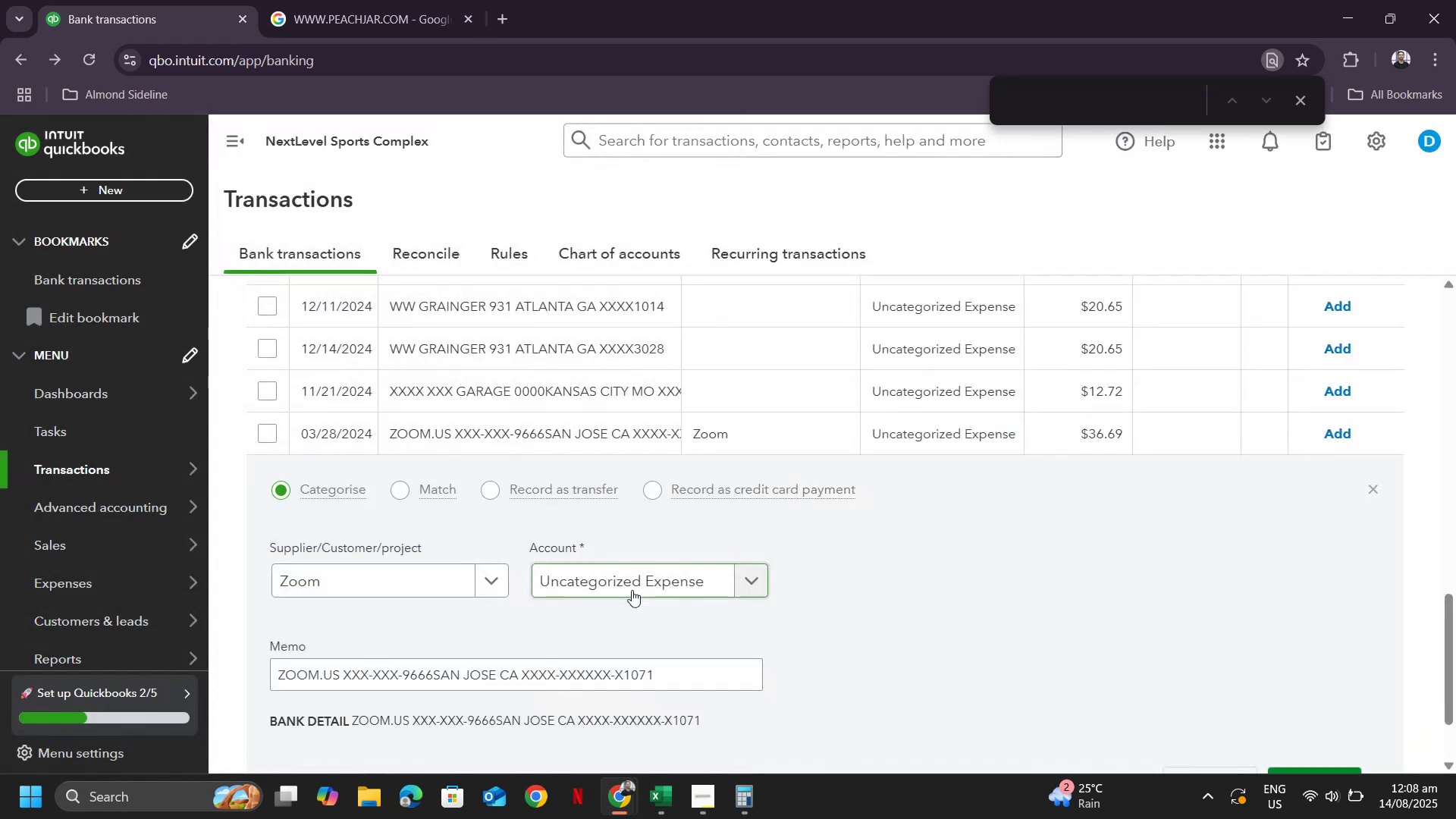 
left_click([635, 584])
 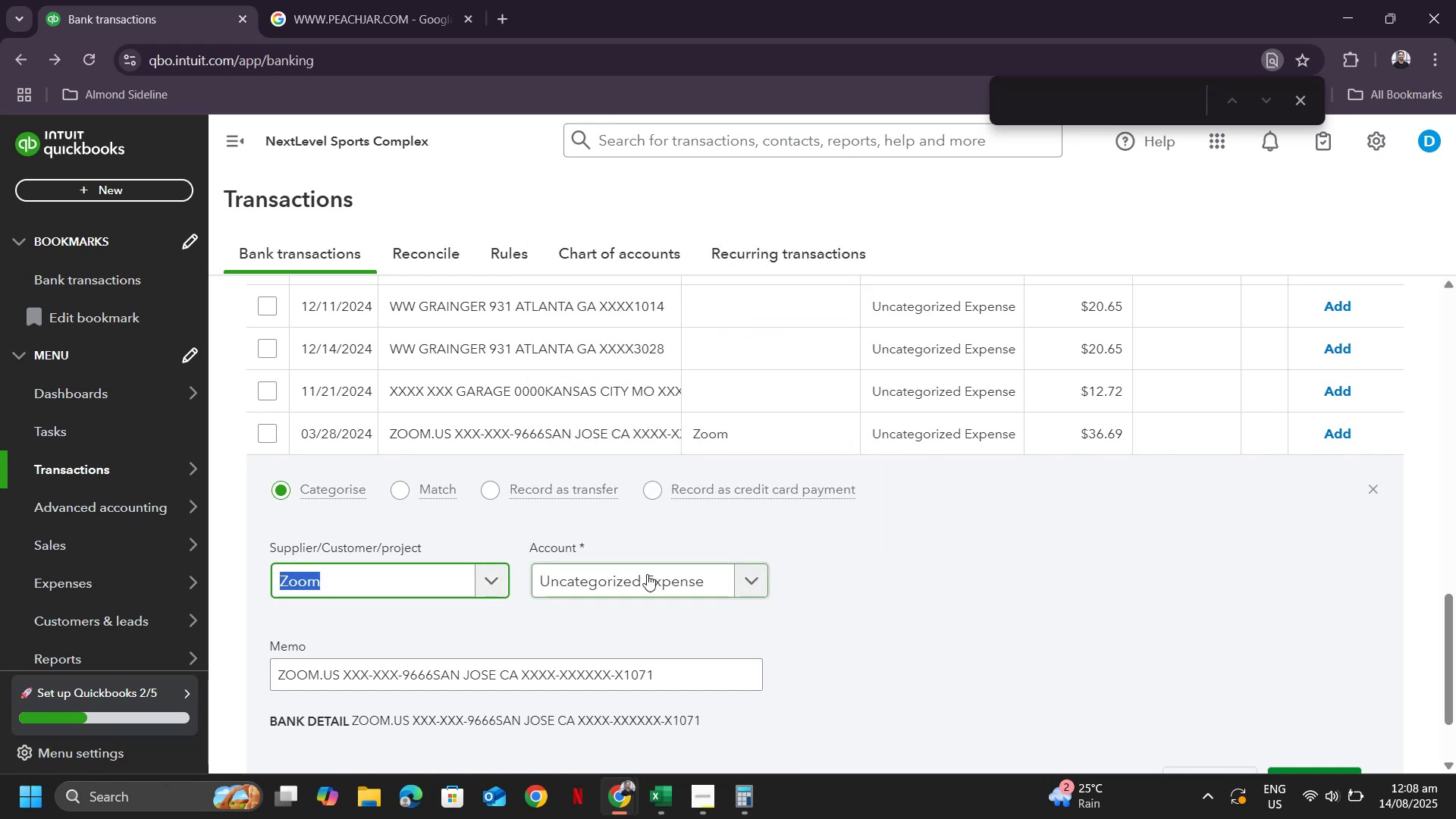 
left_click([646, 582])
 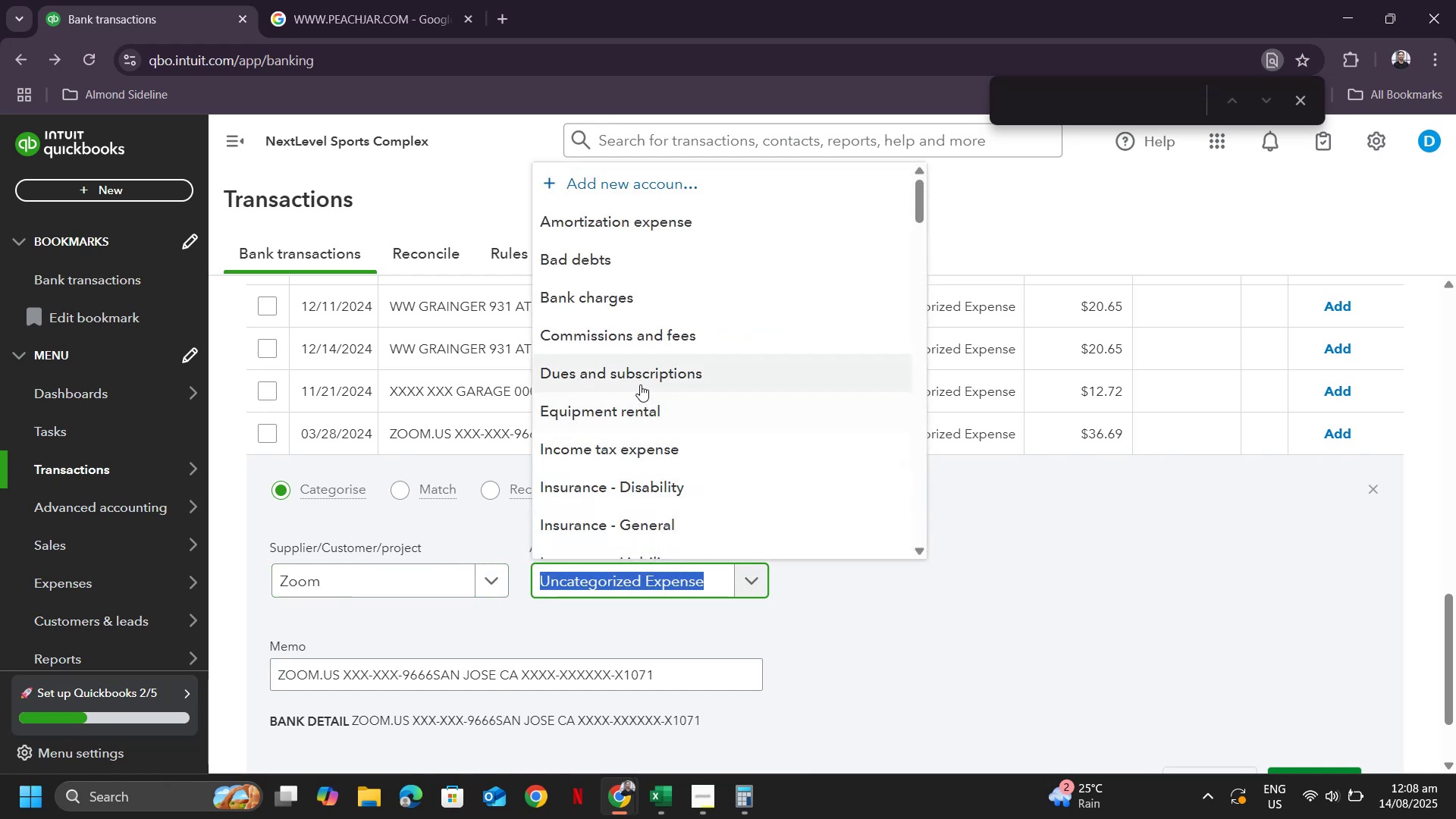 
left_click([640, 384])
 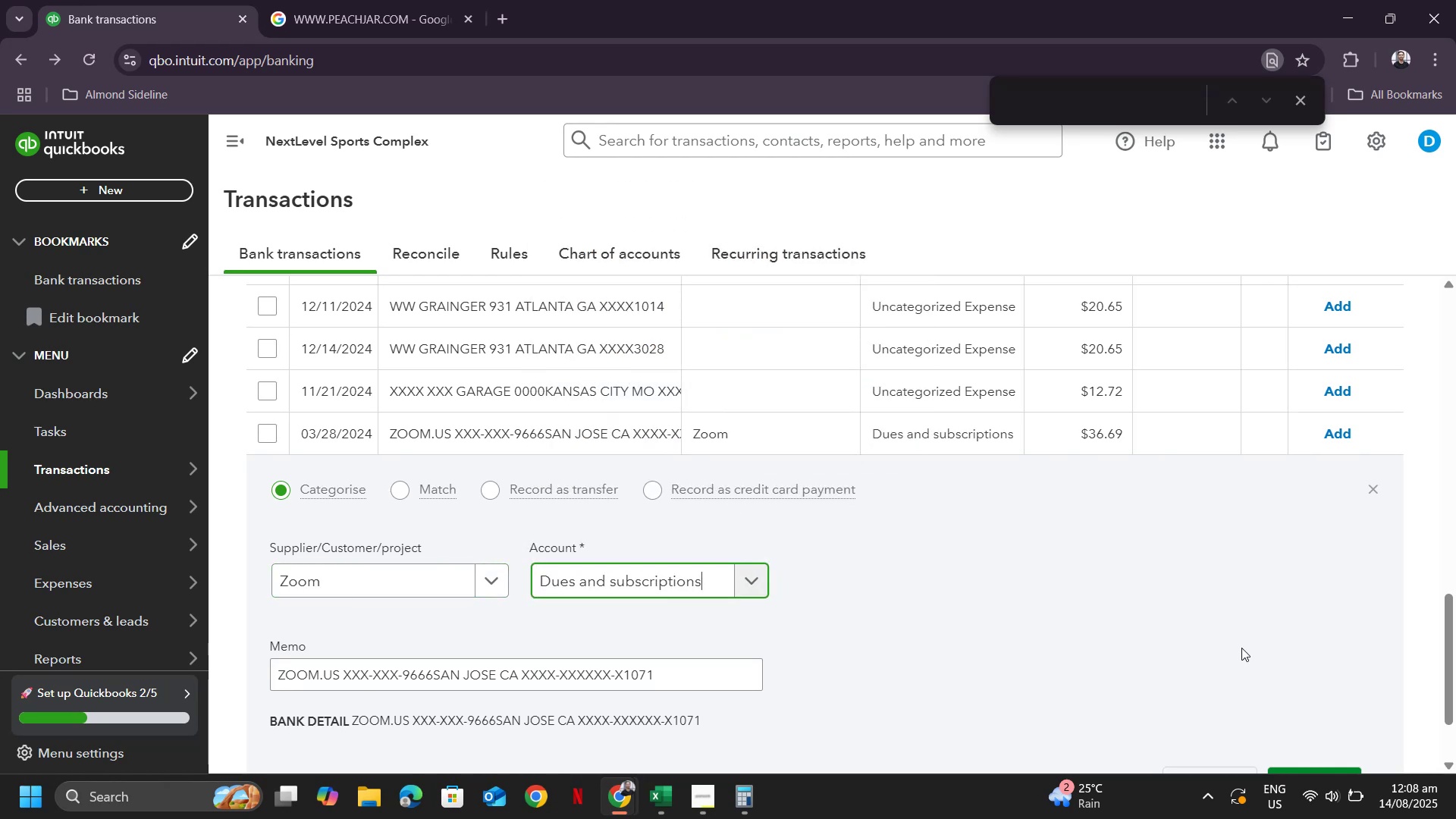 
scroll: coordinate [1288, 685], scroll_direction: down, amount: 2.0
 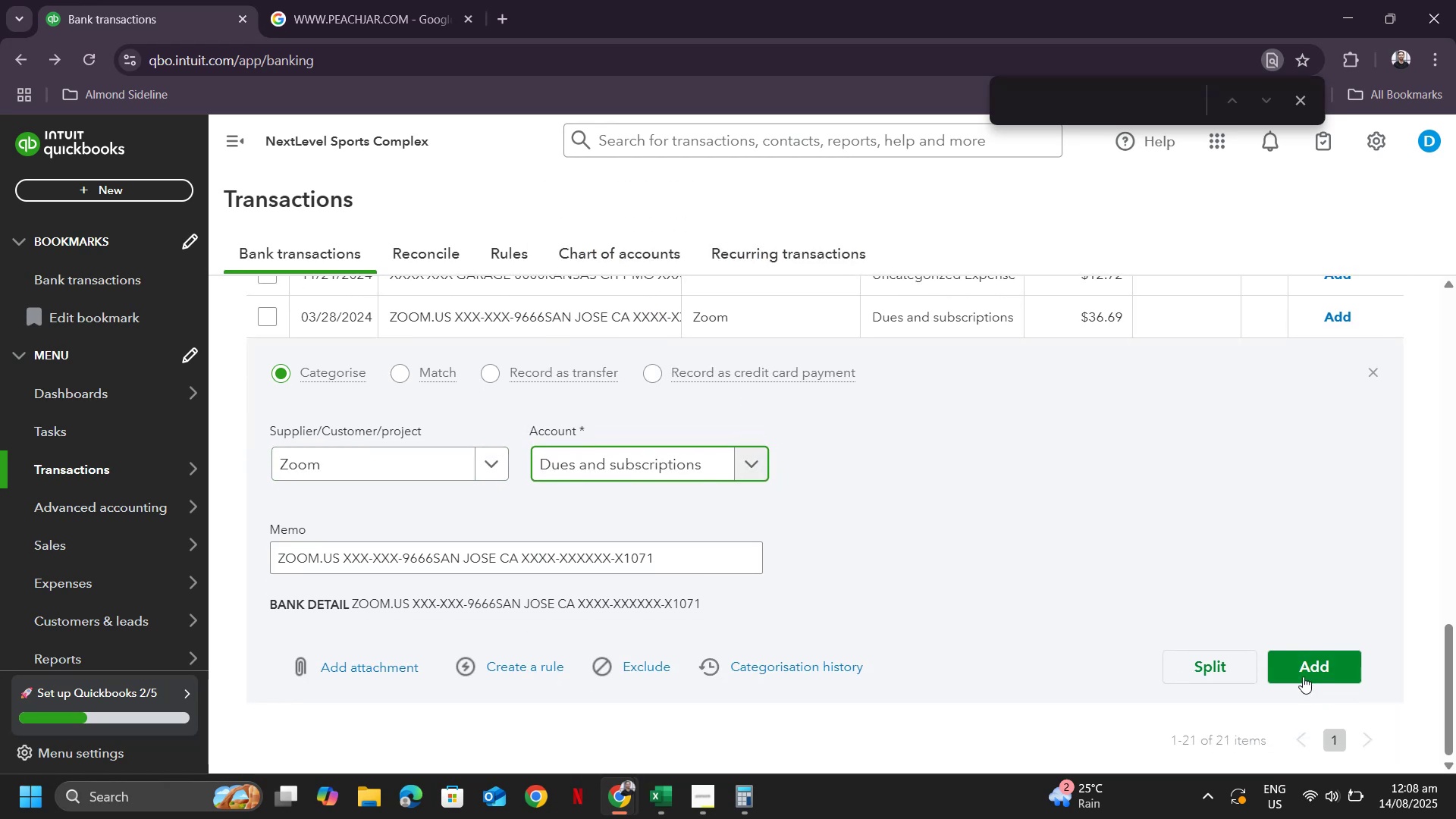 
left_click([1301, 672])
 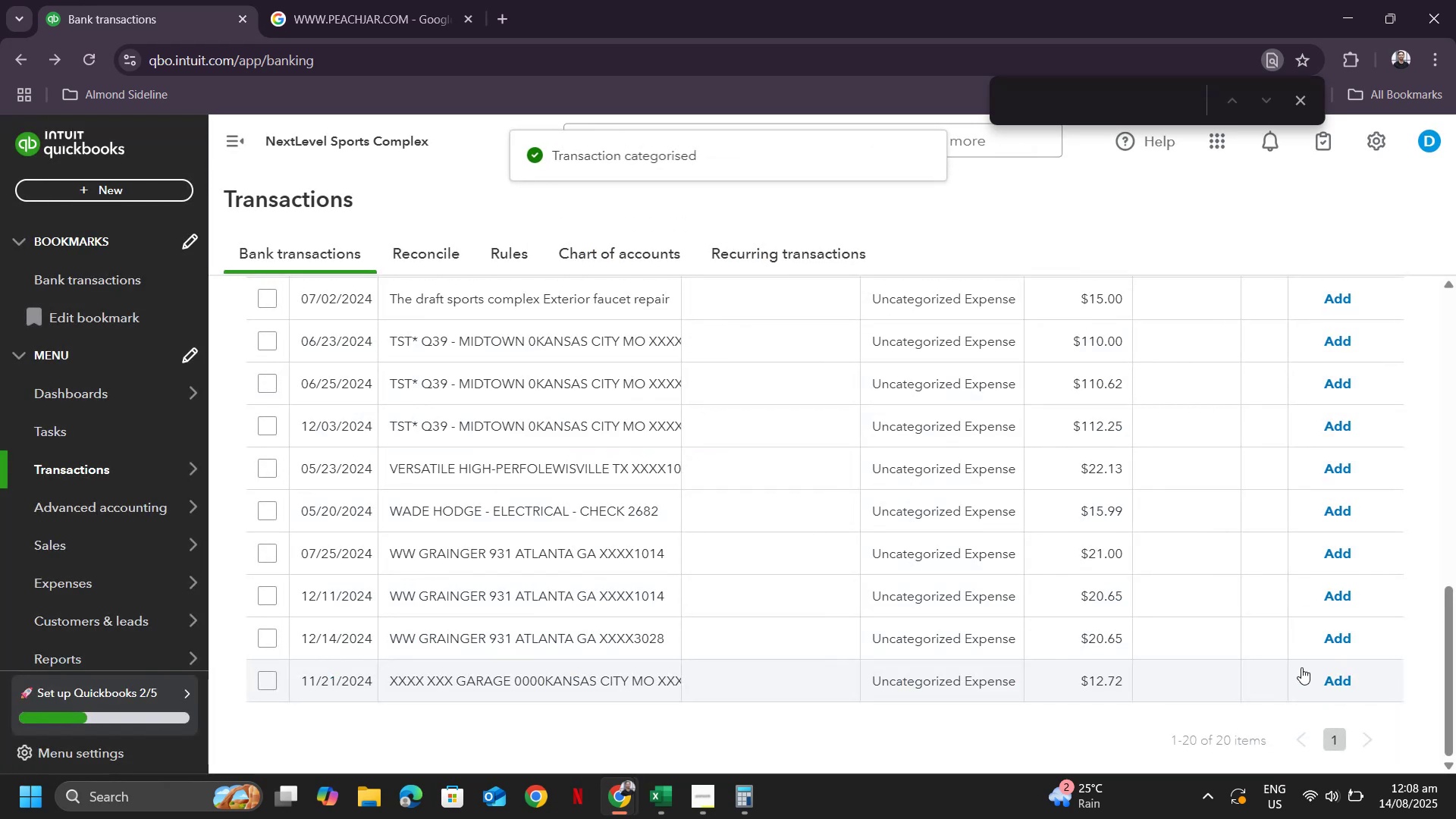 
scroll: coordinate [843, 604], scroll_direction: up, amount: 7.0
 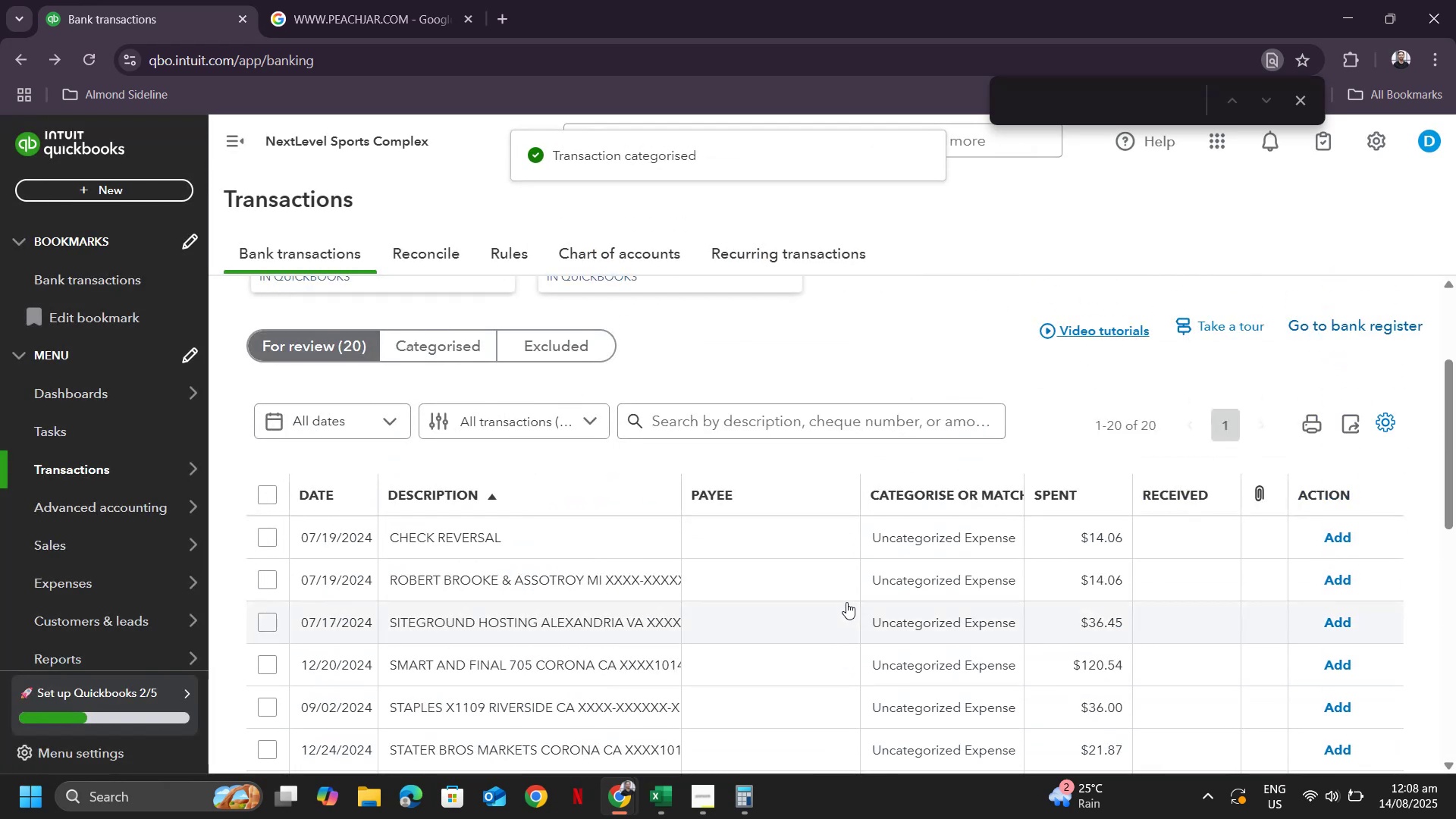 
scroll: coordinate [831, 595], scroll_direction: down, amount: 10.0
 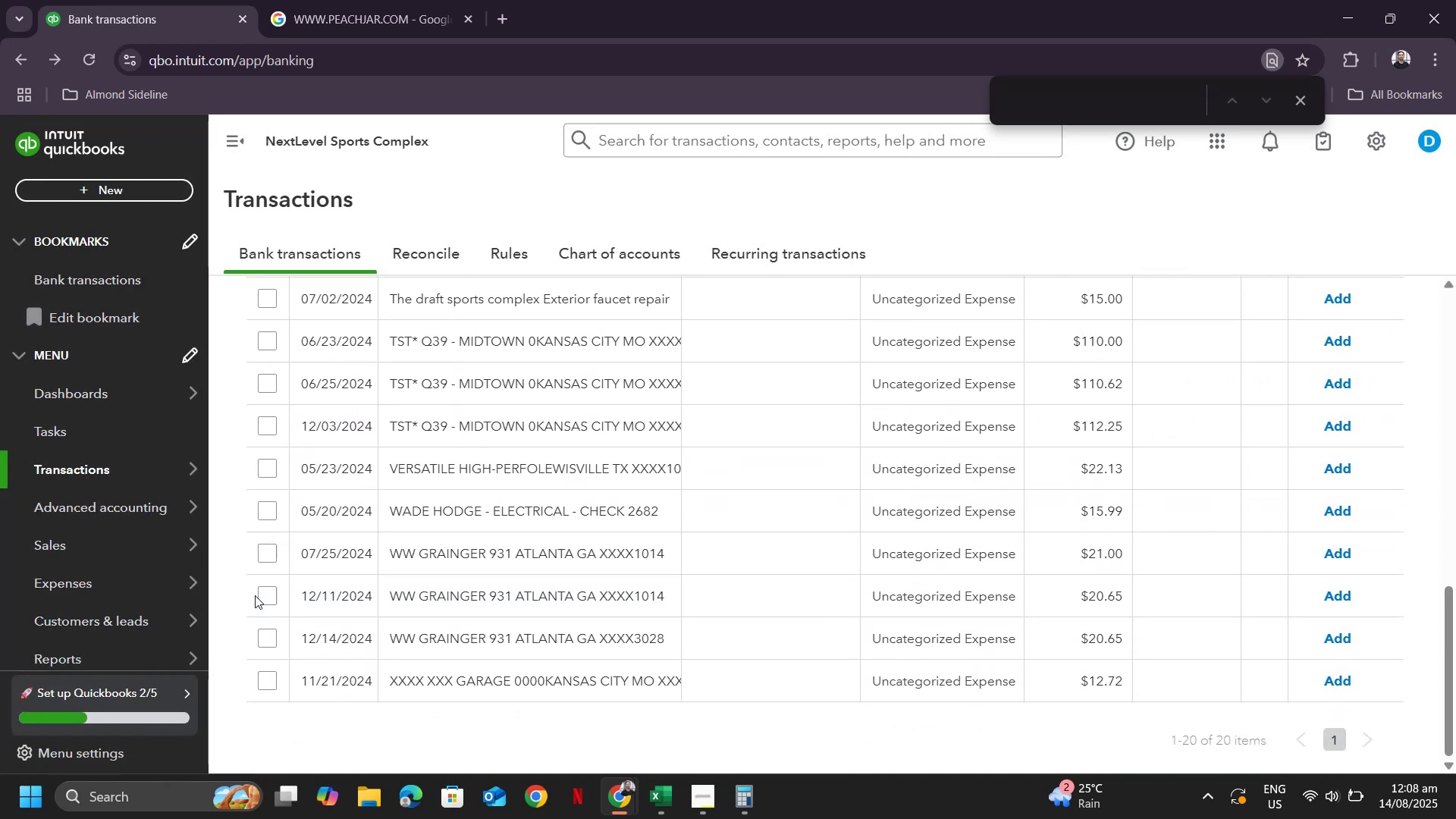 
left_click([268, 576])
 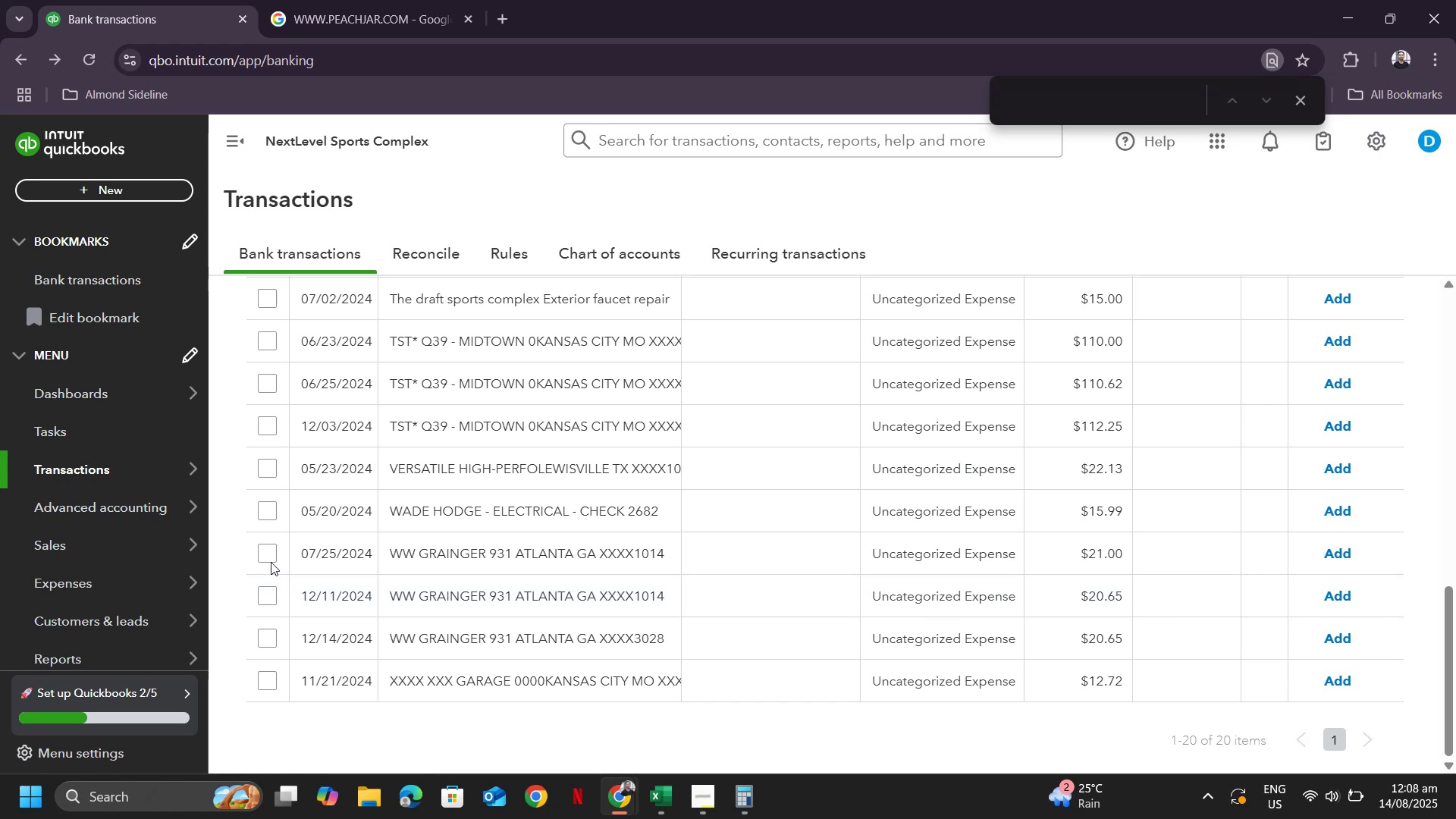 
left_click([271, 561])
 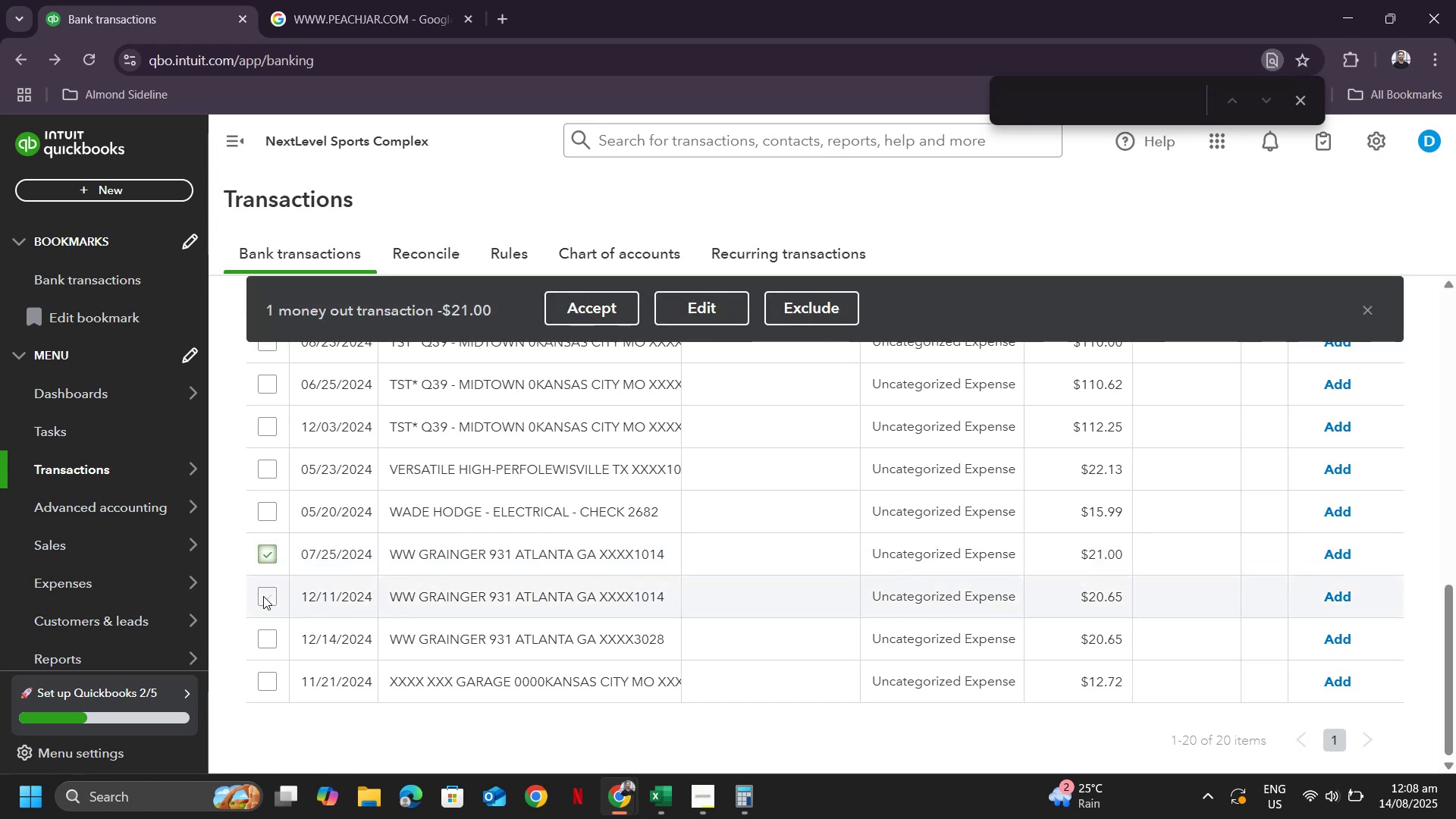 
left_click([263, 596])
 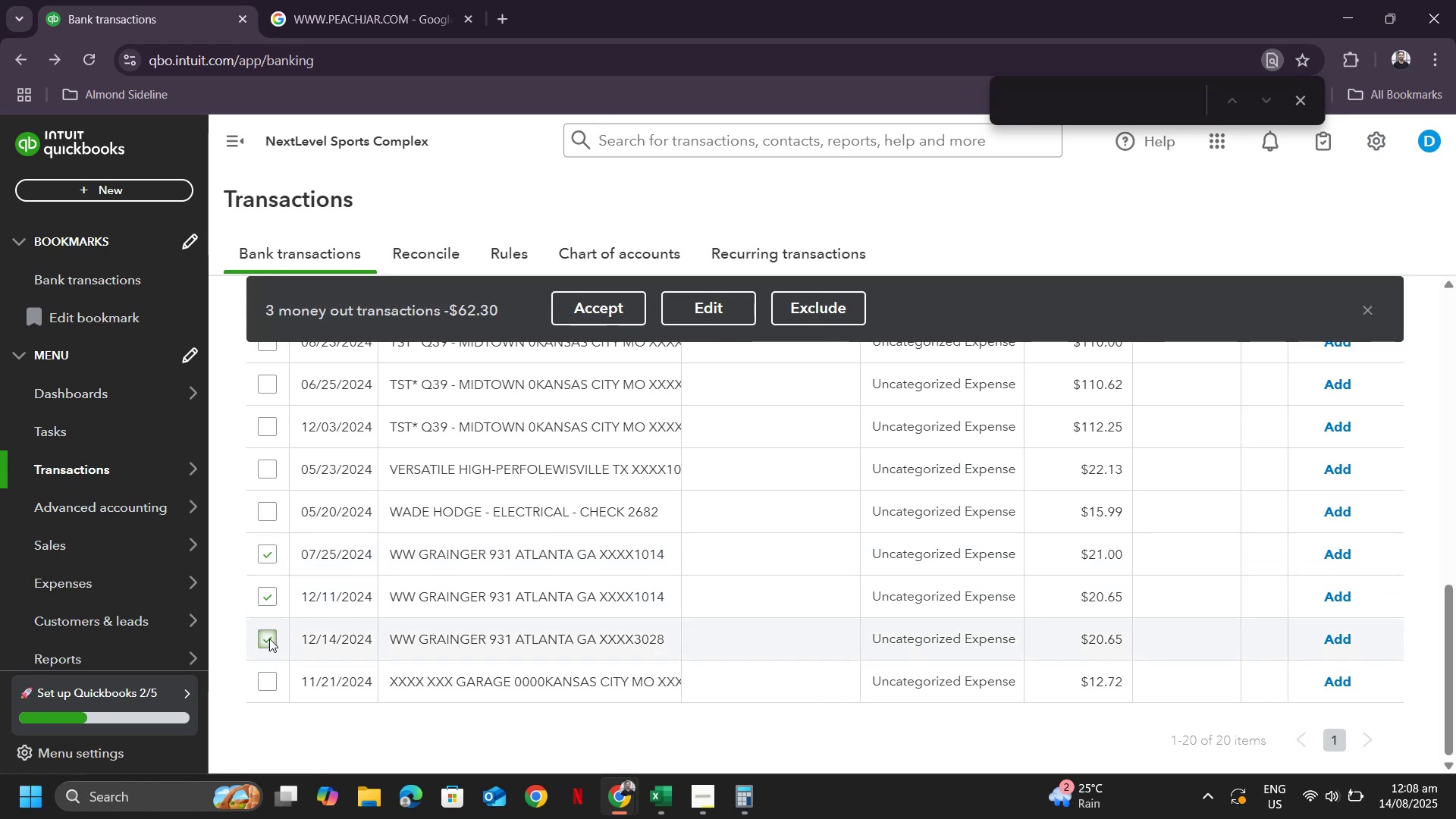 
scroll: coordinate [857, 466], scroll_direction: up, amount: 12.0
 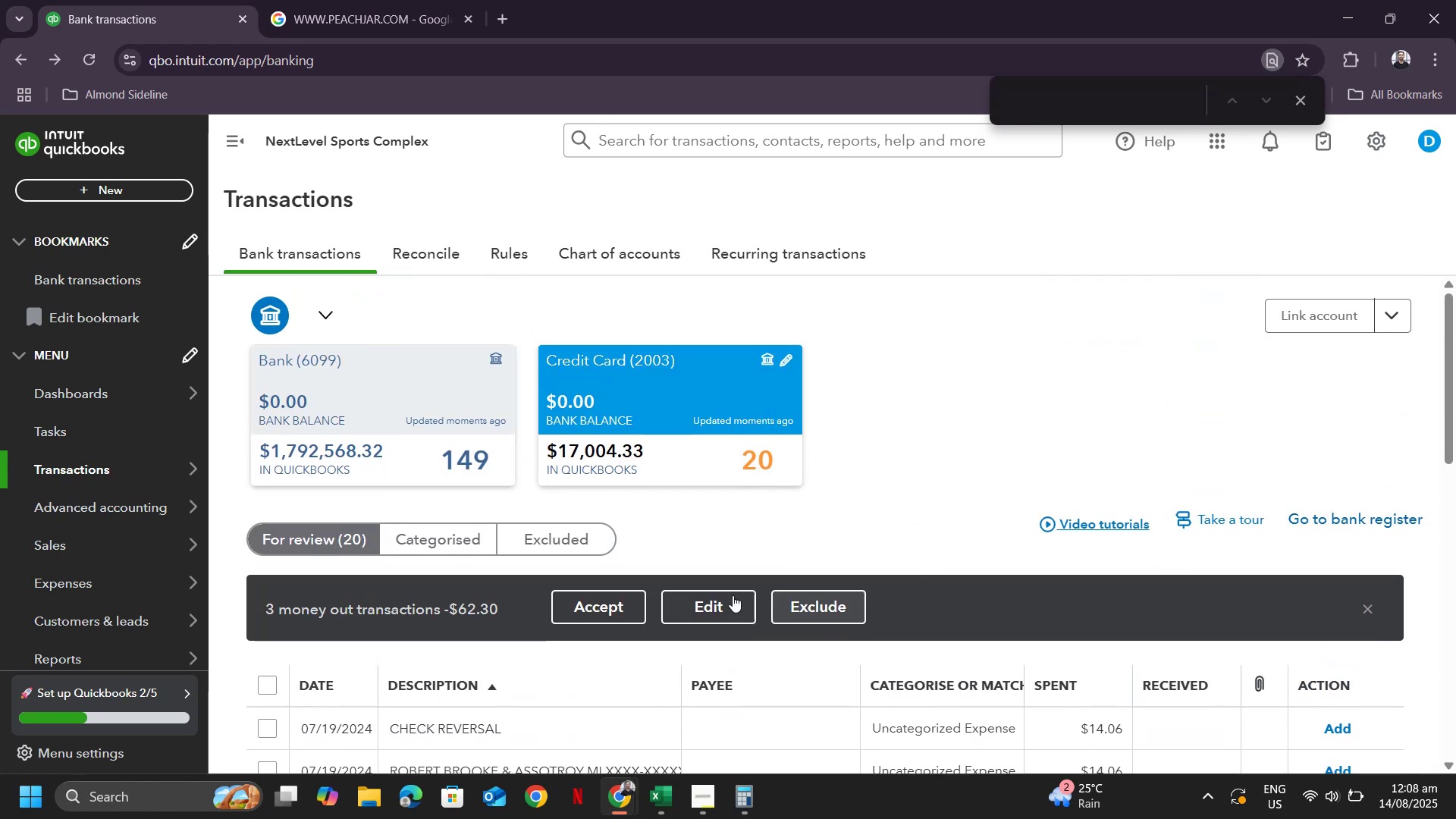 
left_click([717, 595])
 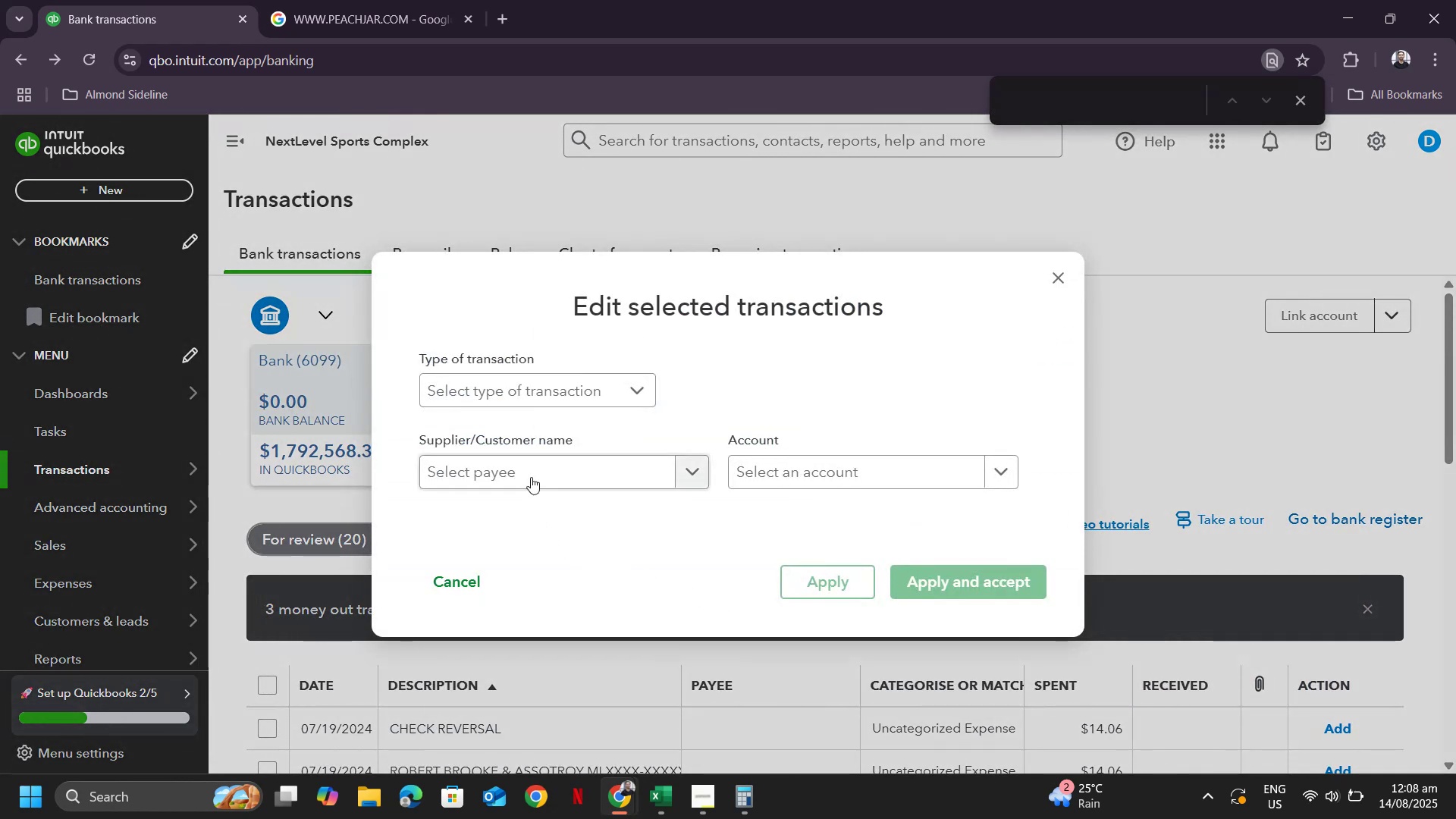 
left_click([531, 474])
 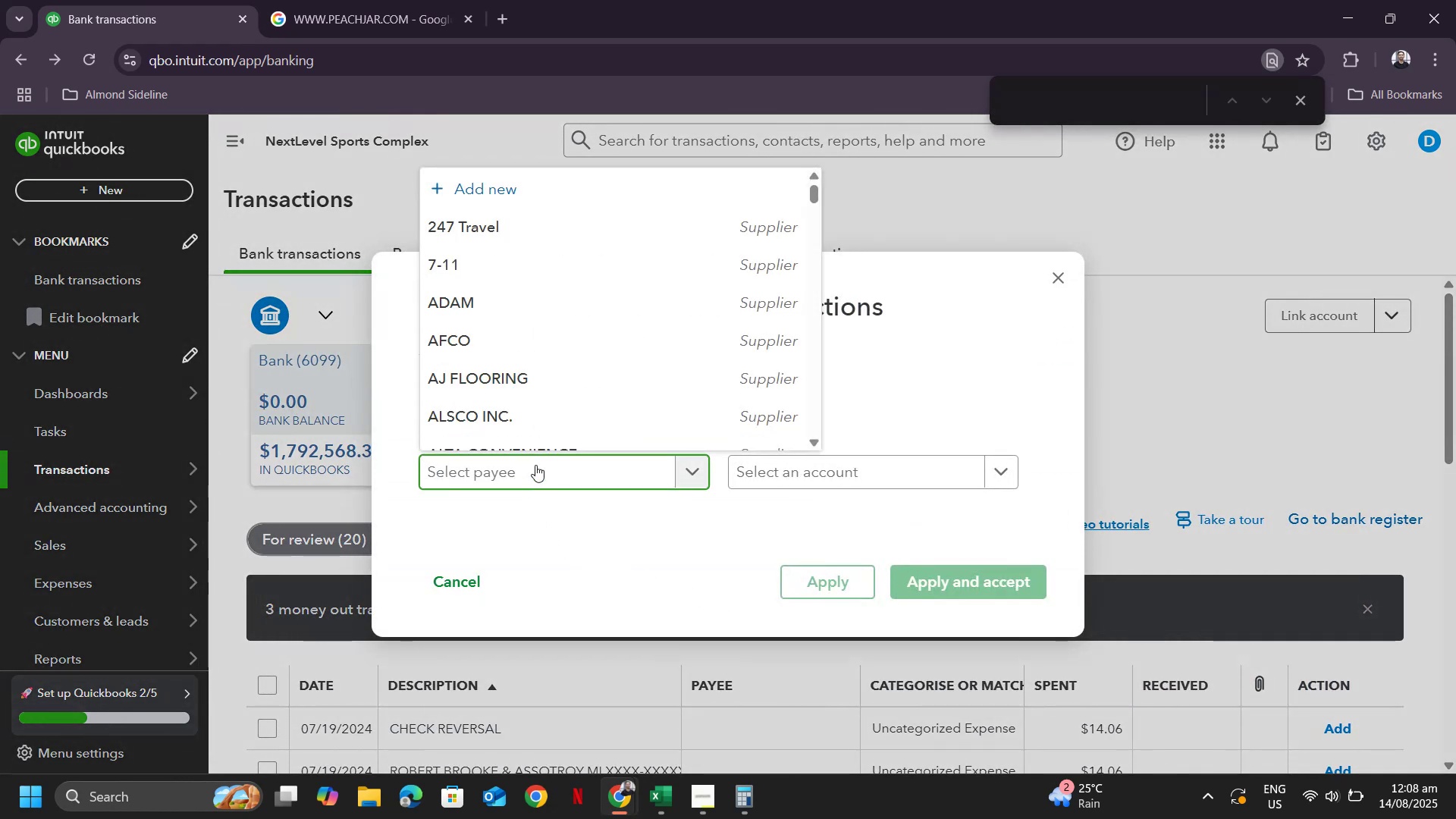 
key(Backspace)
type(Graion)
key(Backspace)
key(Backspace)
type(nger)
 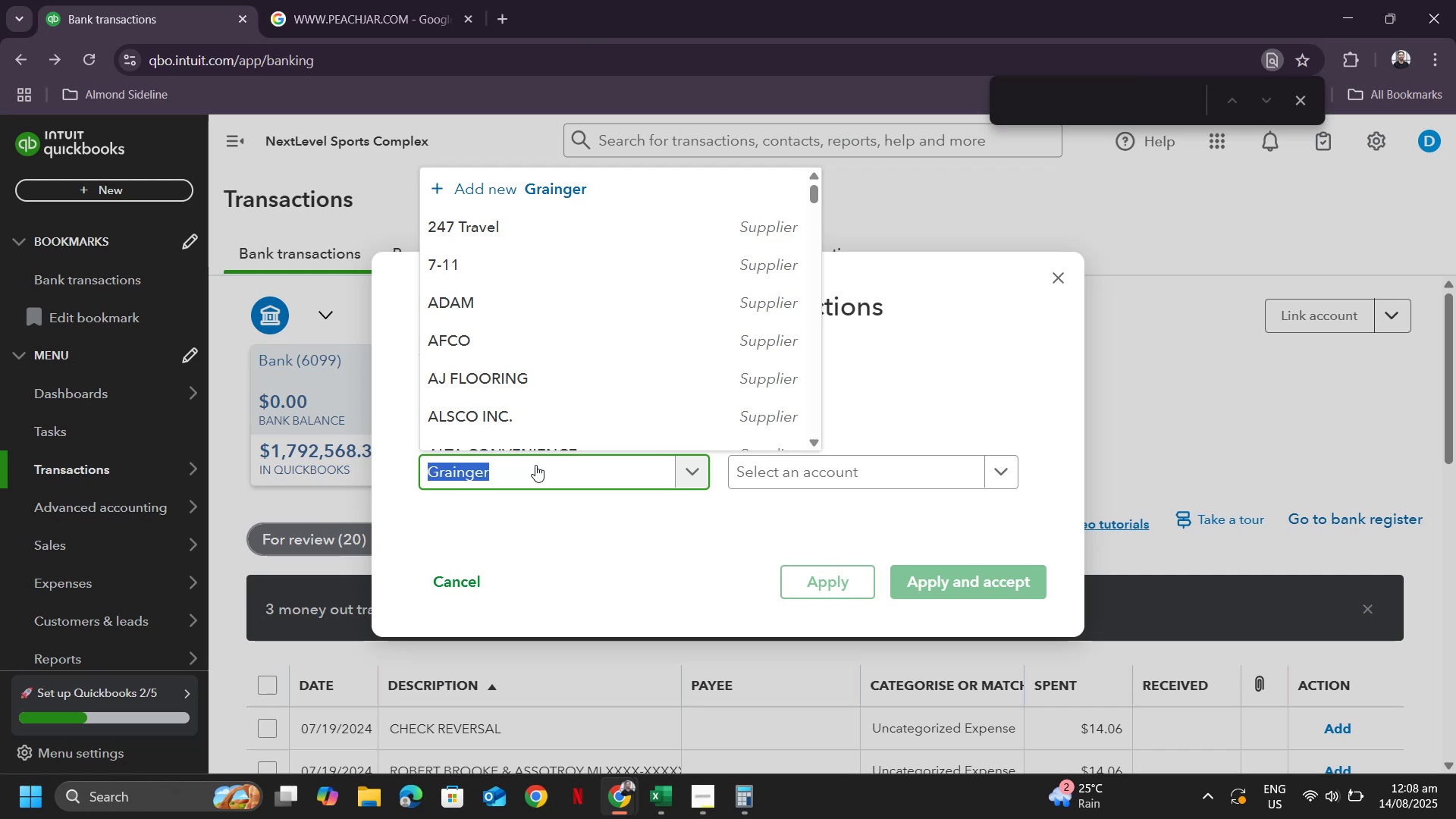 
key(Control+A)
 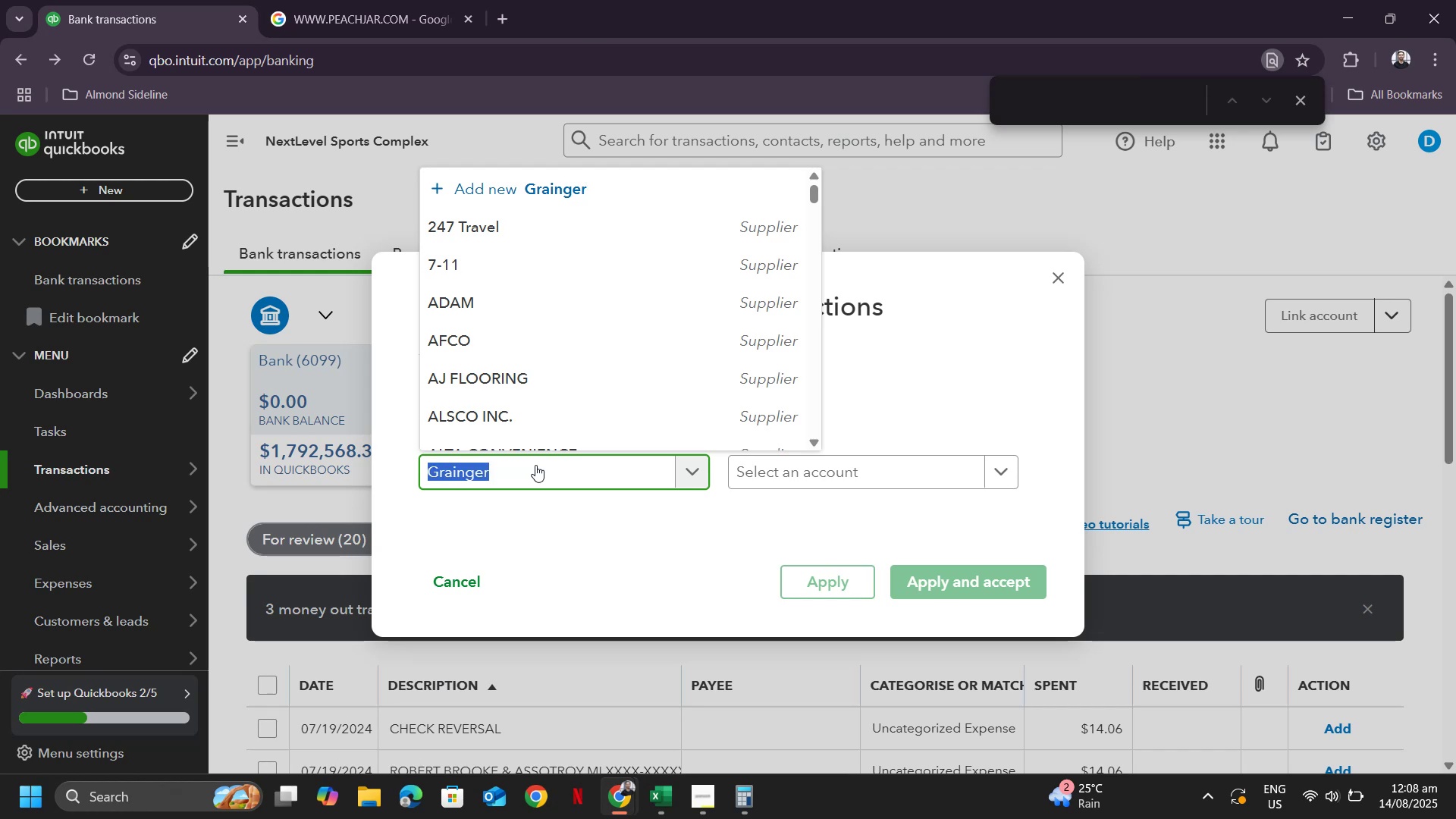 
key(Control+C)
 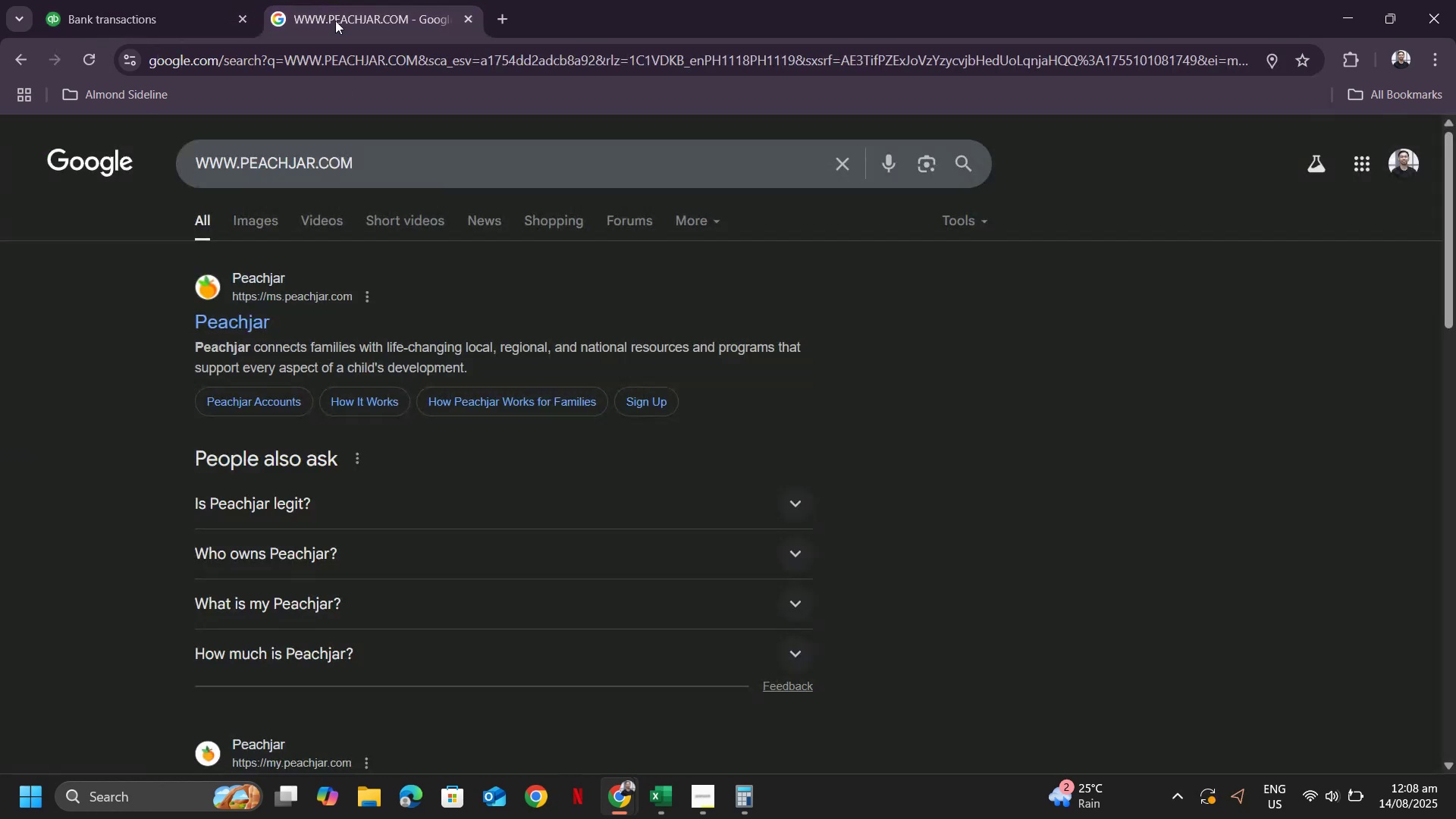 
left_click_drag(start_coordinate=[376, 142], to_coordinate=[375, 152])
 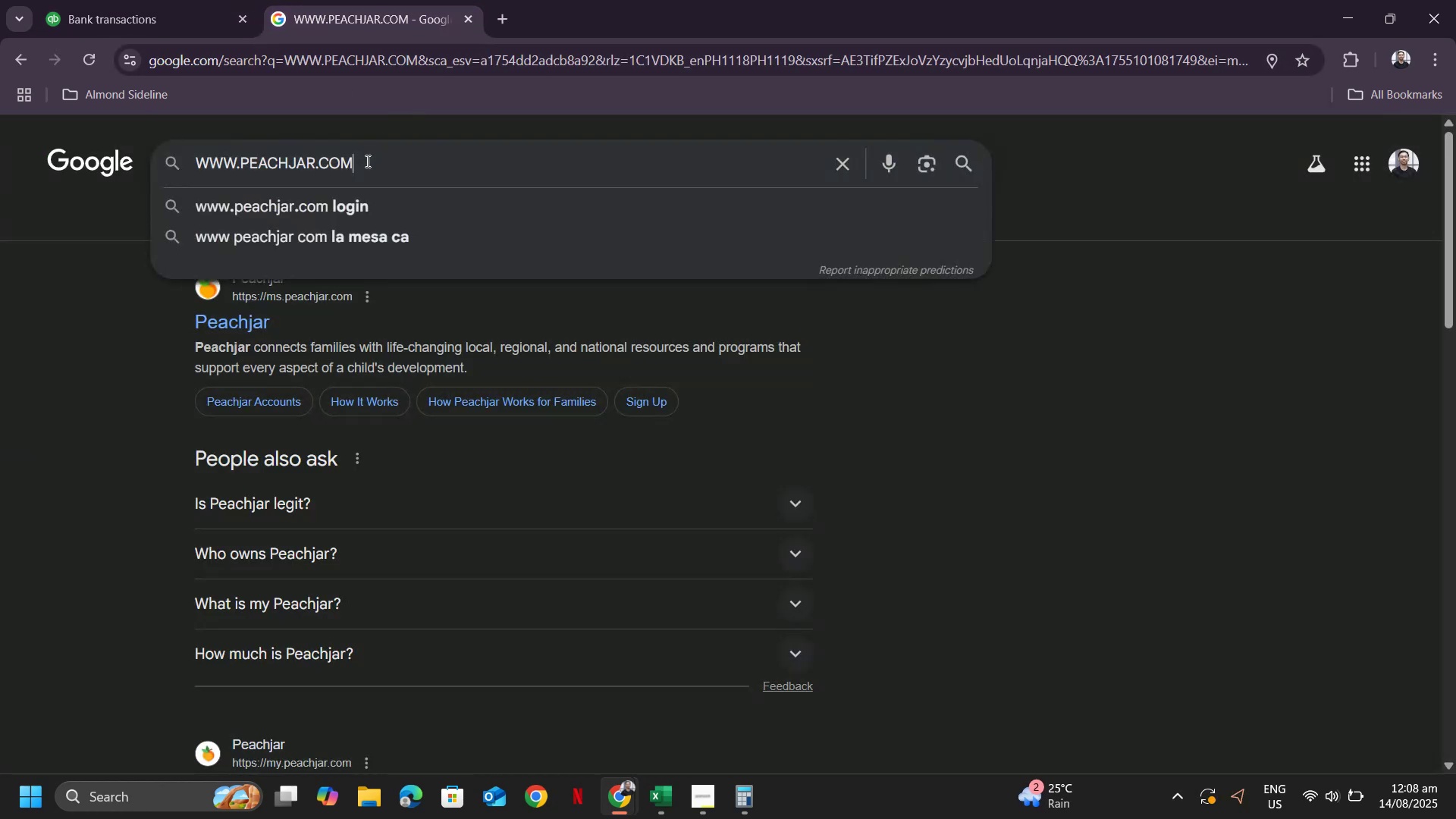 
left_click_drag(start_coordinate=[363, 165], to_coordinate=[150, 132])
 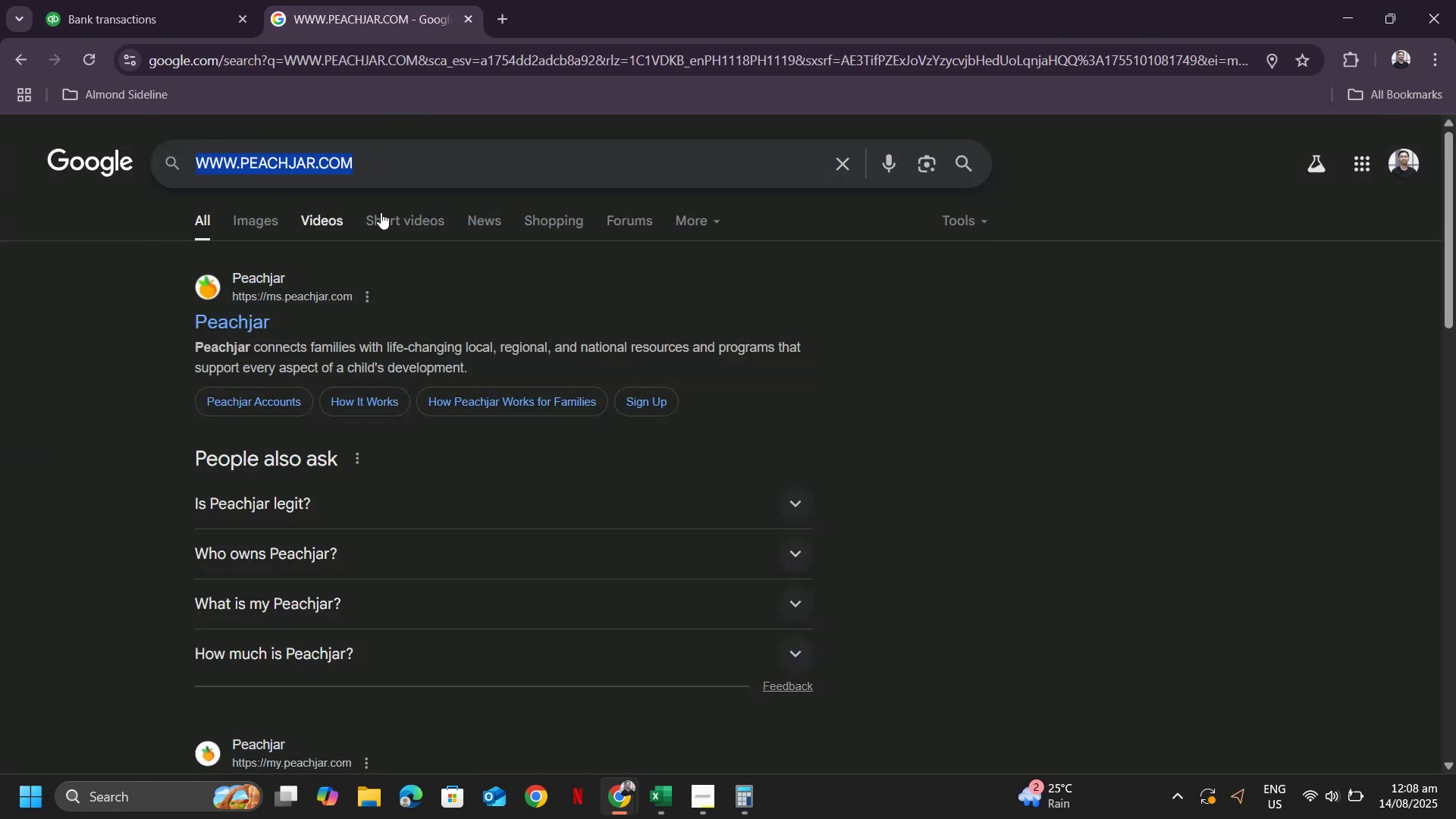 
key(Control+ControlLeft)
 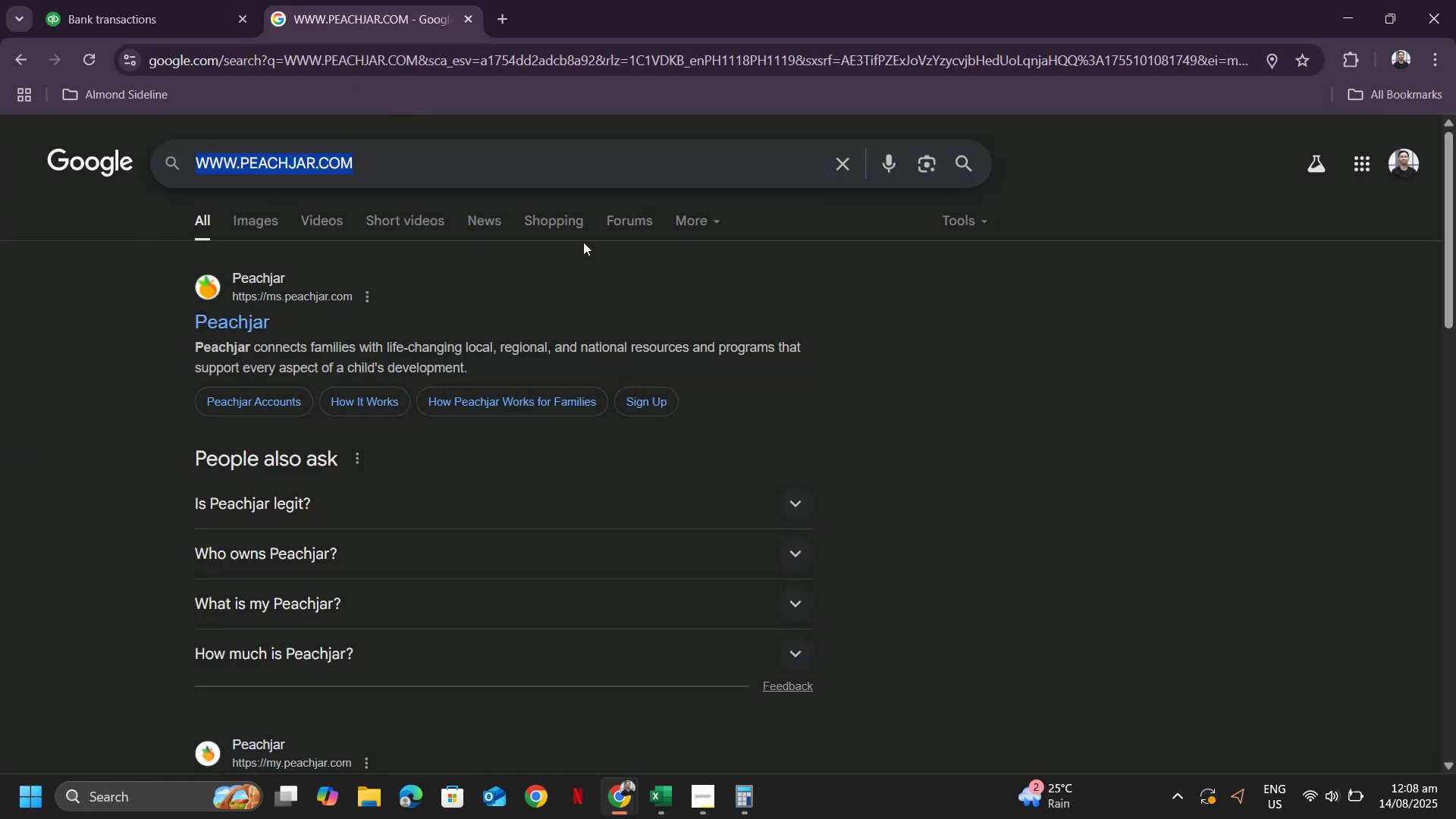 
key(Control+V)
 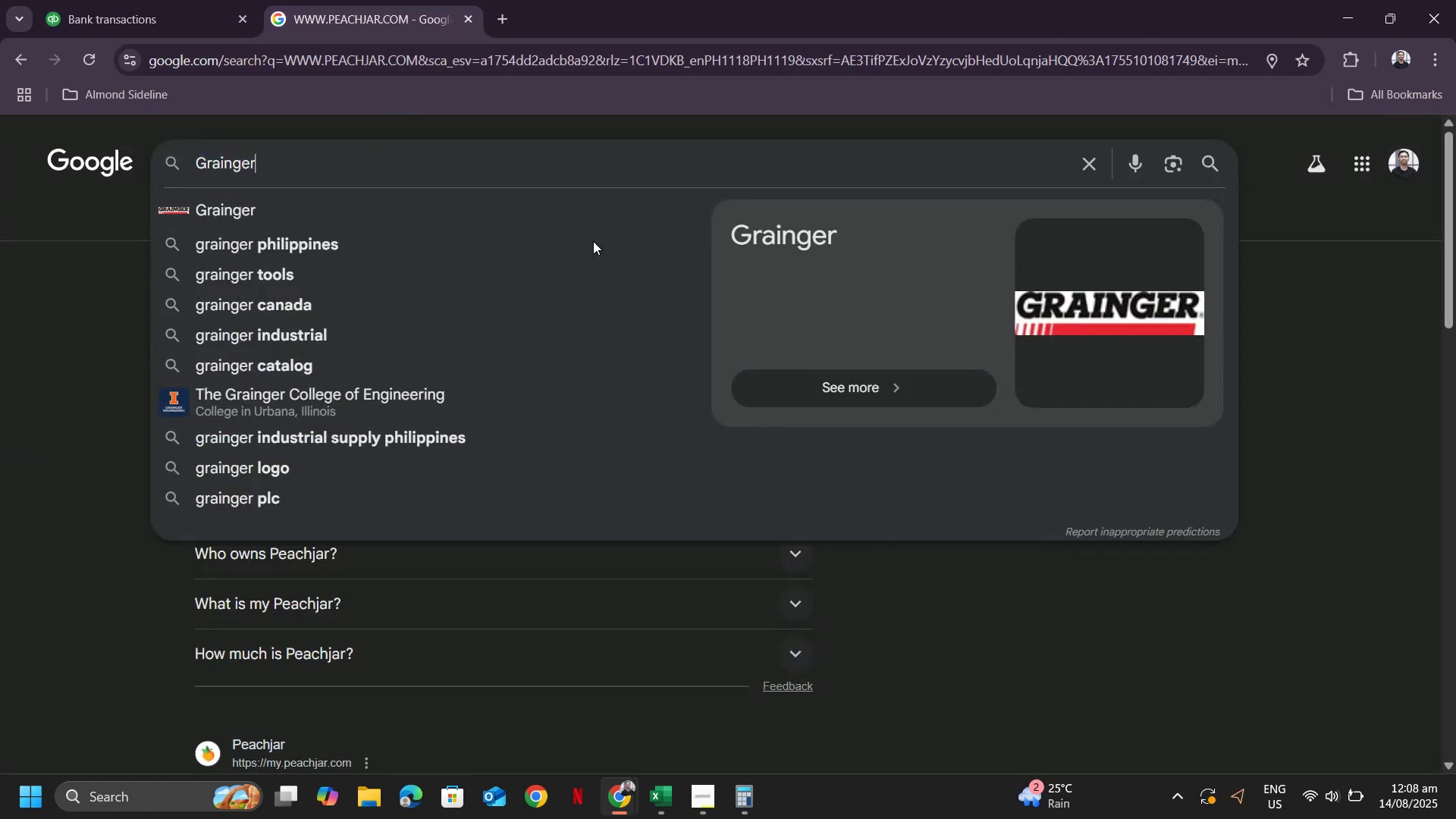 
key(Enter)
 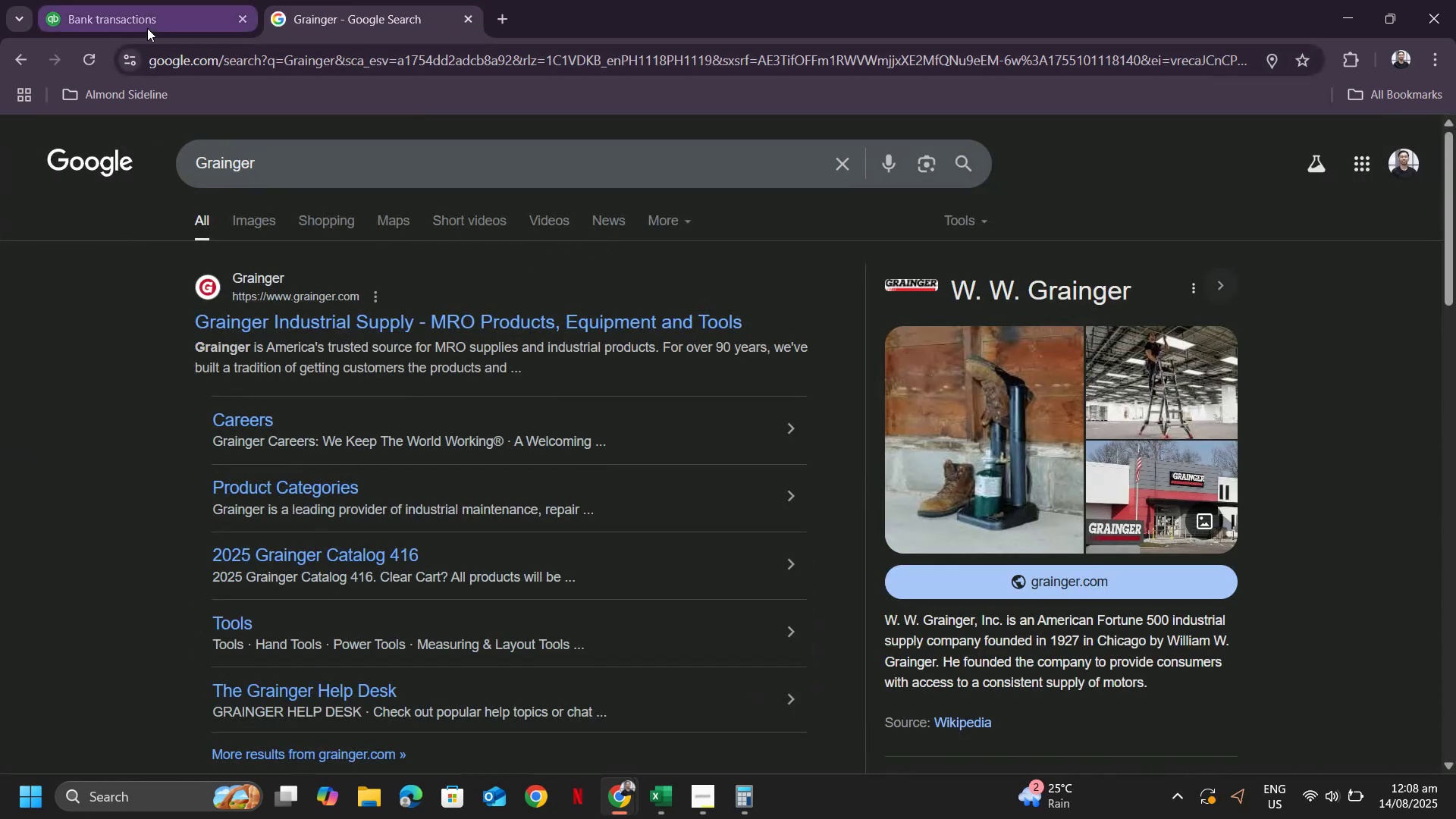 
left_click([147, 27])
 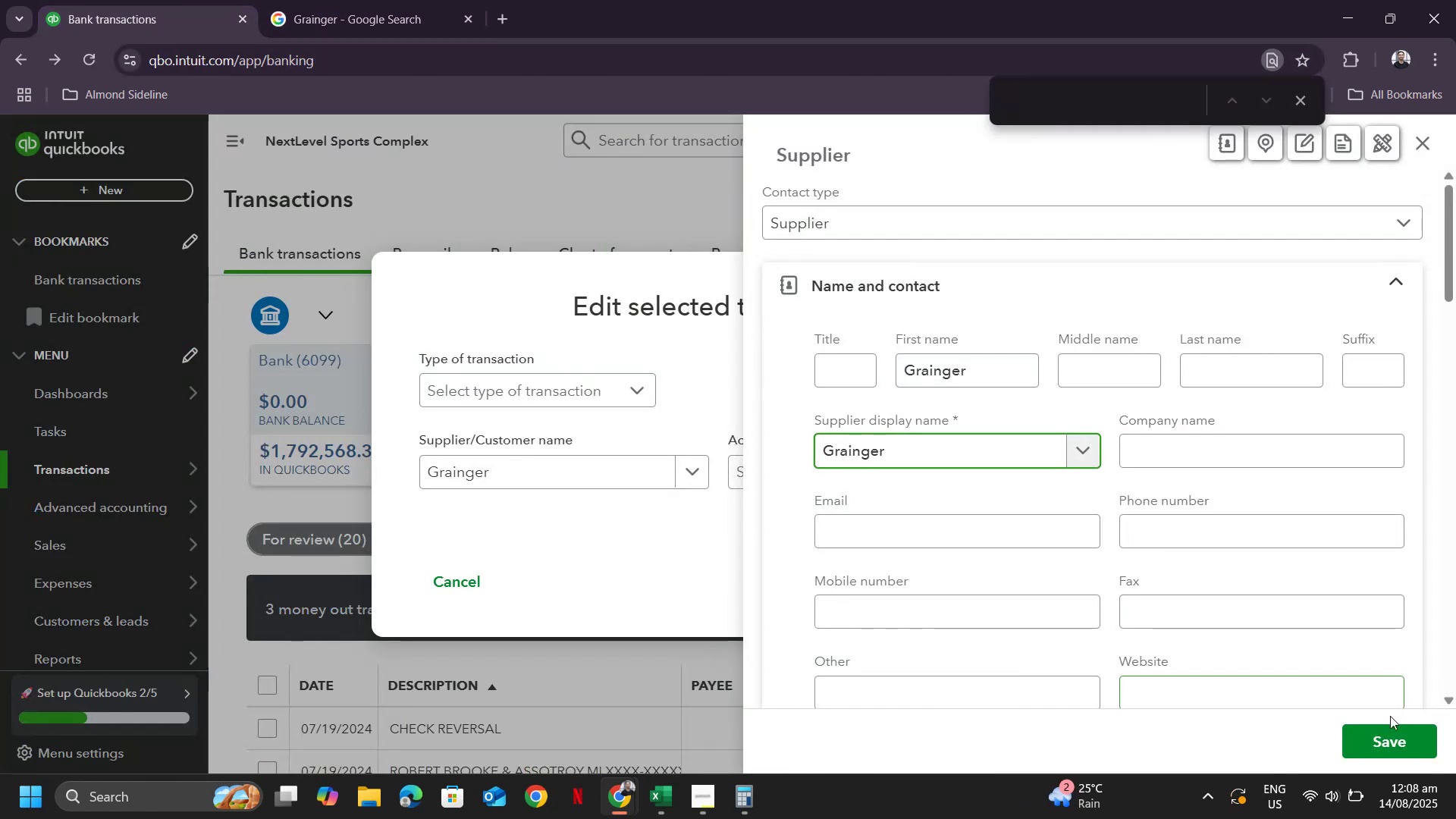 
left_click([1389, 726])
 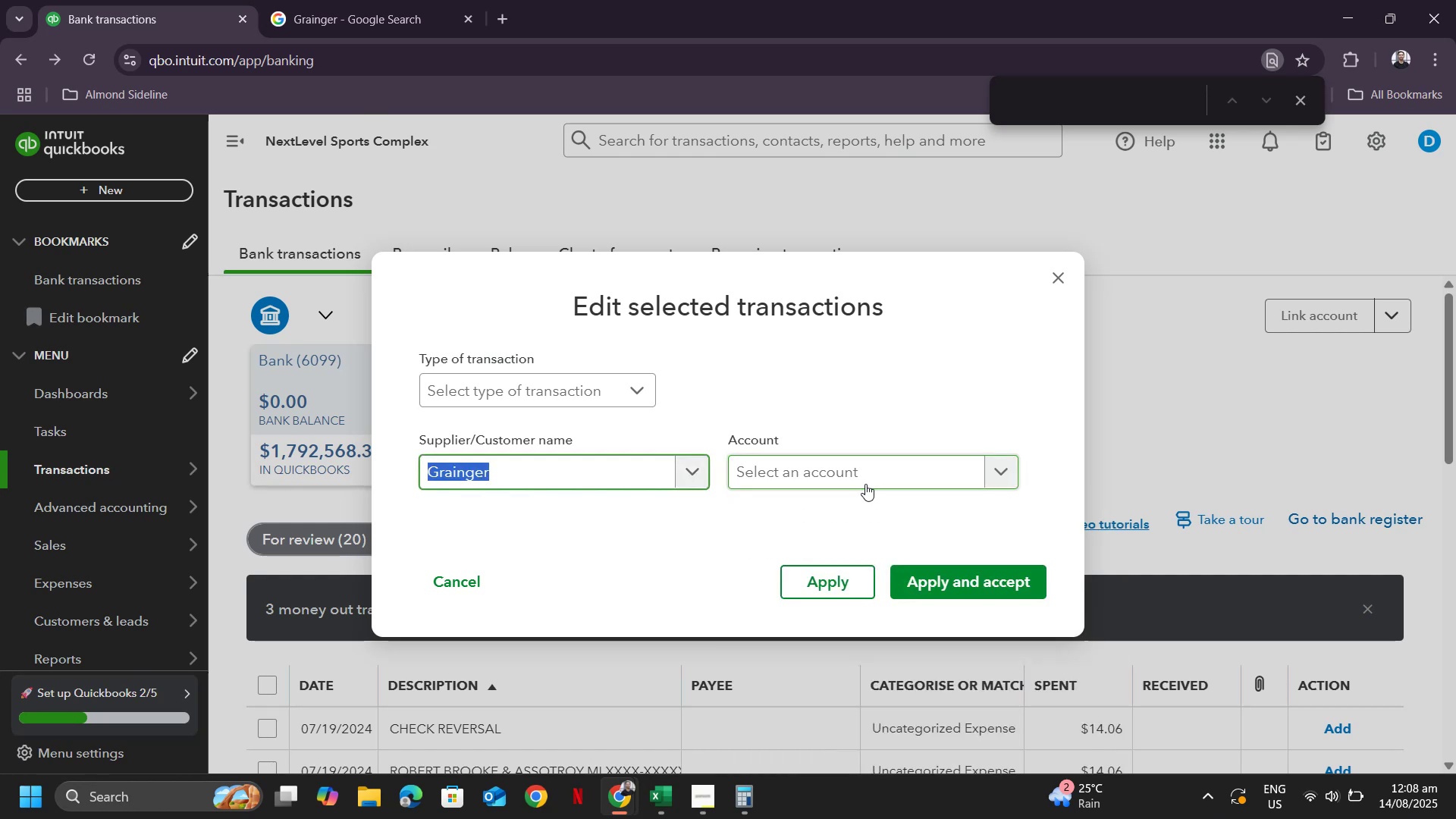 
left_click([865, 483])
 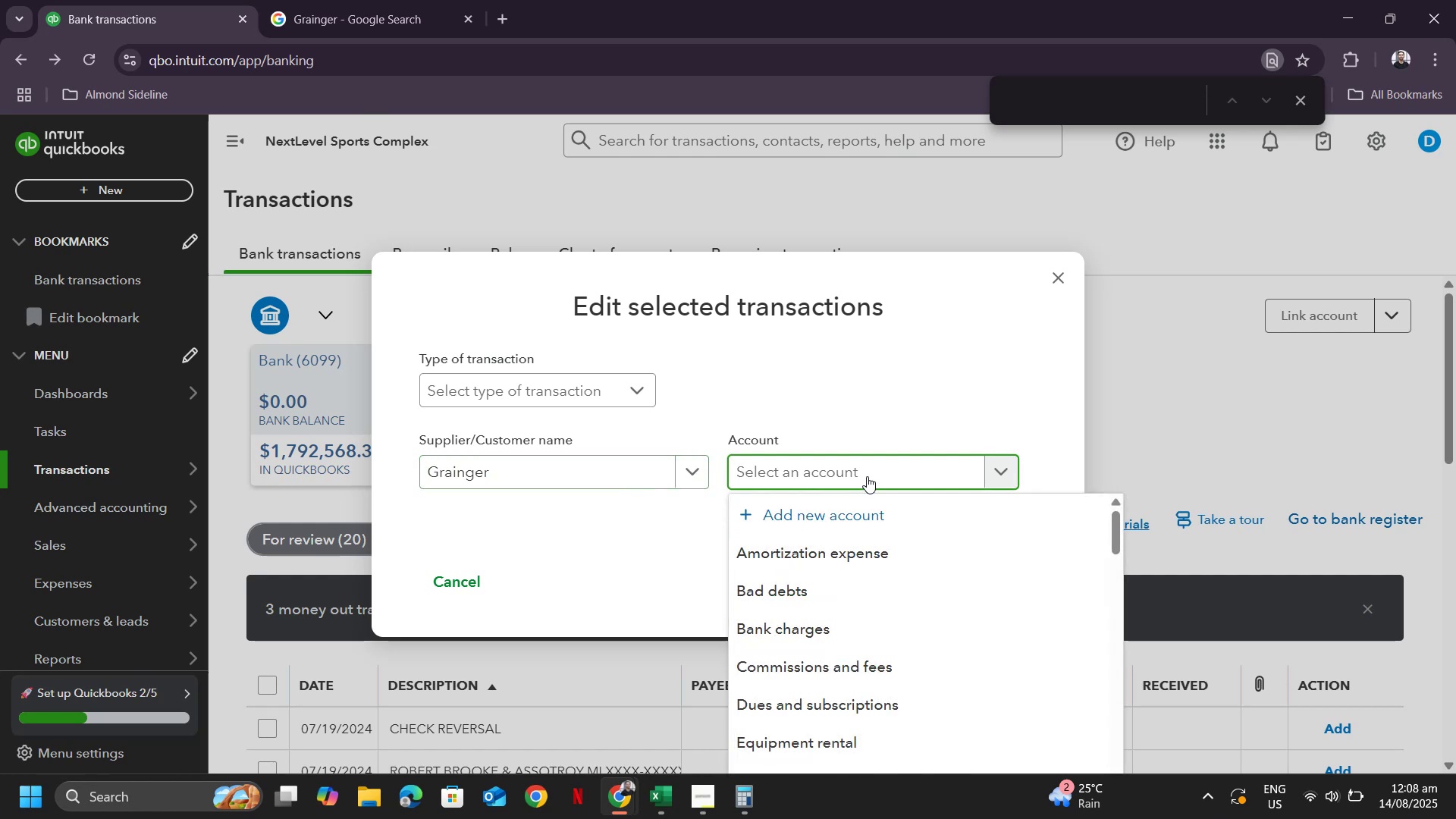 
type(pla)
 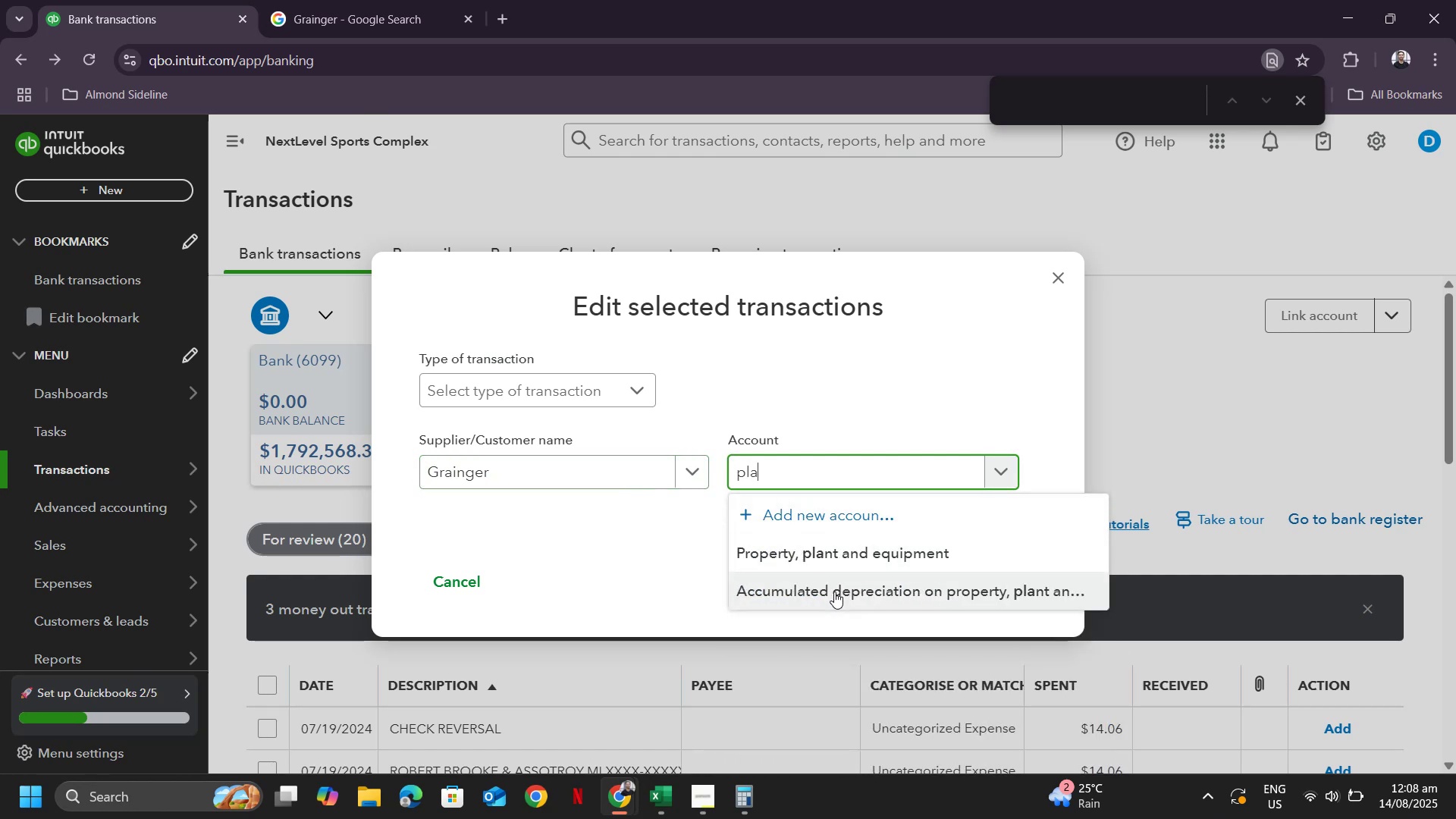 
left_click([834, 592])
 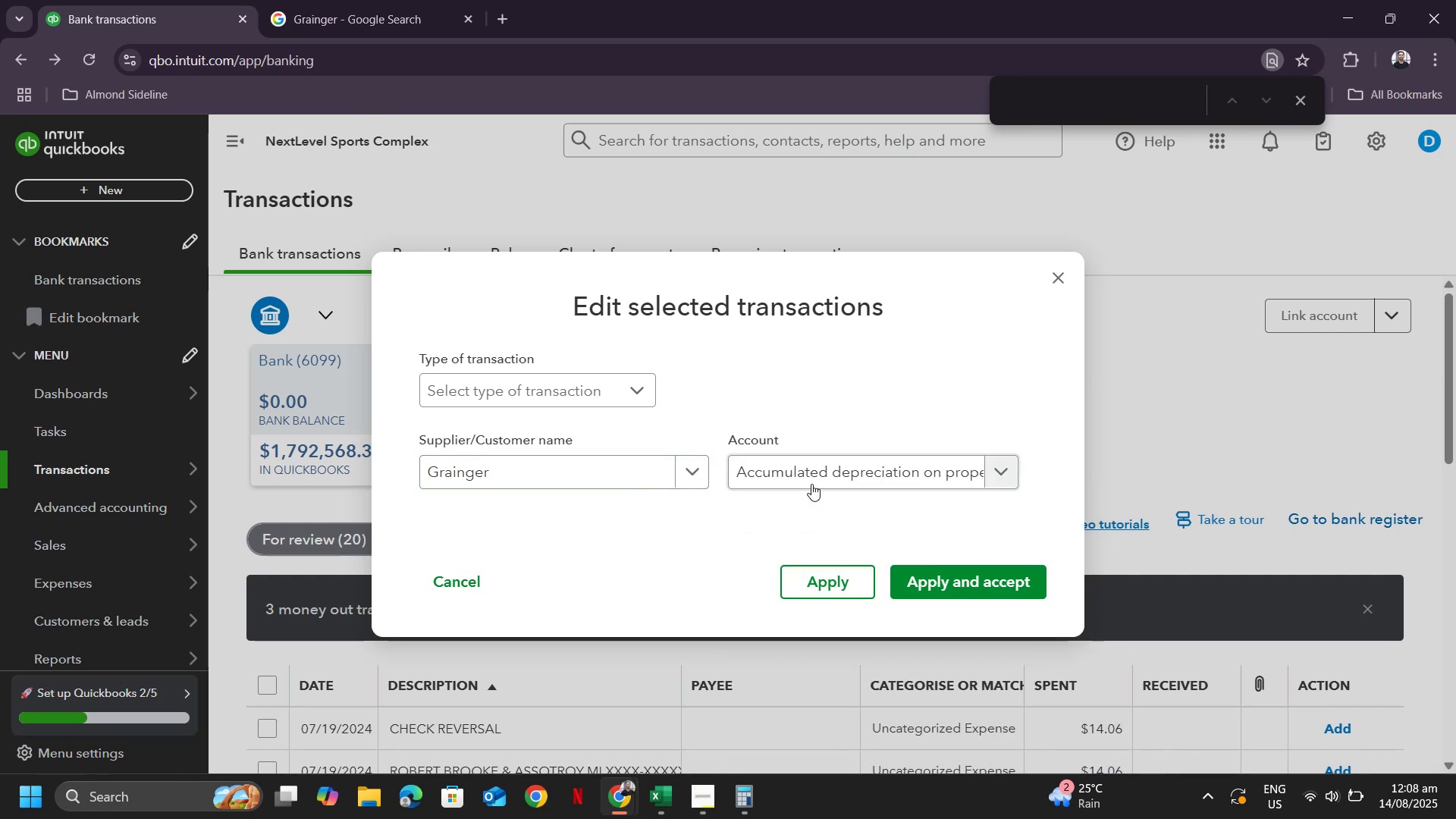 
left_click([809, 477])
 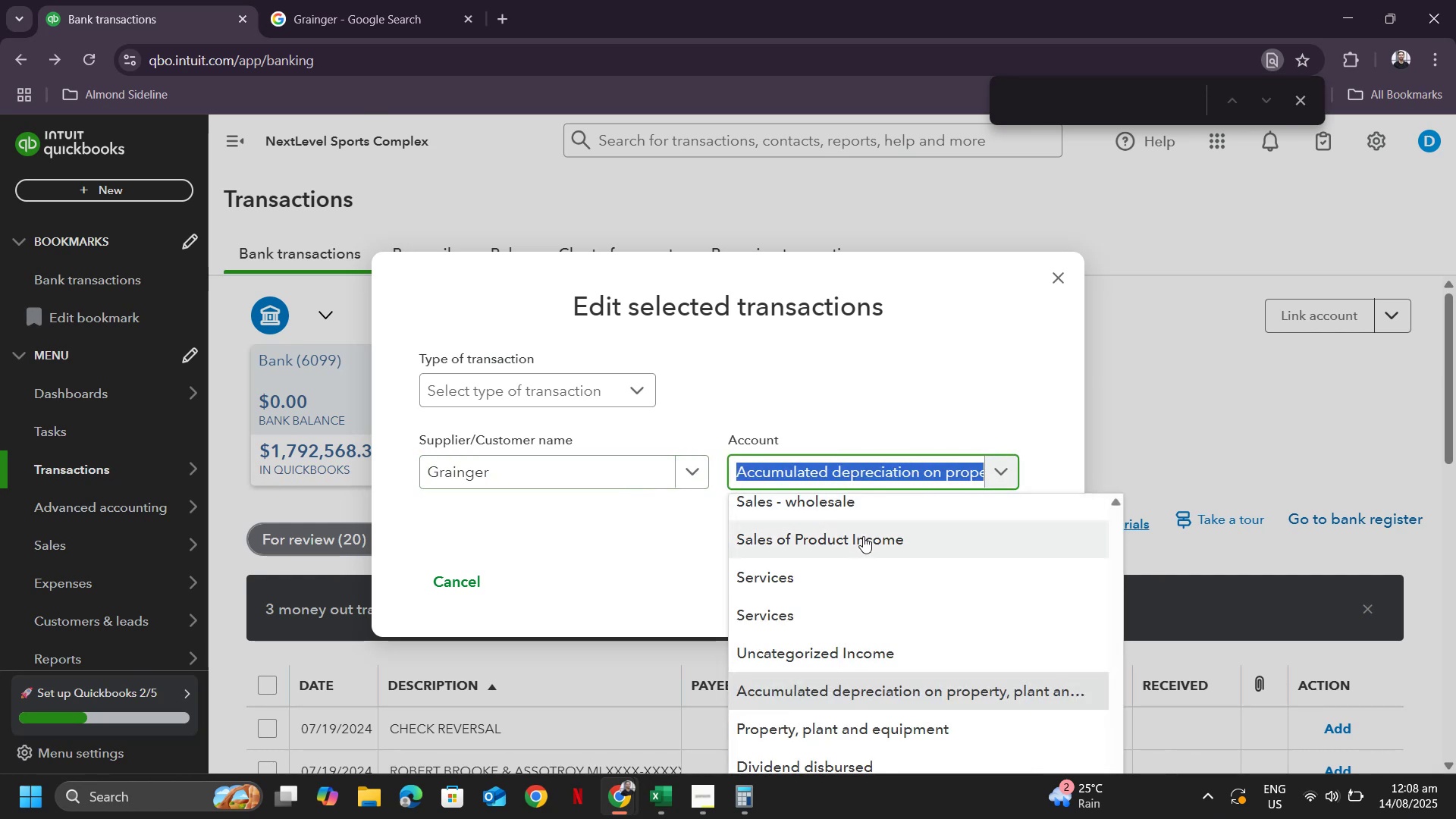 
type(pp)
key(Backspace)
type(lant)
 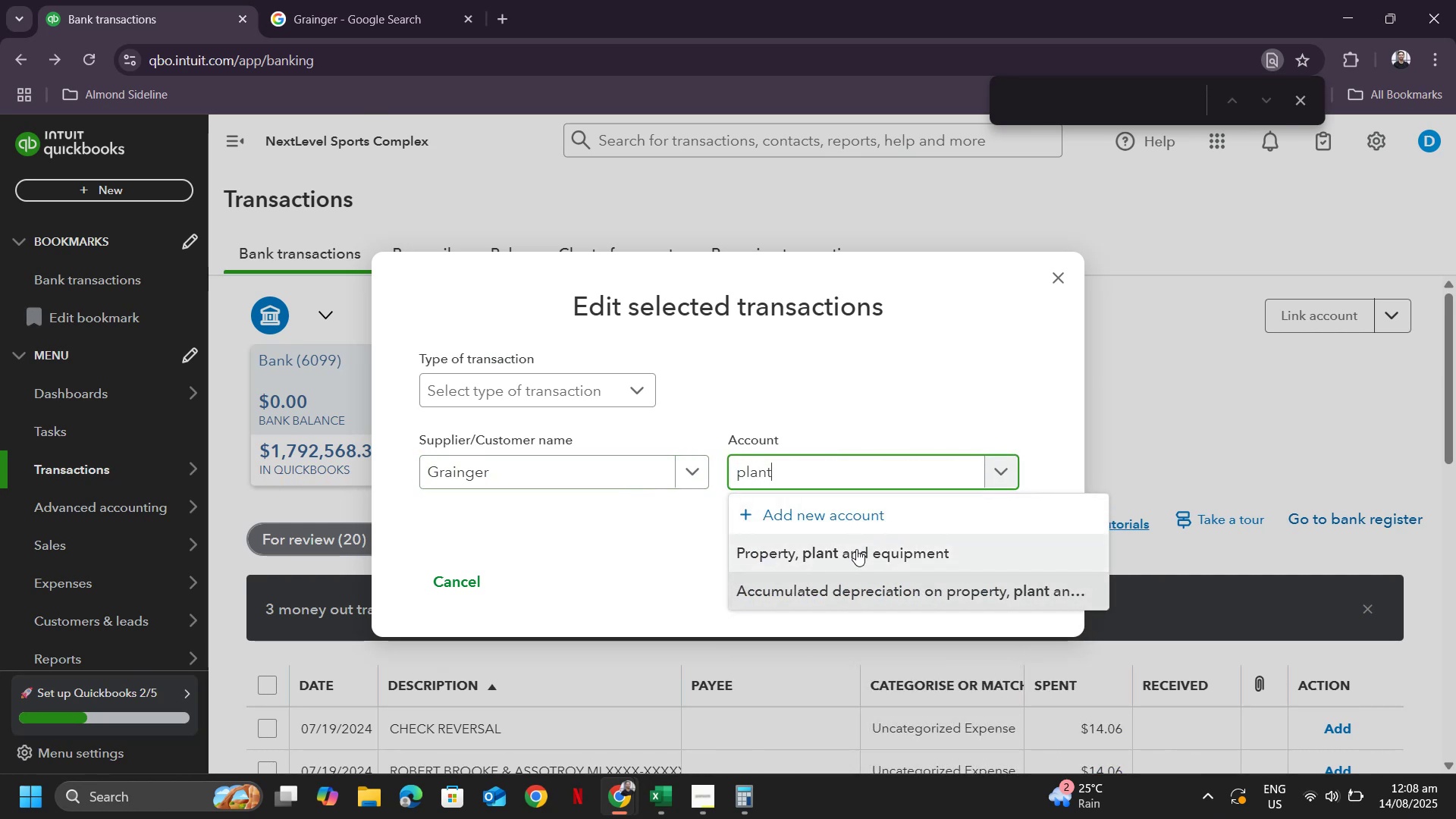 
left_click([856, 549])
 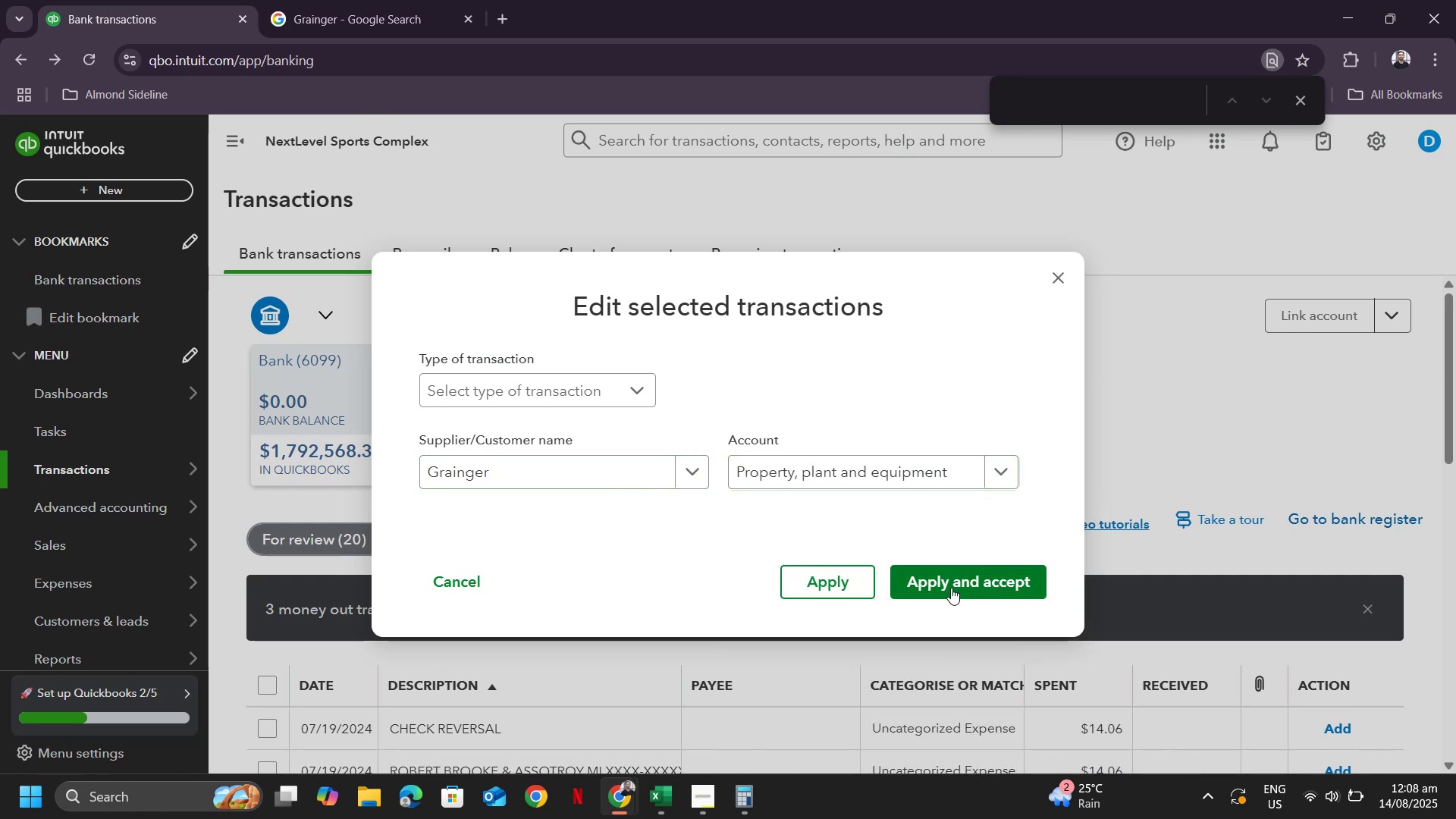 
left_click([951, 588])
 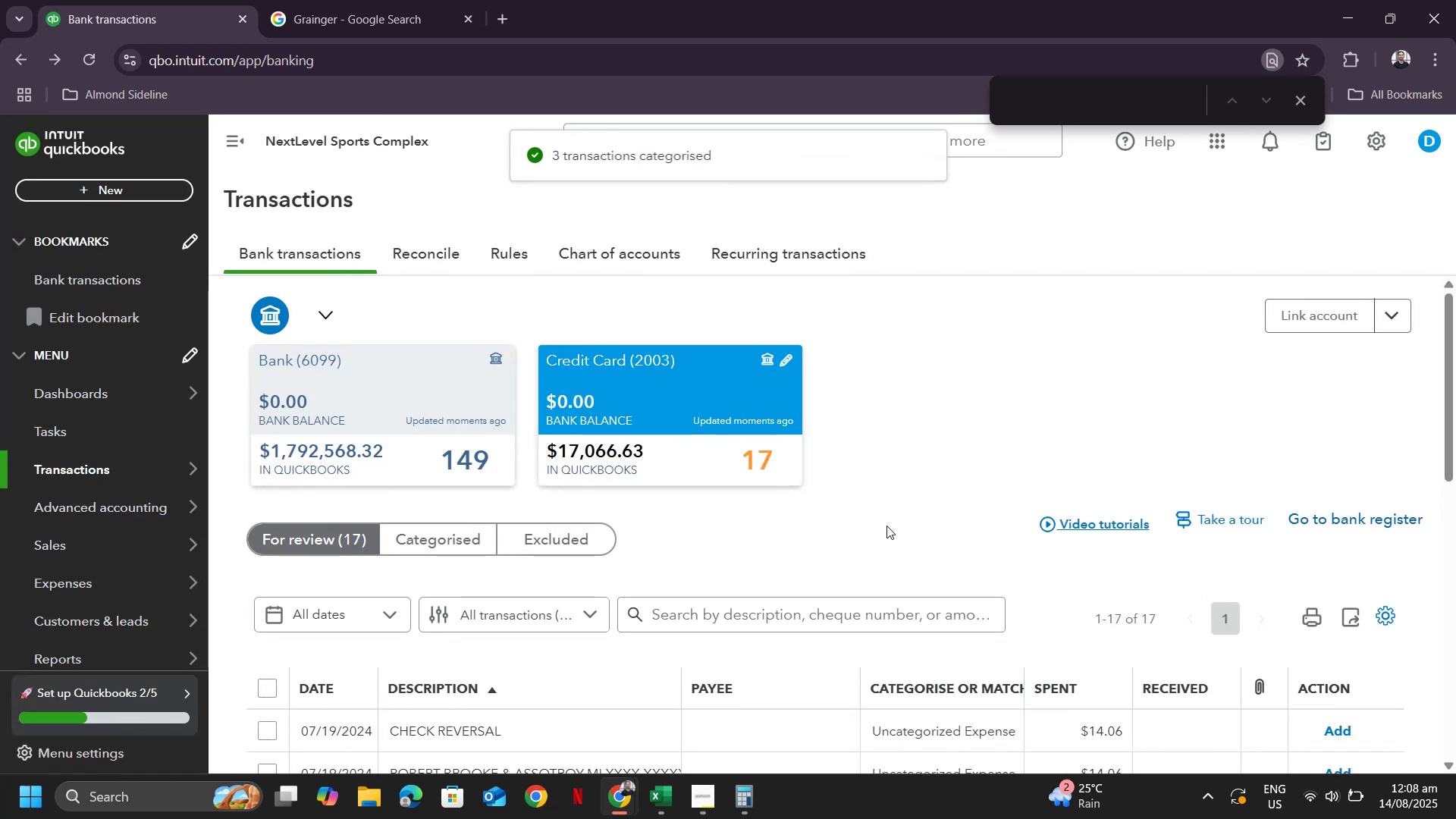 
scroll: coordinate [795, 532], scroll_direction: down, amount: 9.0
 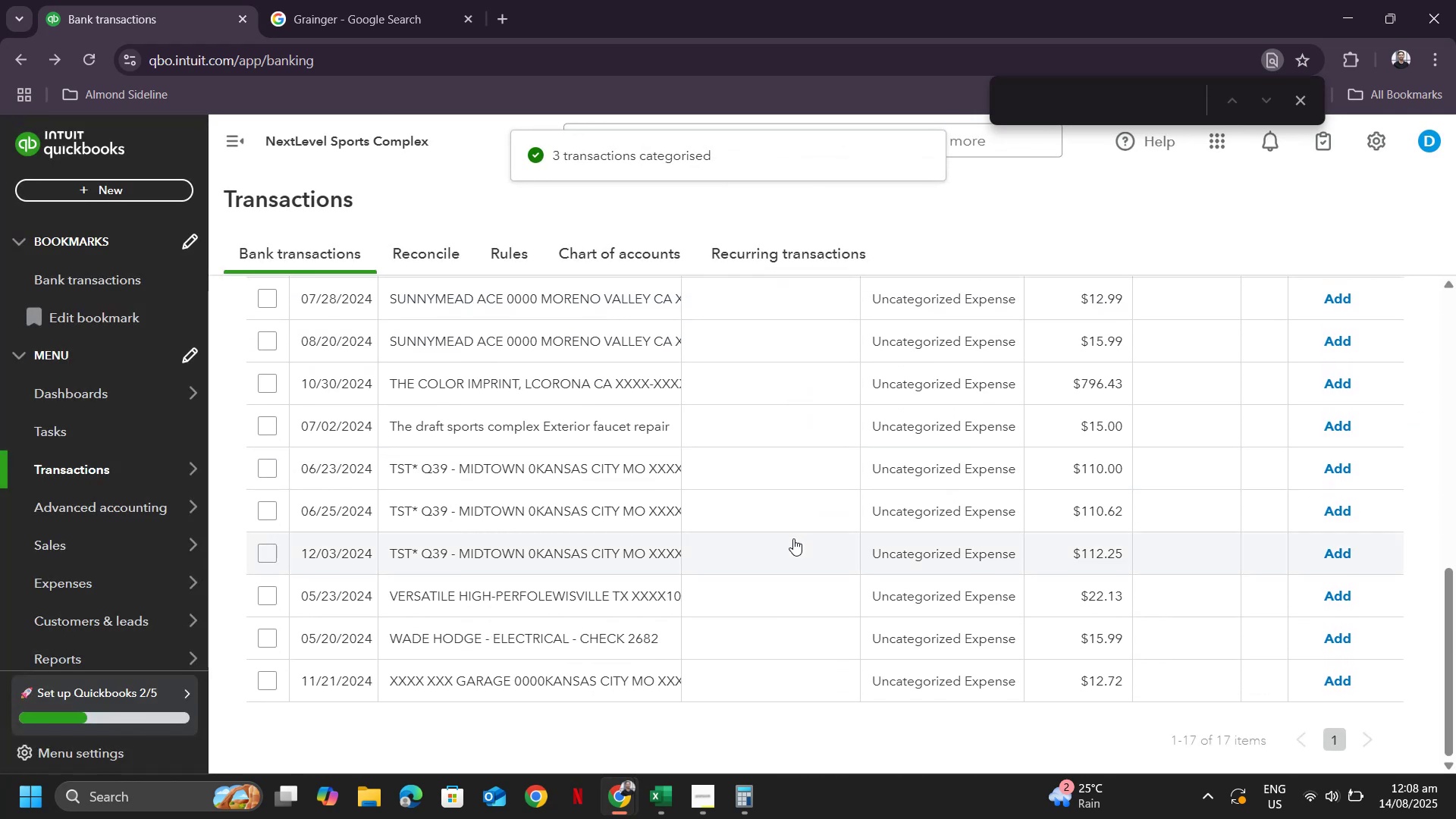 
scroll: coordinate [793, 538], scroll_direction: up, amount: 1.0
 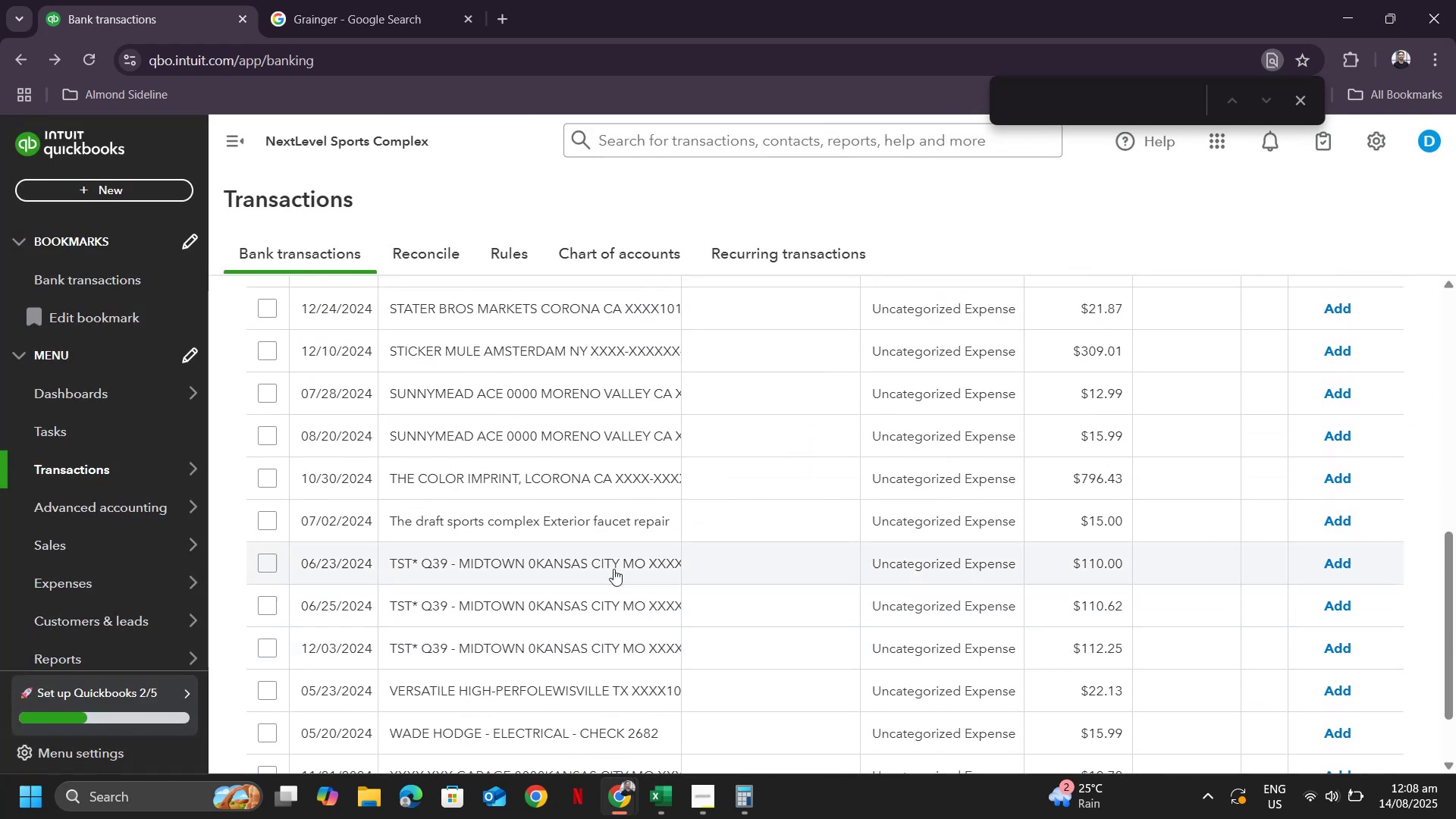 
left_click([400, 522])
 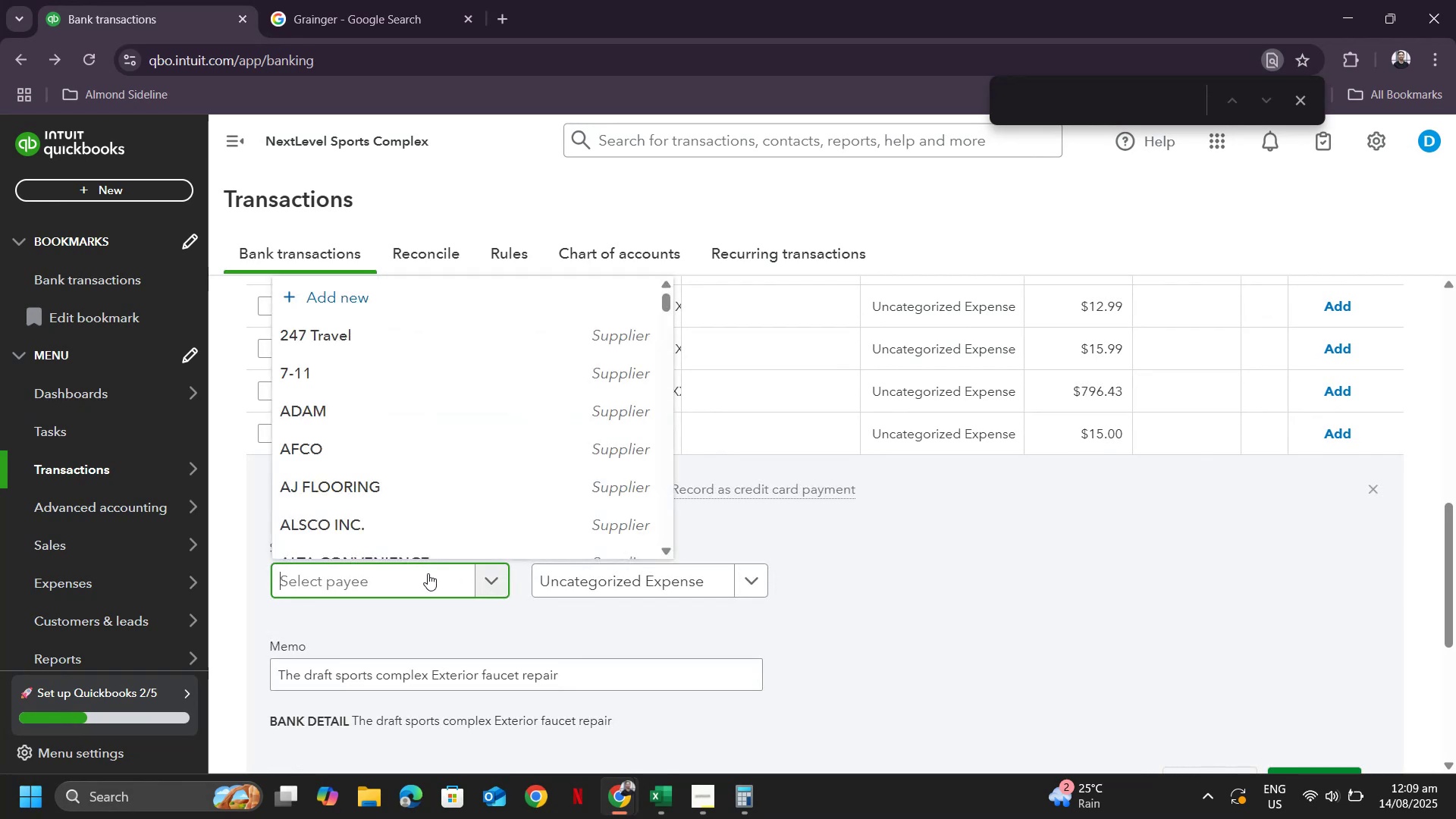 
type(draft)
 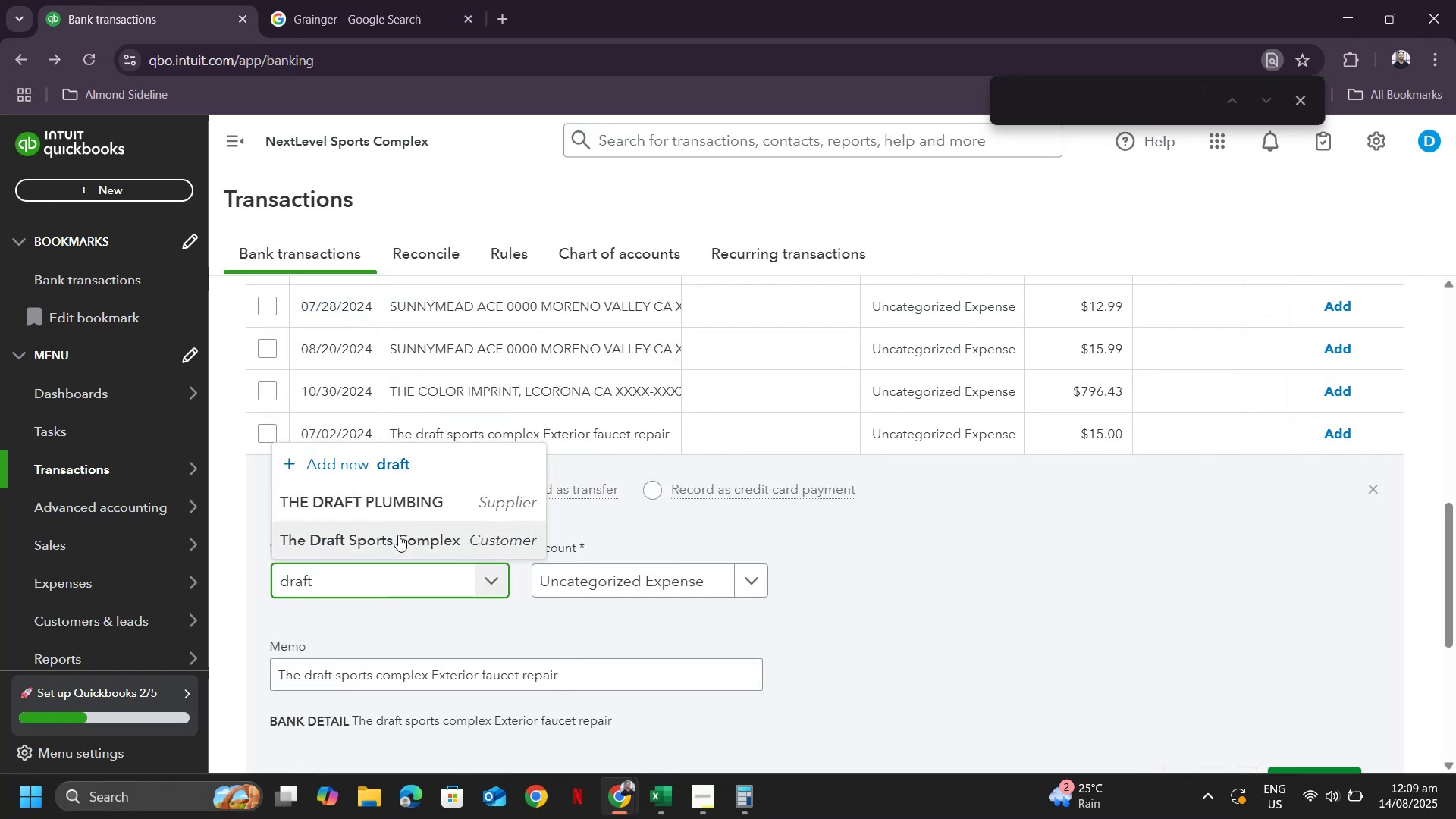 
left_click([398, 535])
 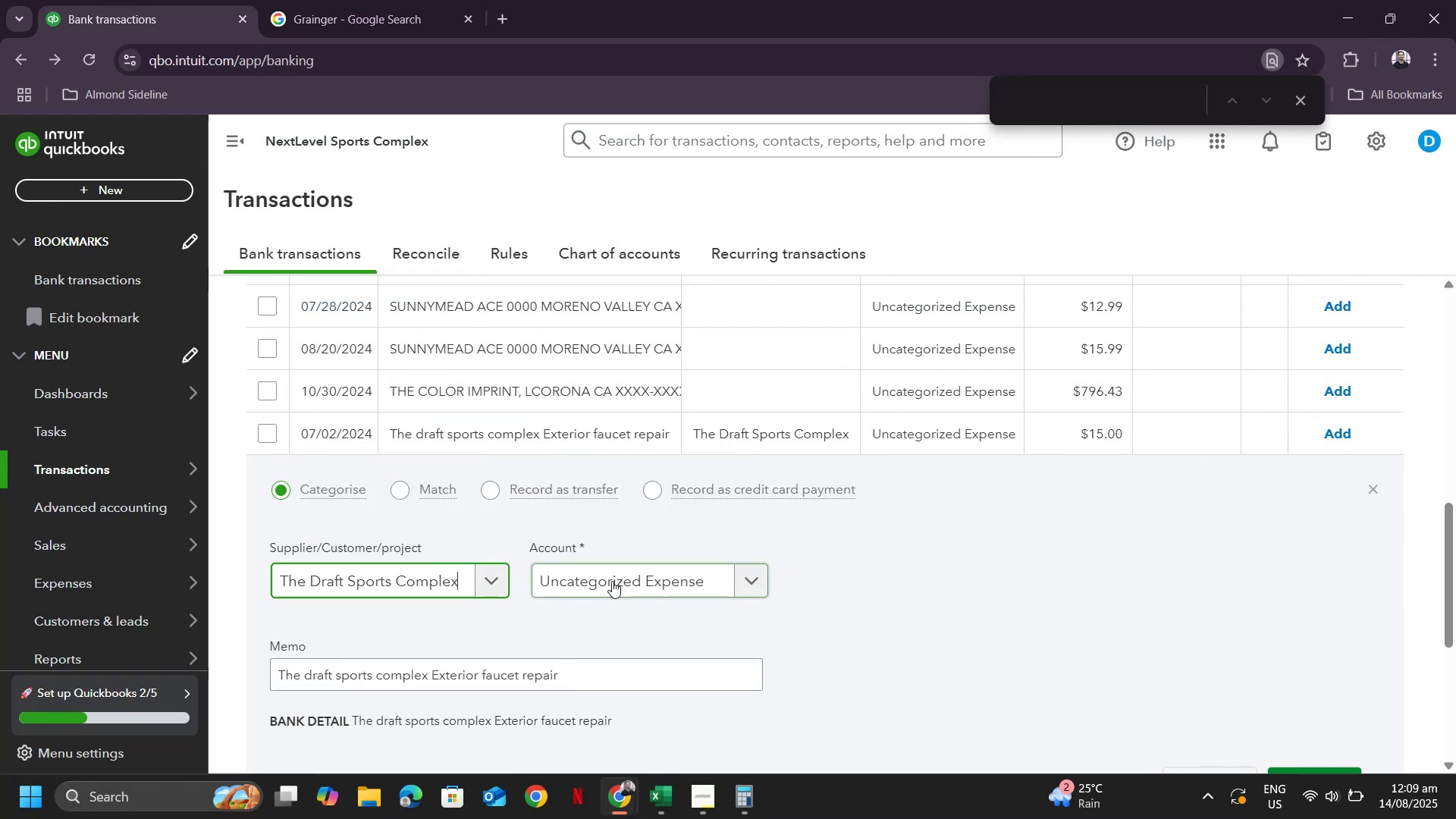 
left_click([612, 581])
 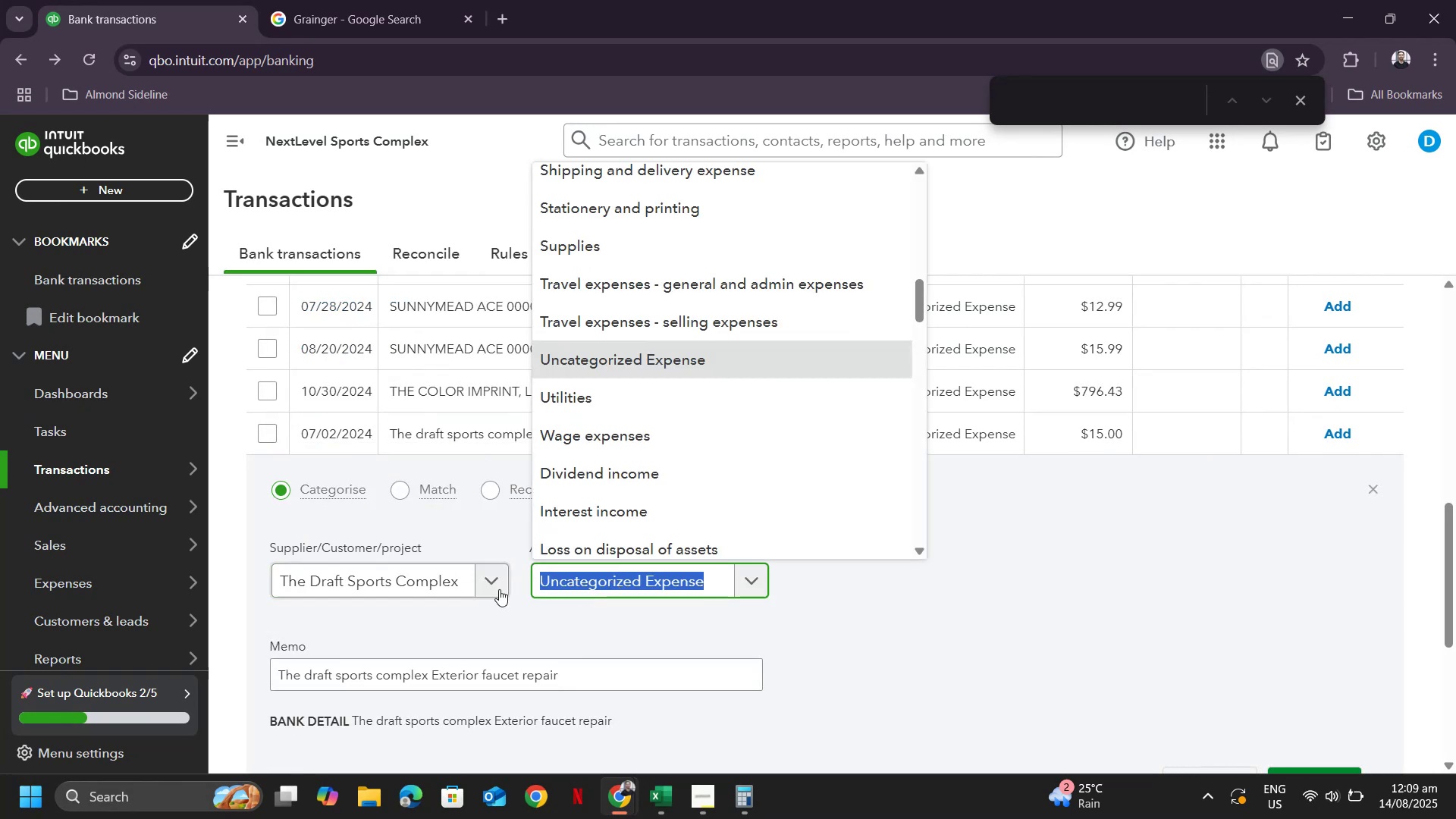 
left_click([485, 589])
 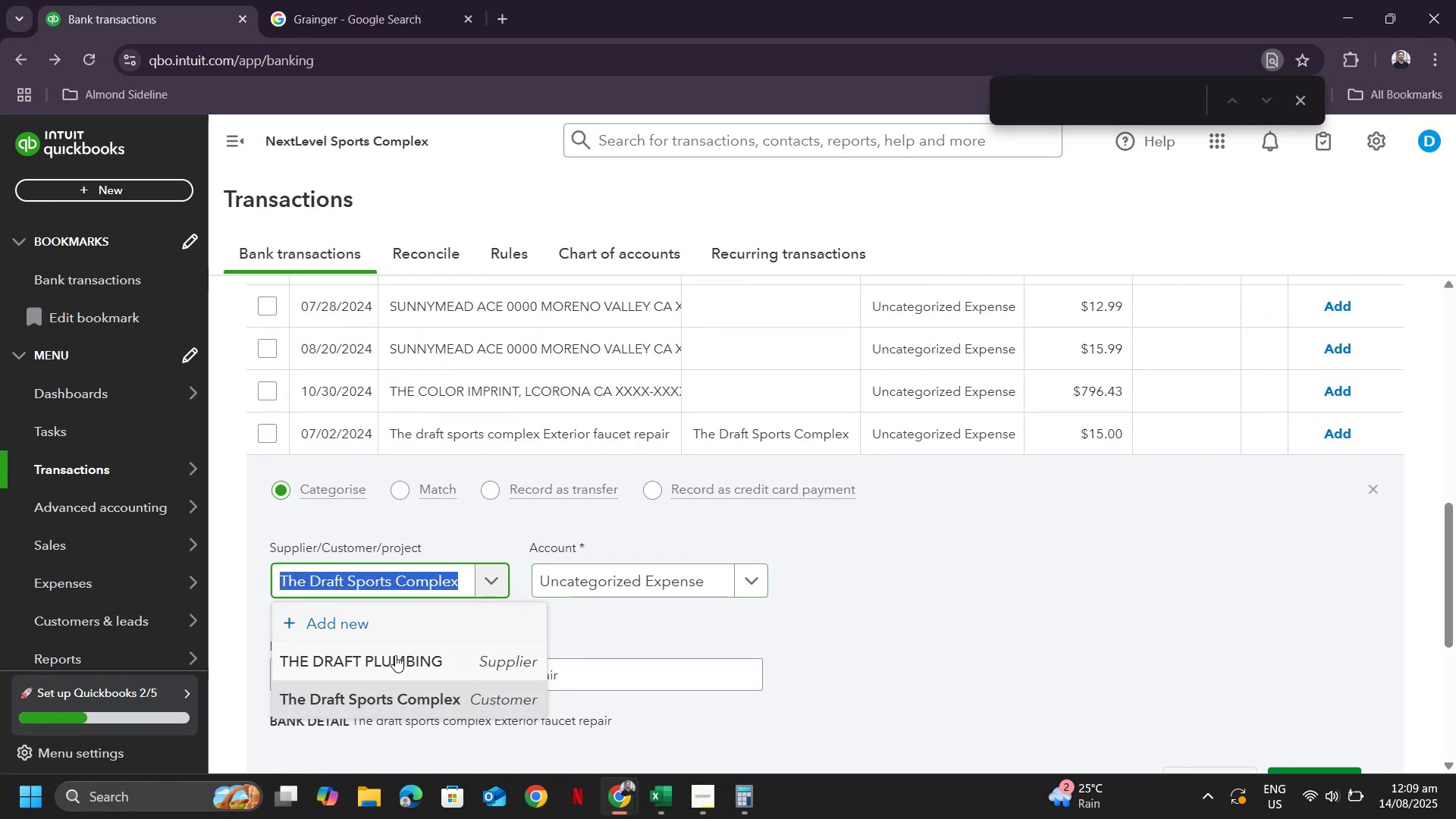 
left_click([394, 655])
 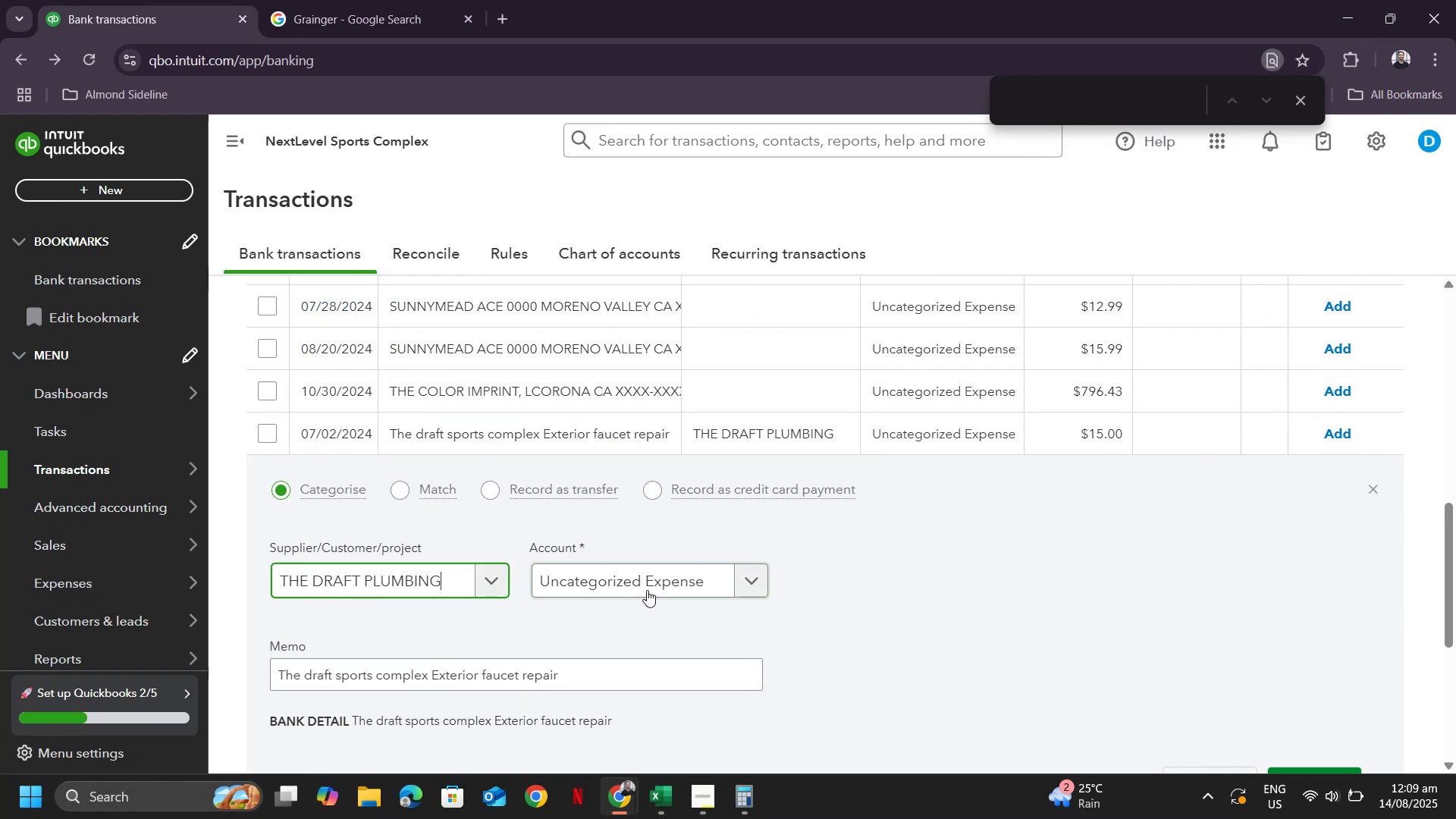 
left_click([647, 590])
 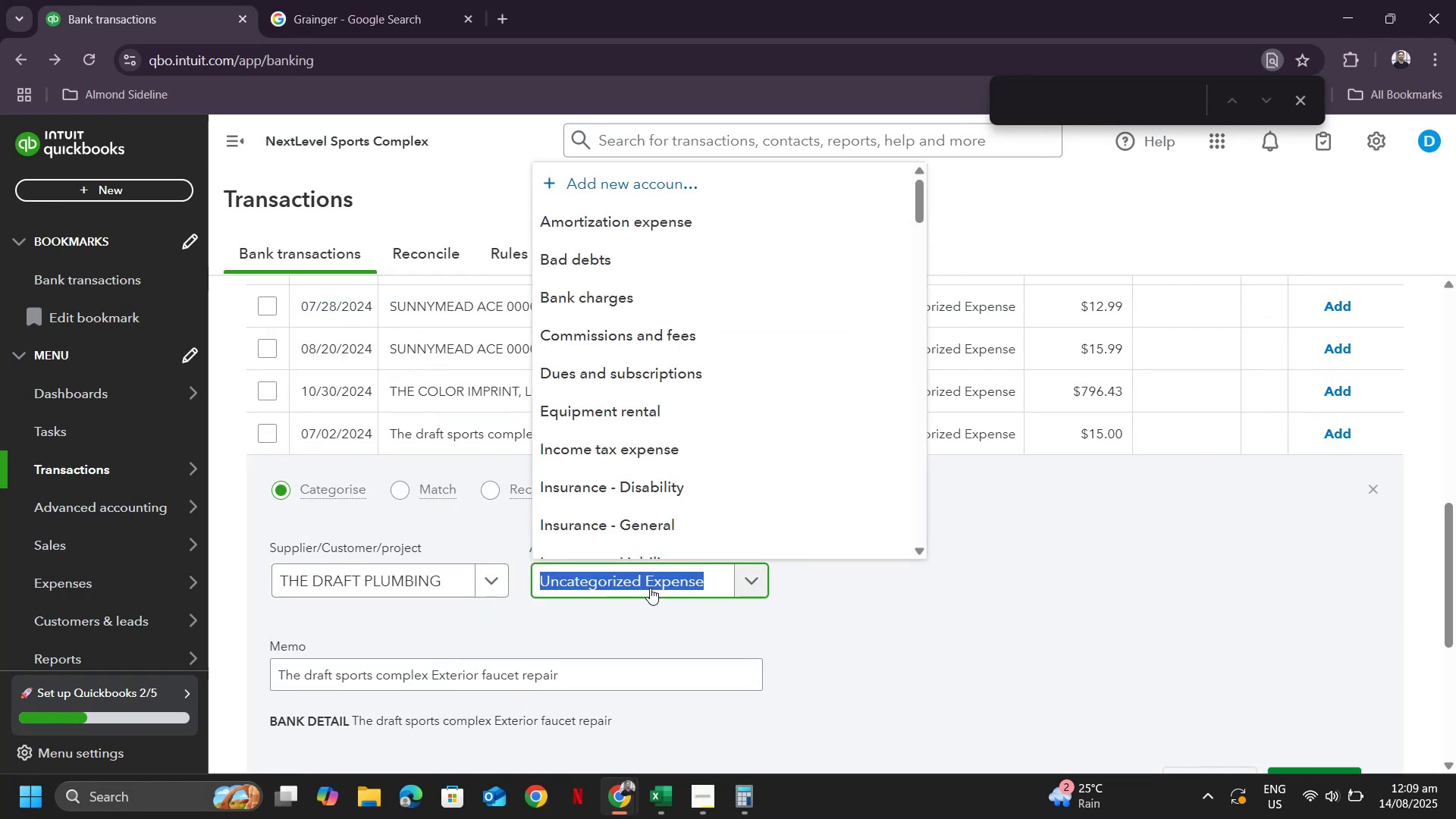 
type(repa)
 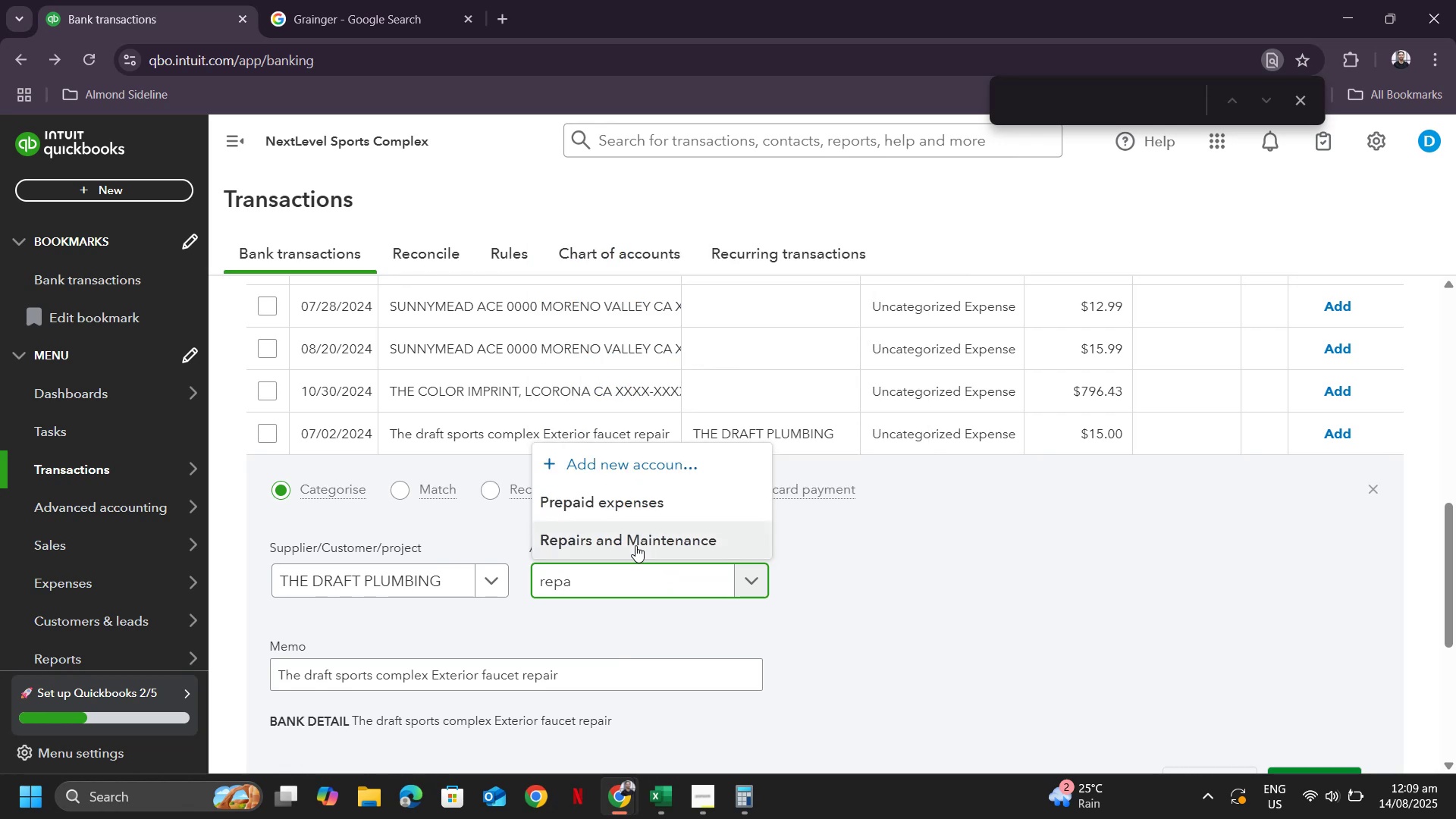 
left_click([635, 545])
 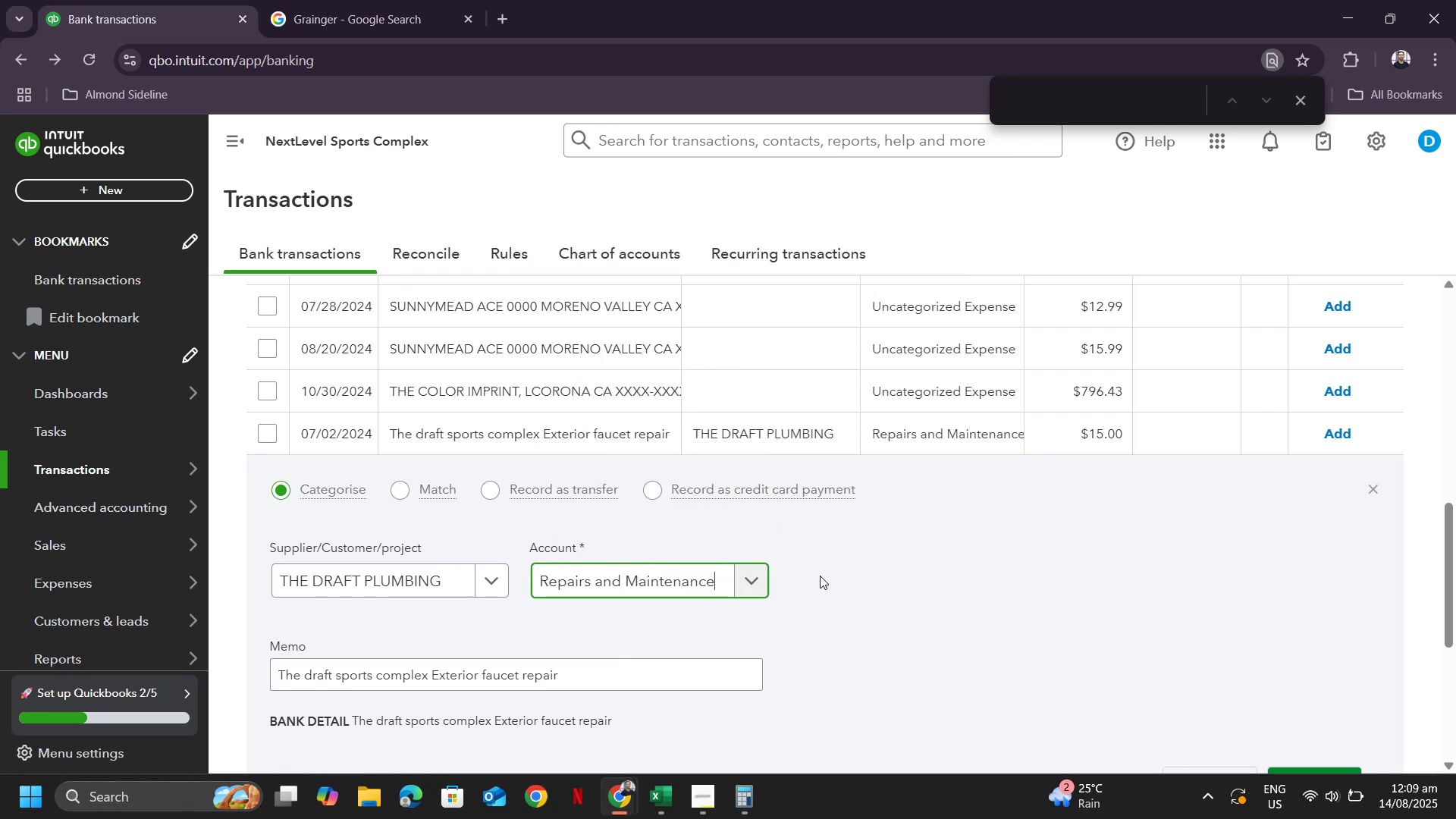 
scroll: coordinate [920, 596], scroll_direction: down, amount: 1.0
 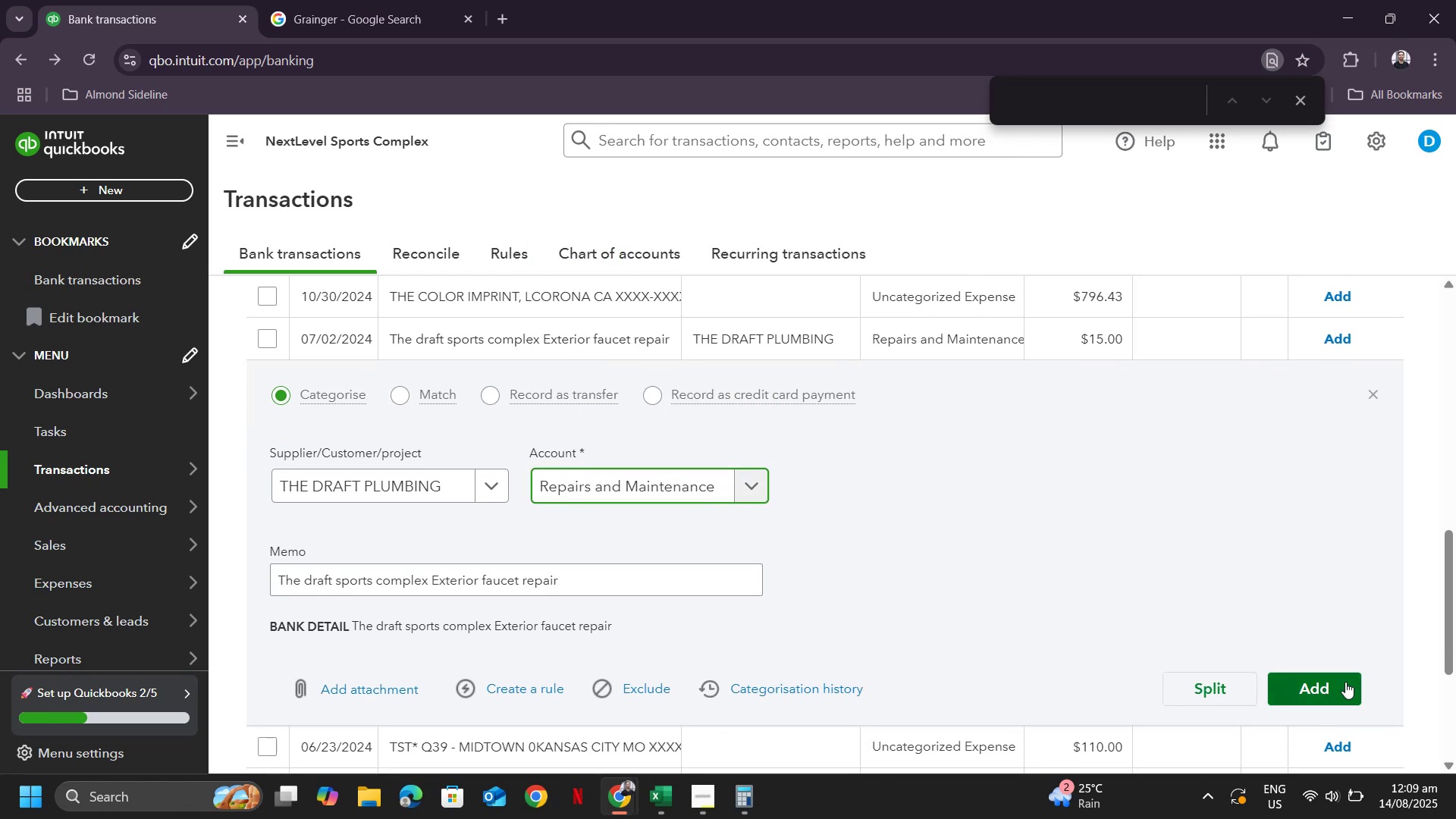 
left_click([1331, 687])
 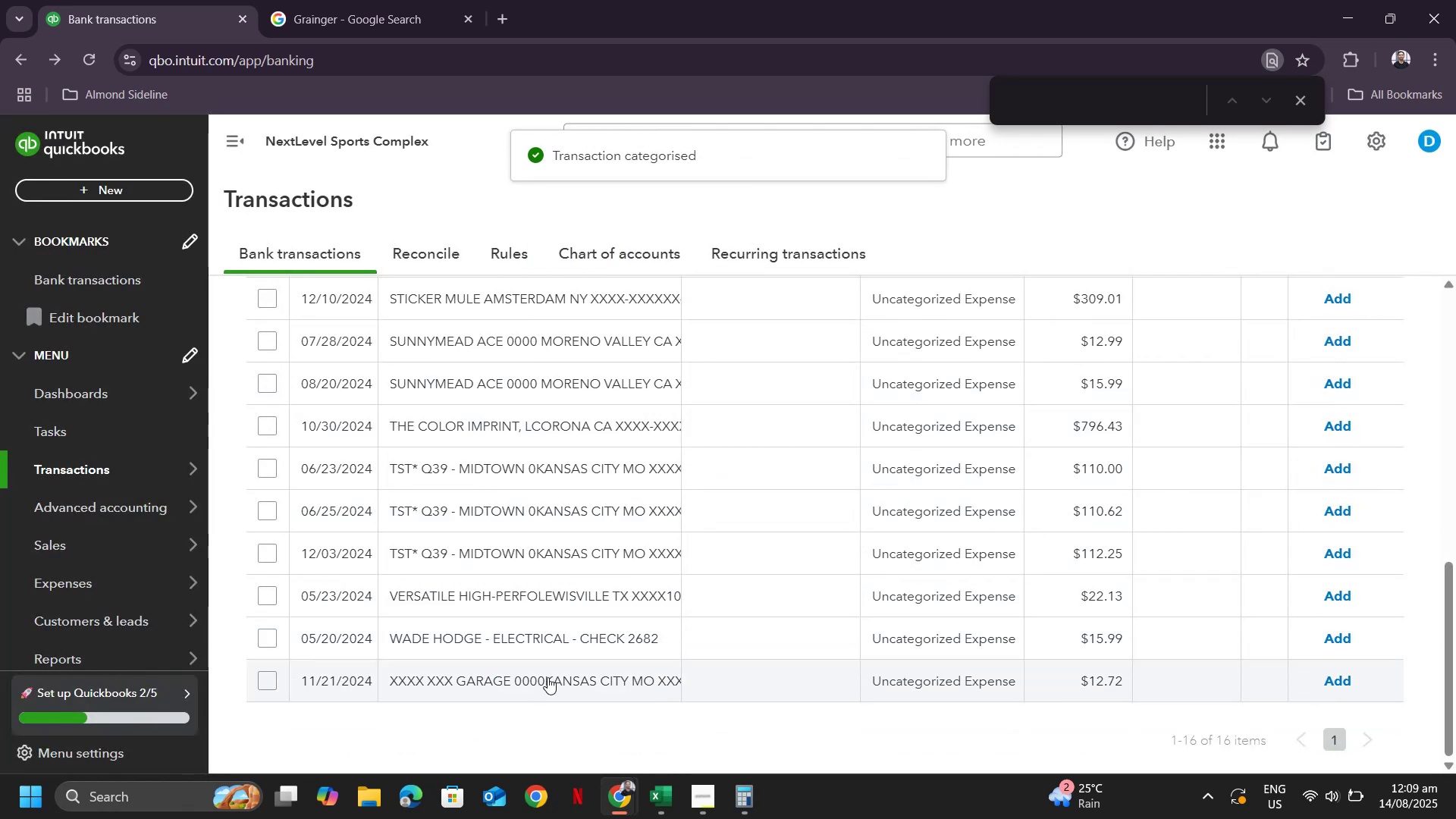 
left_click([503, 694])
 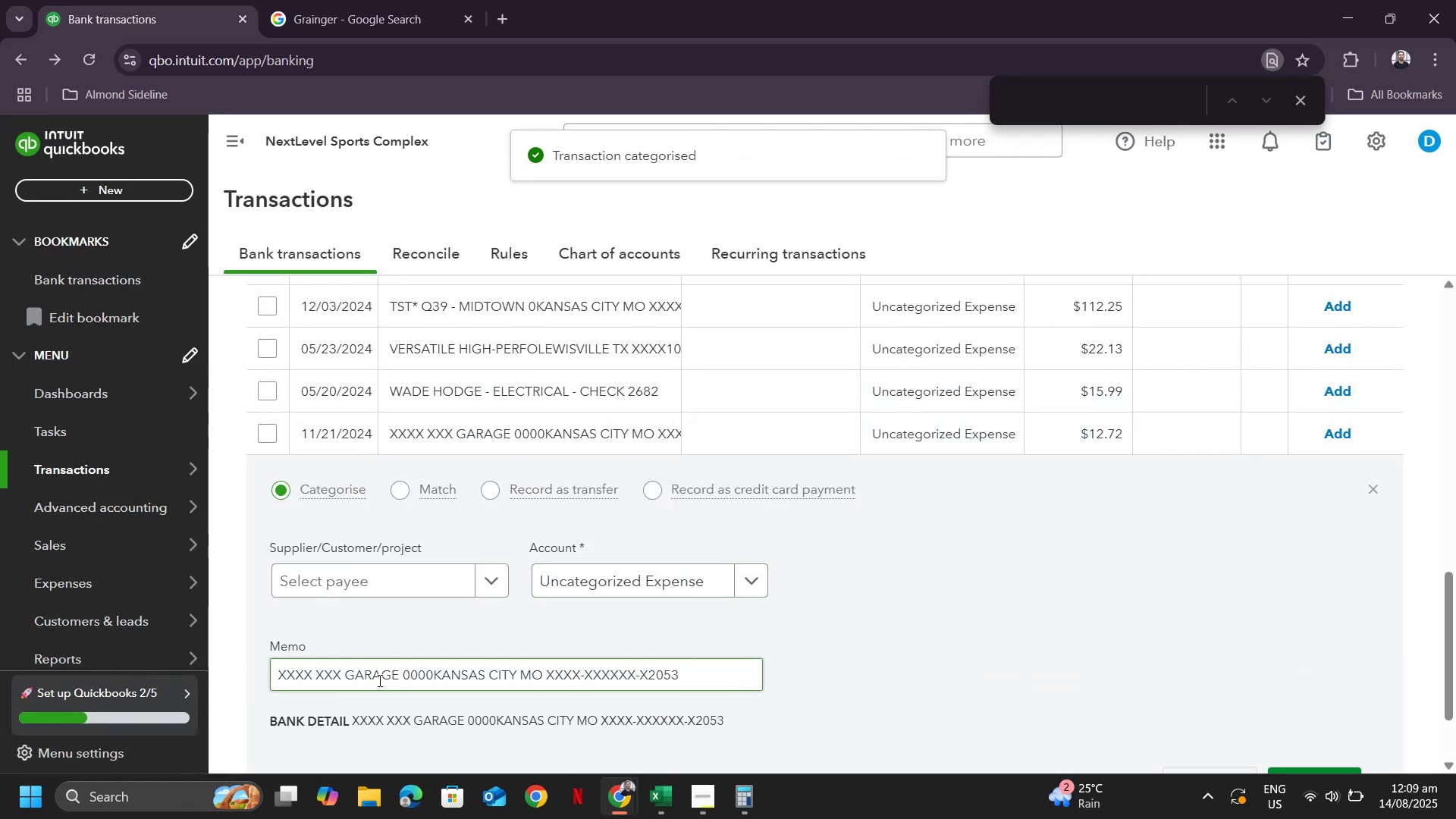 
double_click([379, 680])
 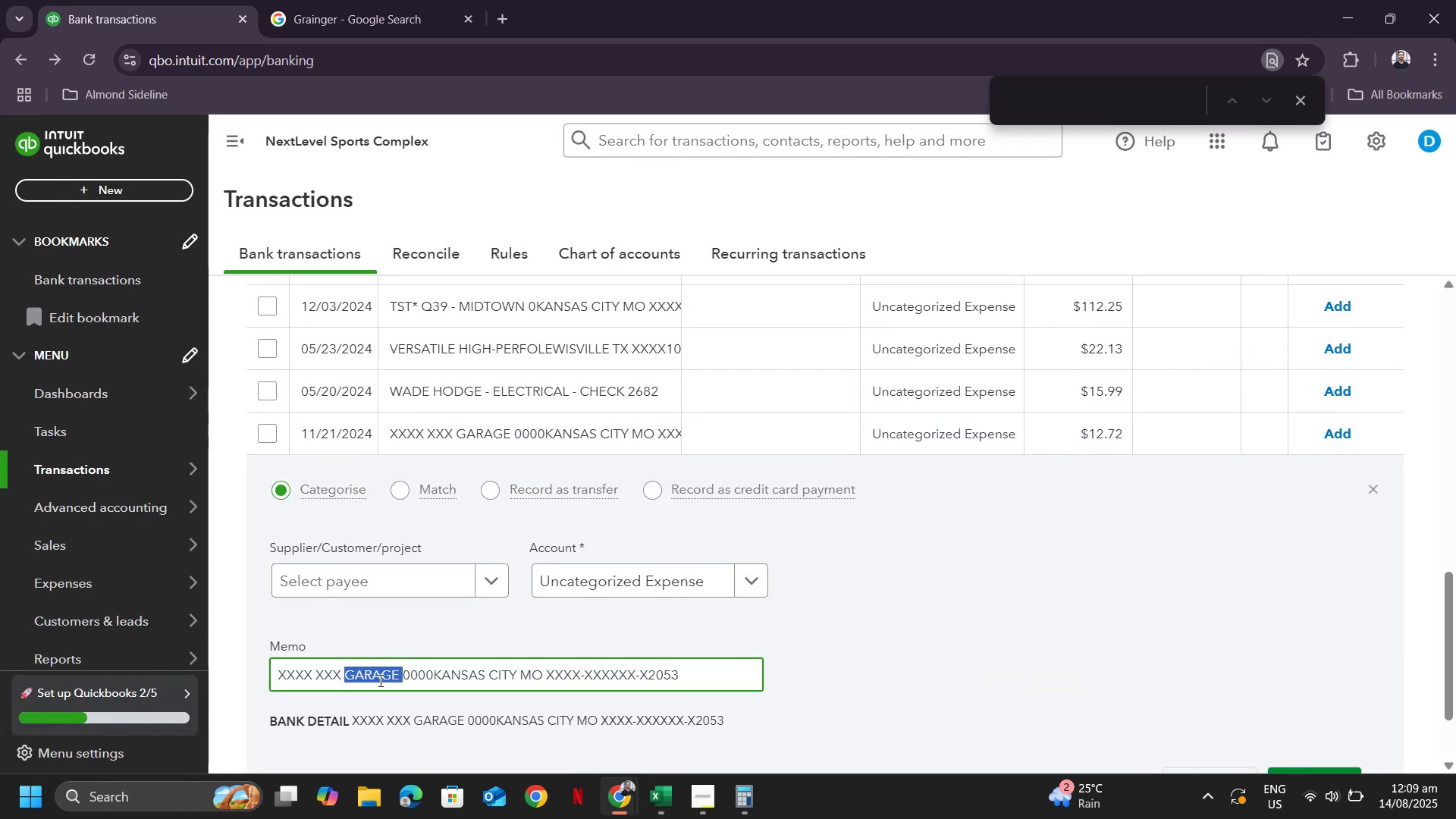 
key(Control+ControlLeft)
 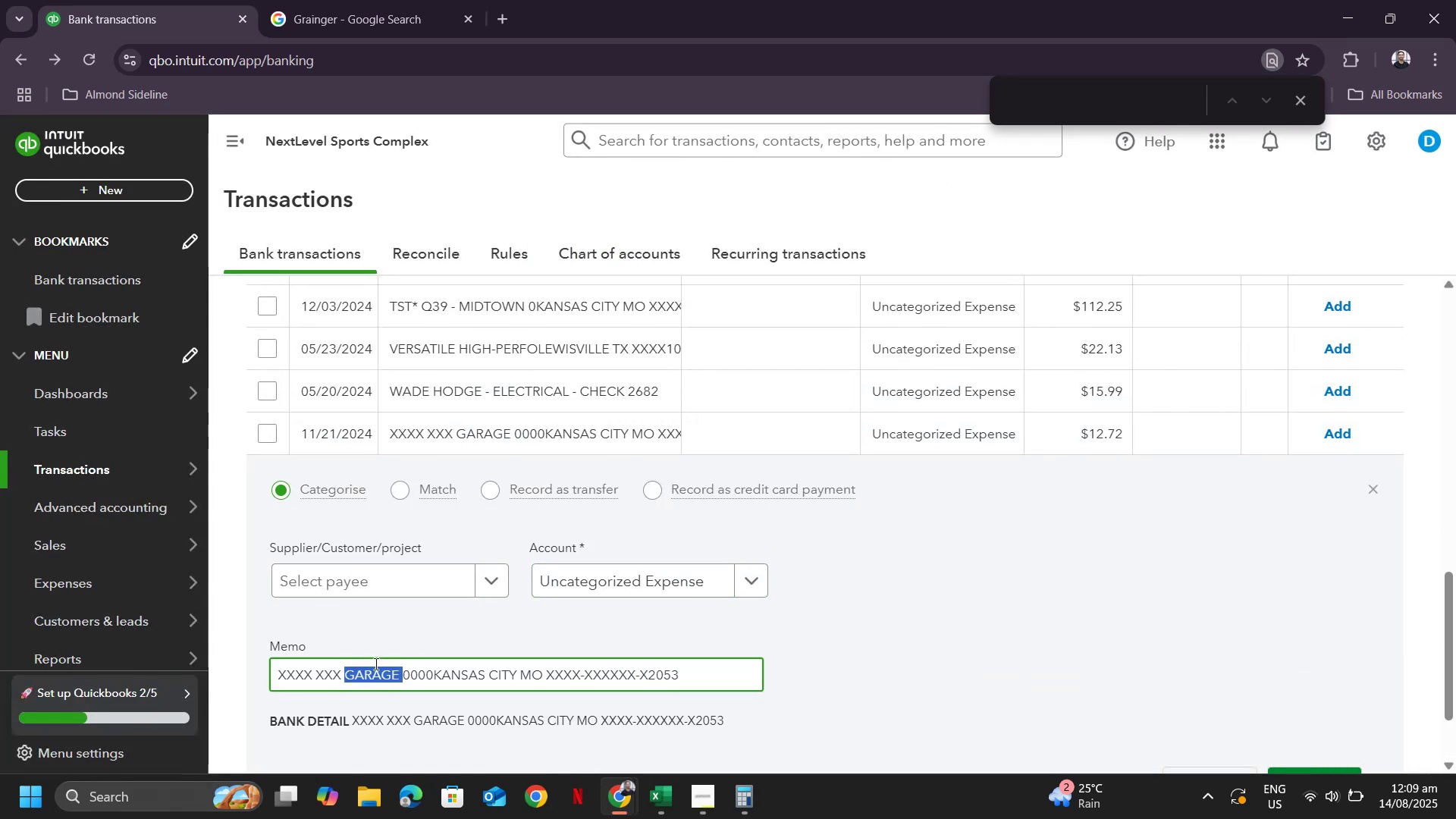 
key(Control+C)
 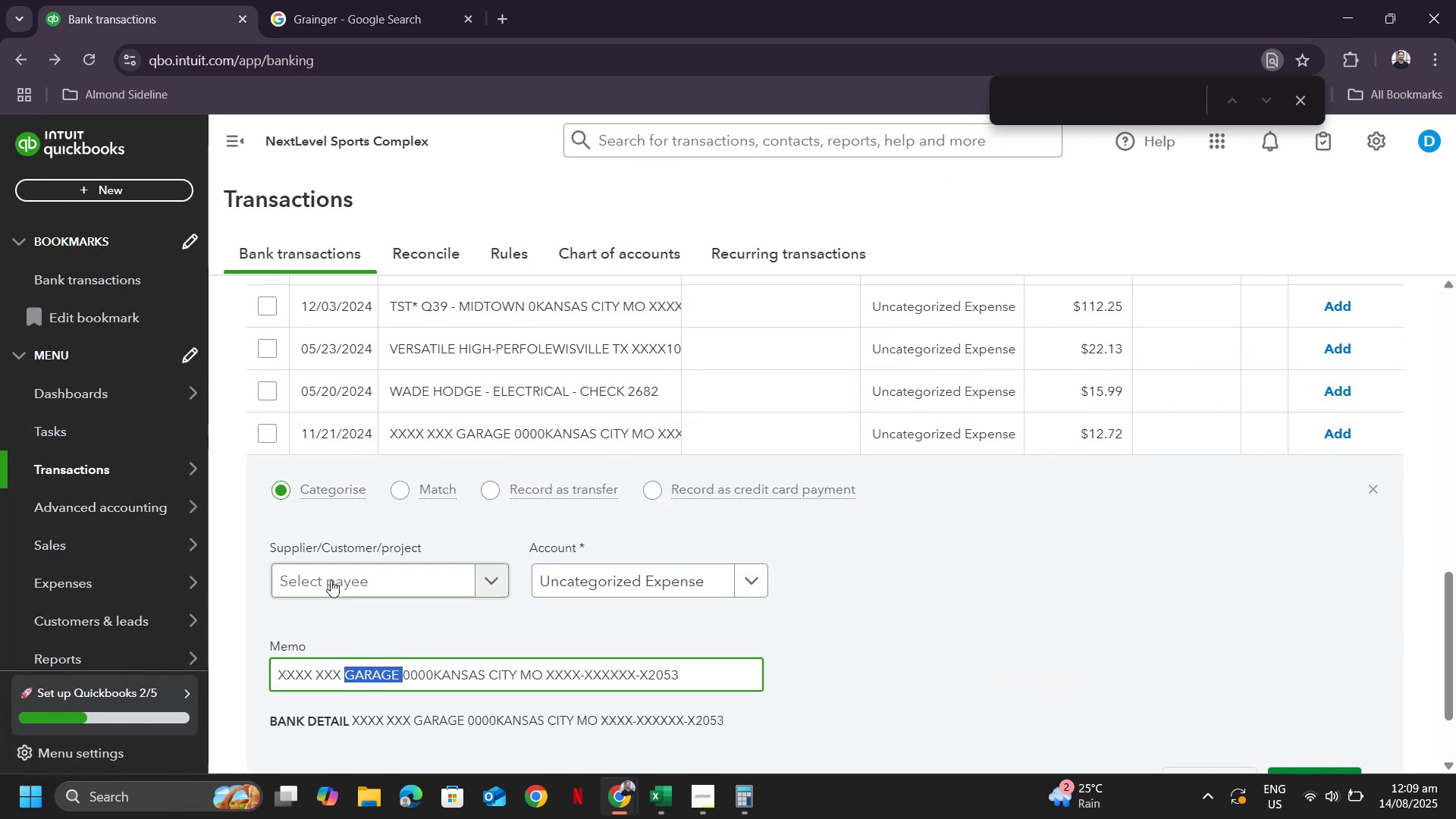 
left_click([331, 580])
 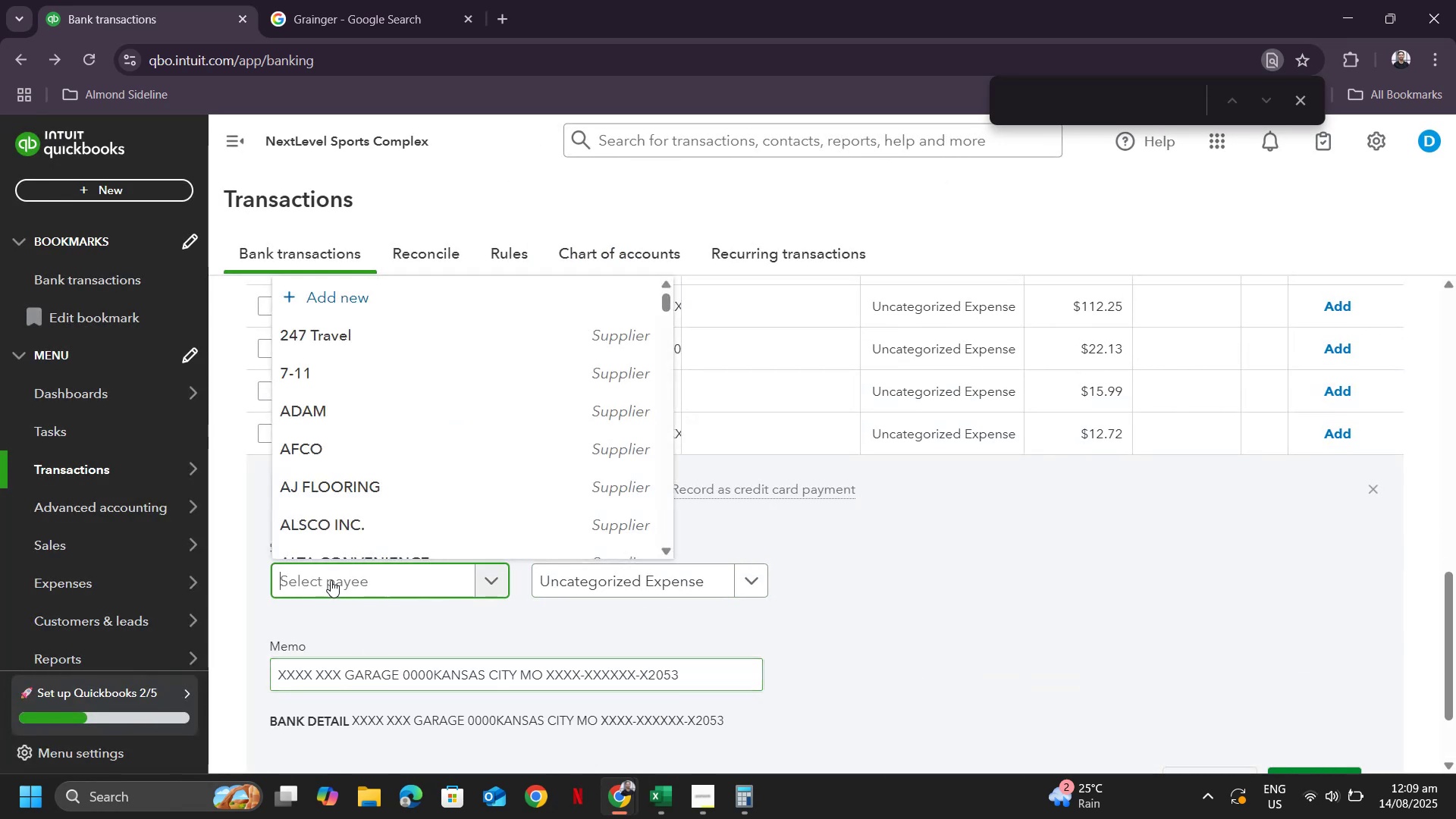 
key(Control+ControlLeft)
 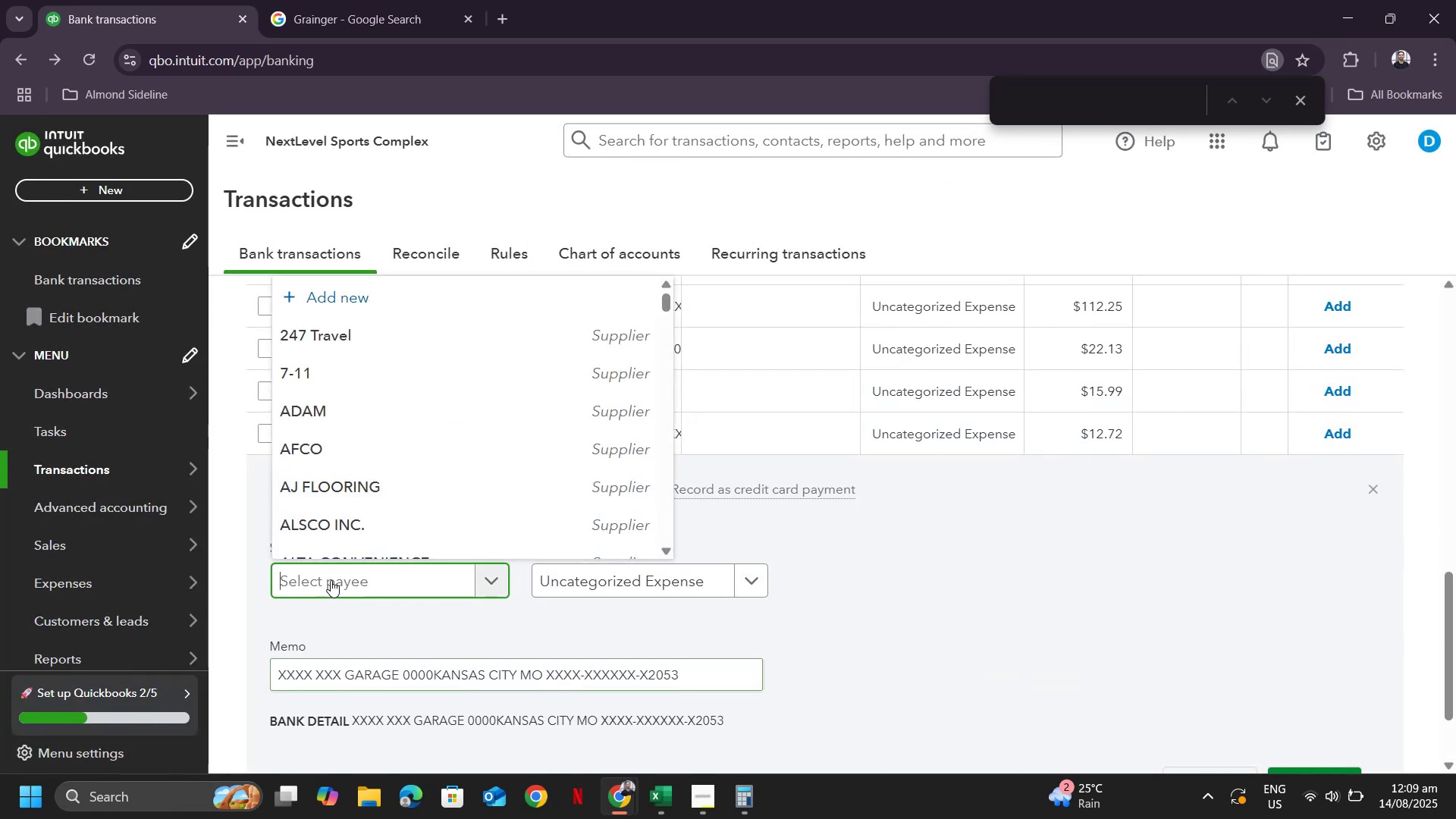 
key(Control+V)
 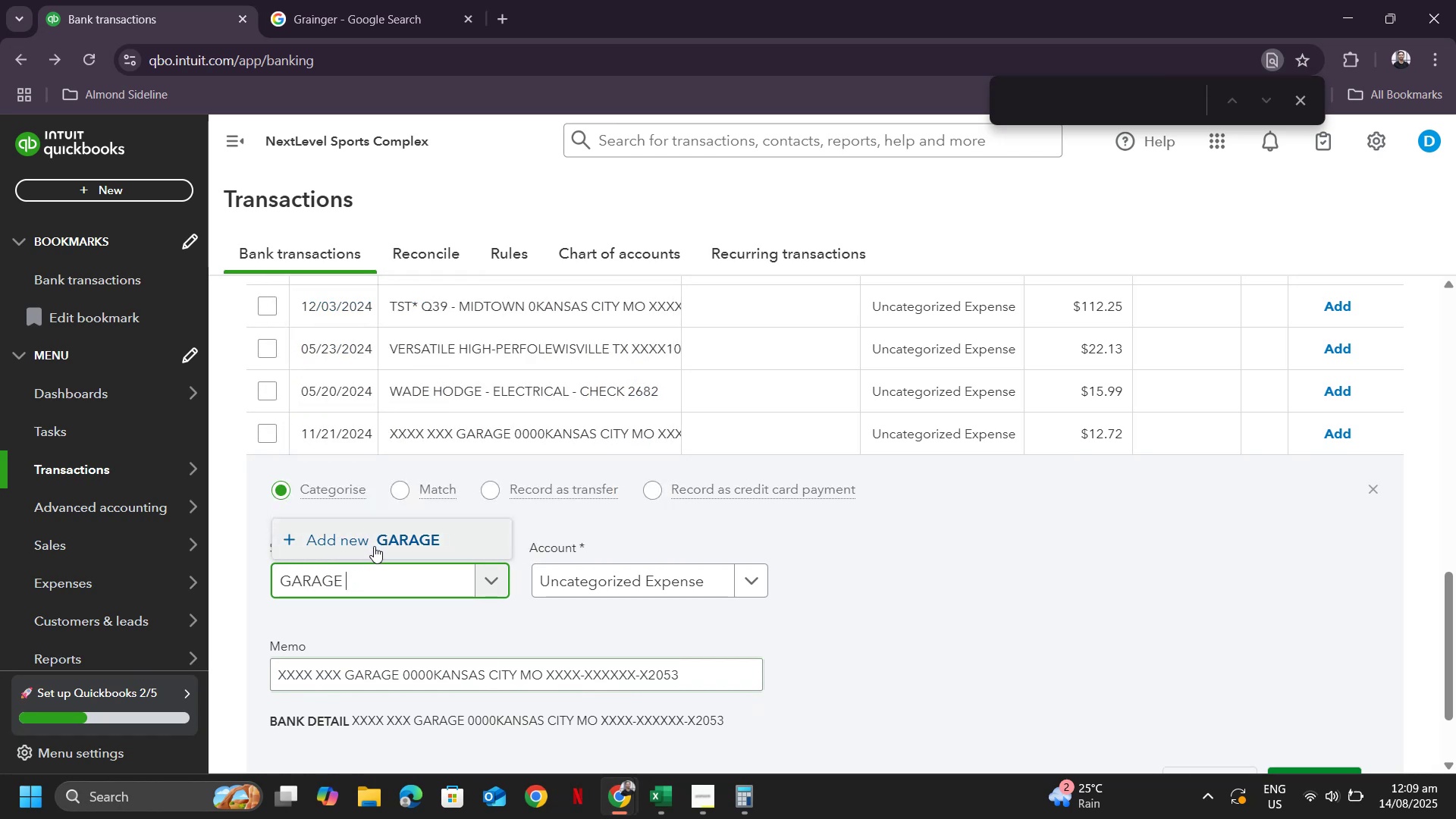 
key(Backspace)
 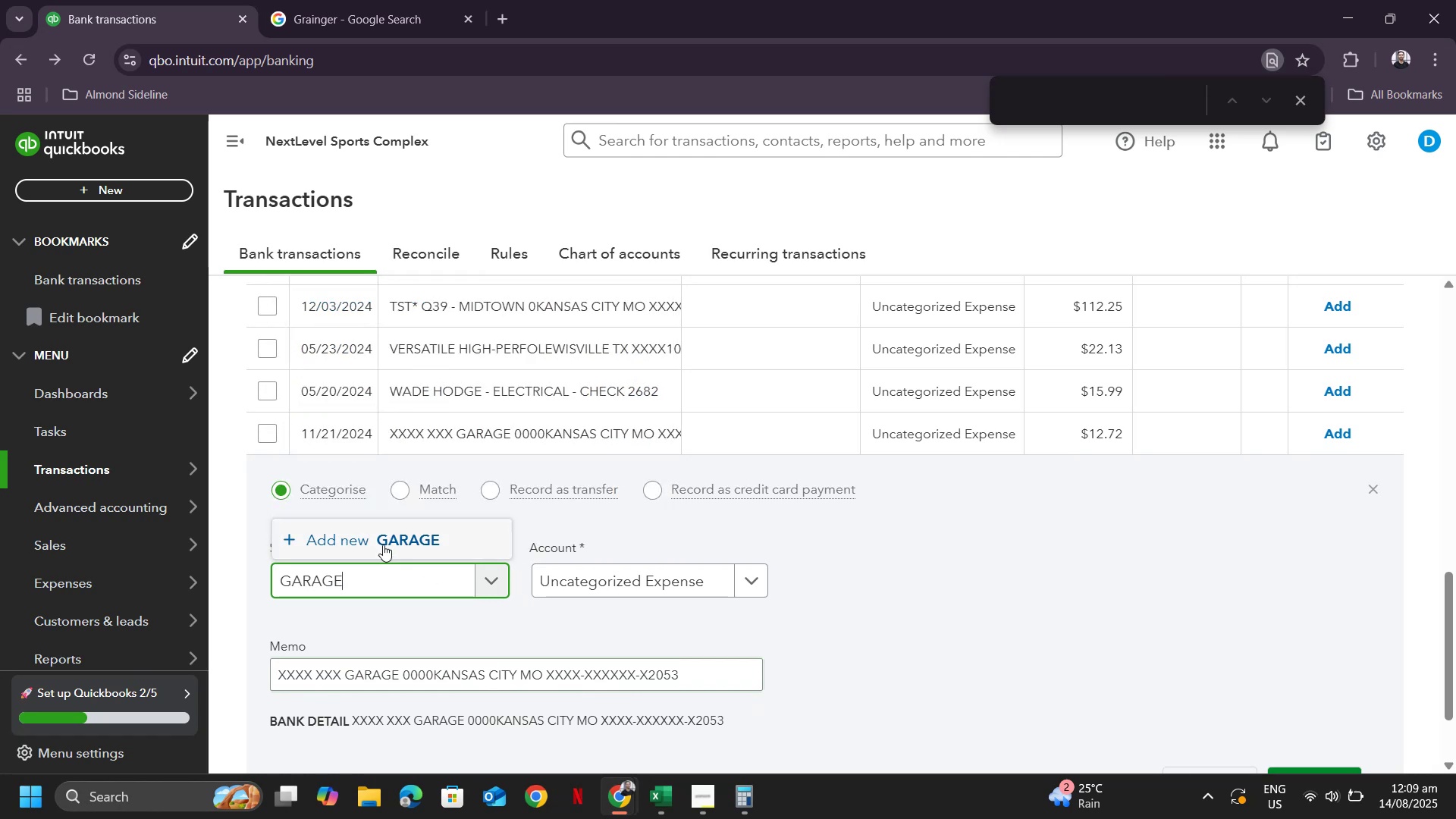 
left_click([383, 544])
 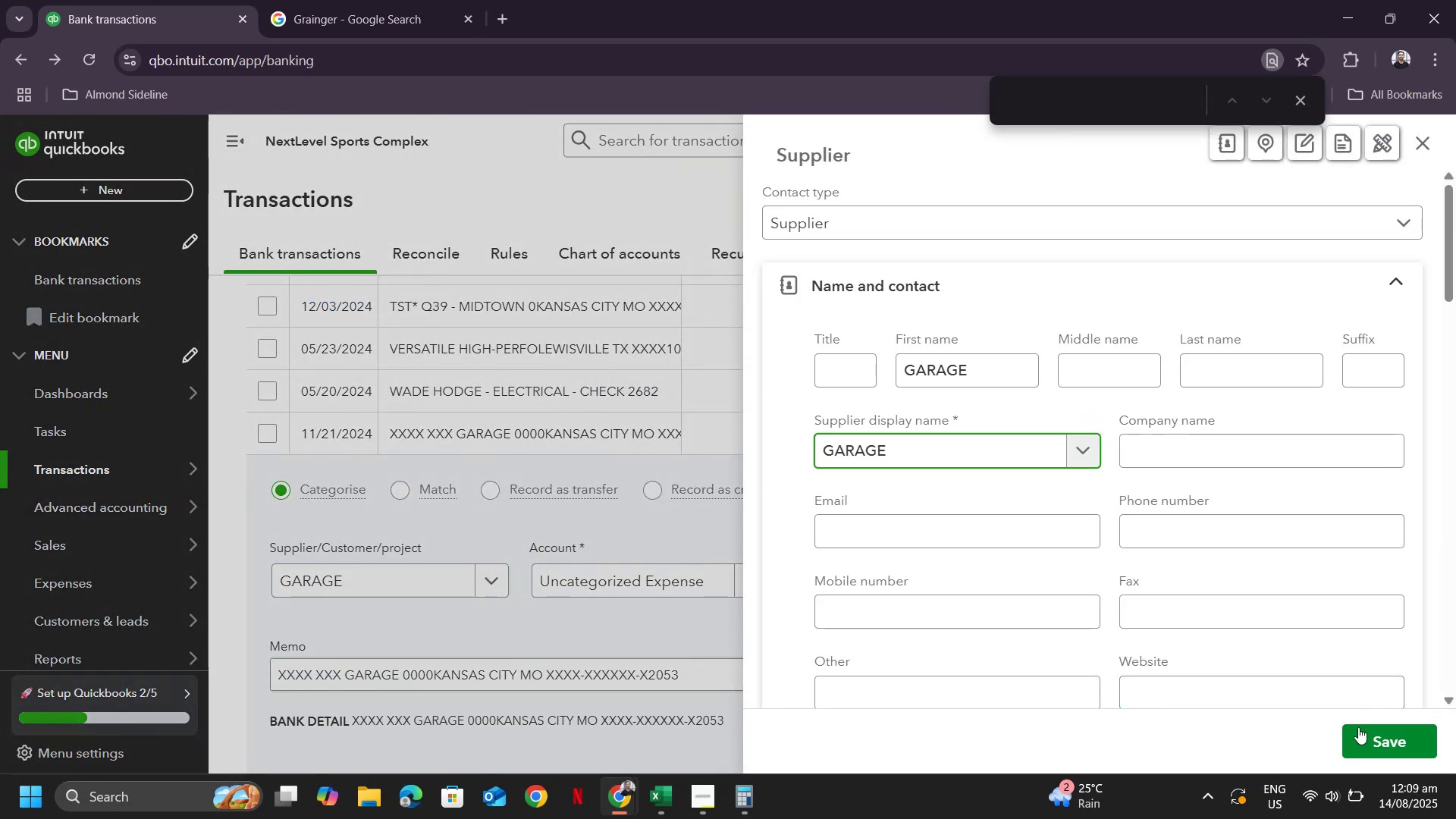 
left_click([1364, 733])
 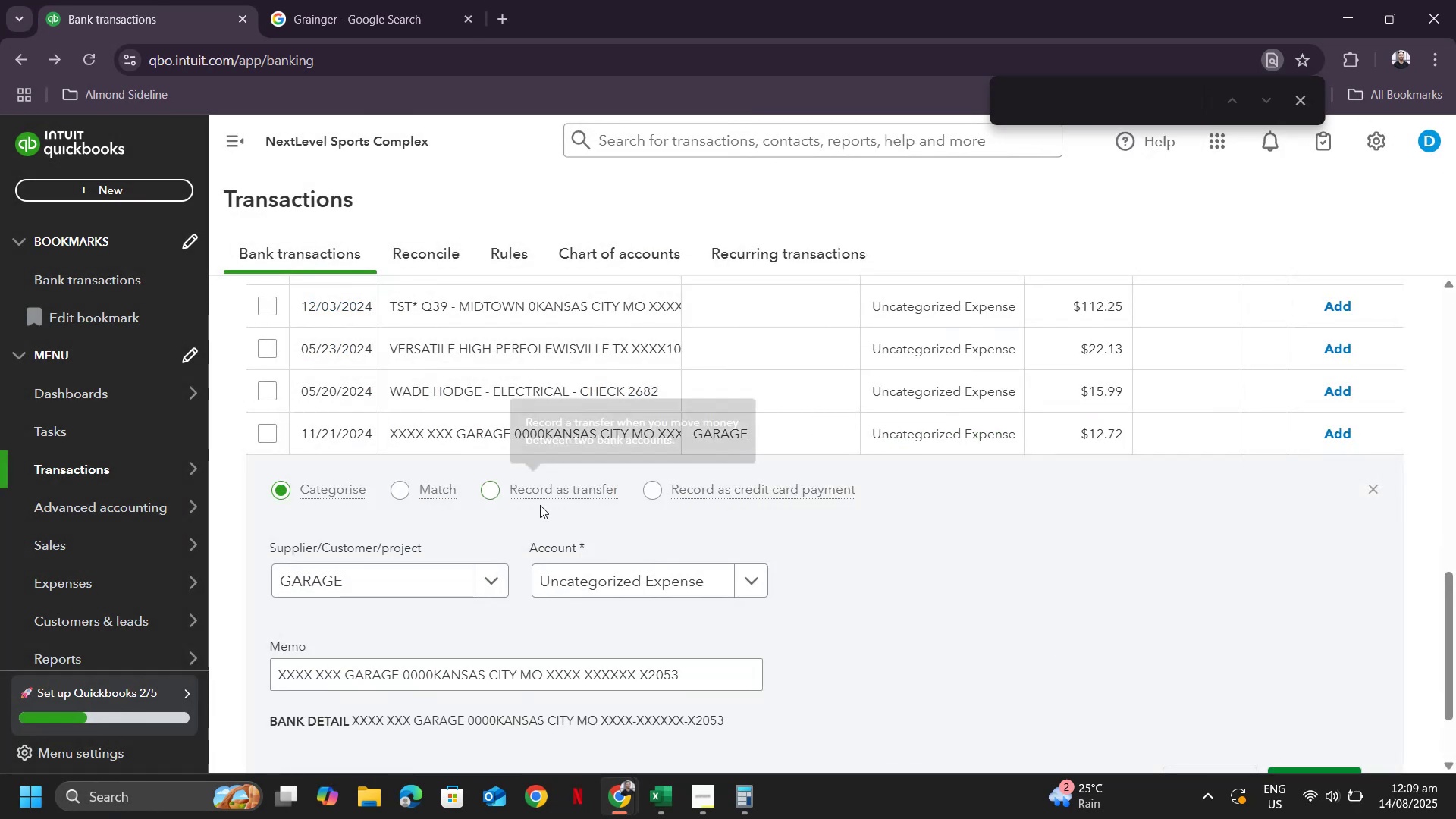 
left_click([620, 580])
 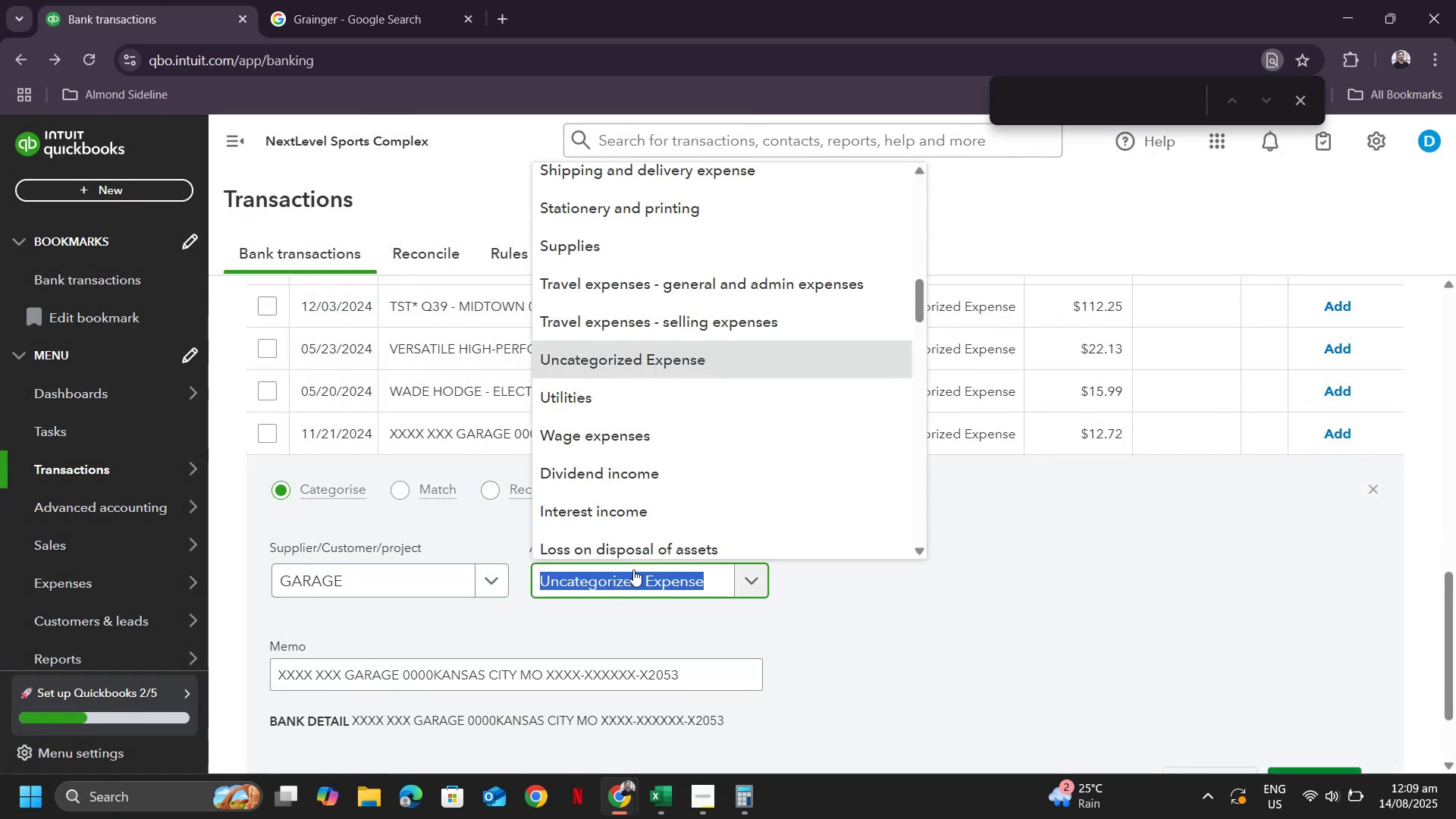 
type(rent)
 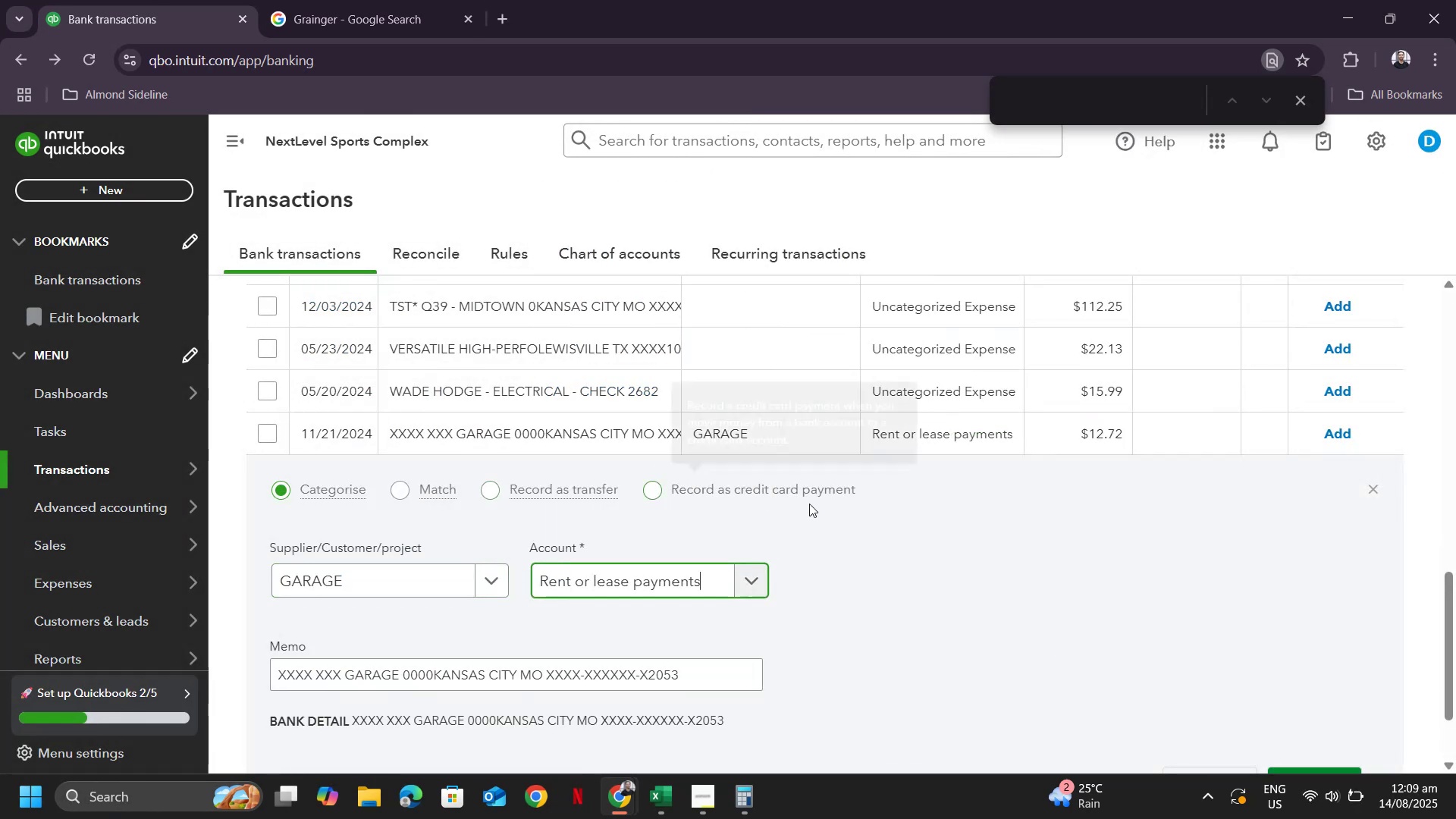 
scroll: coordinate [1354, 758], scroll_direction: down, amount: 1.0
 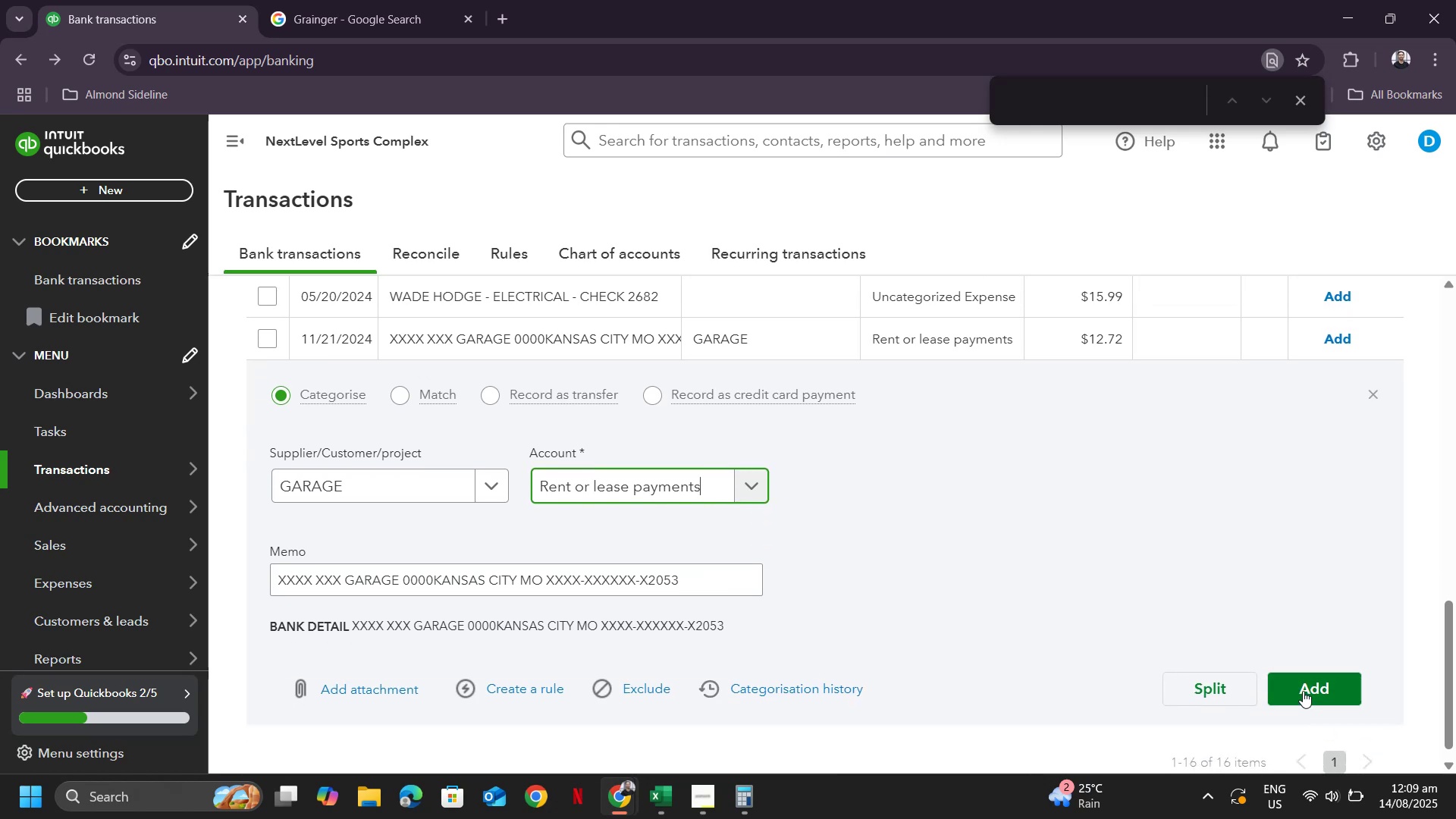 
left_click([1303, 691])
 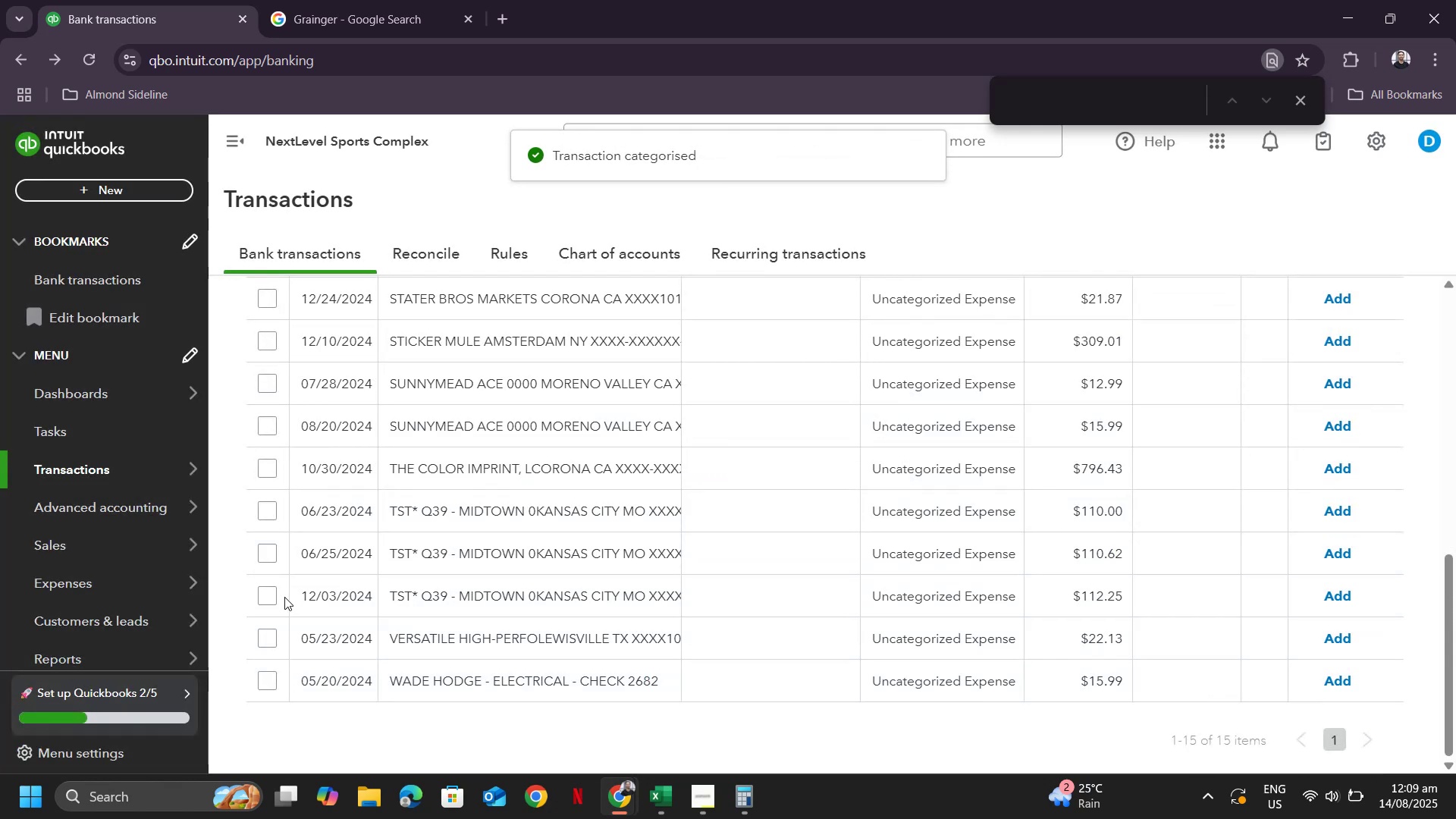 
left_click([266, 606])
 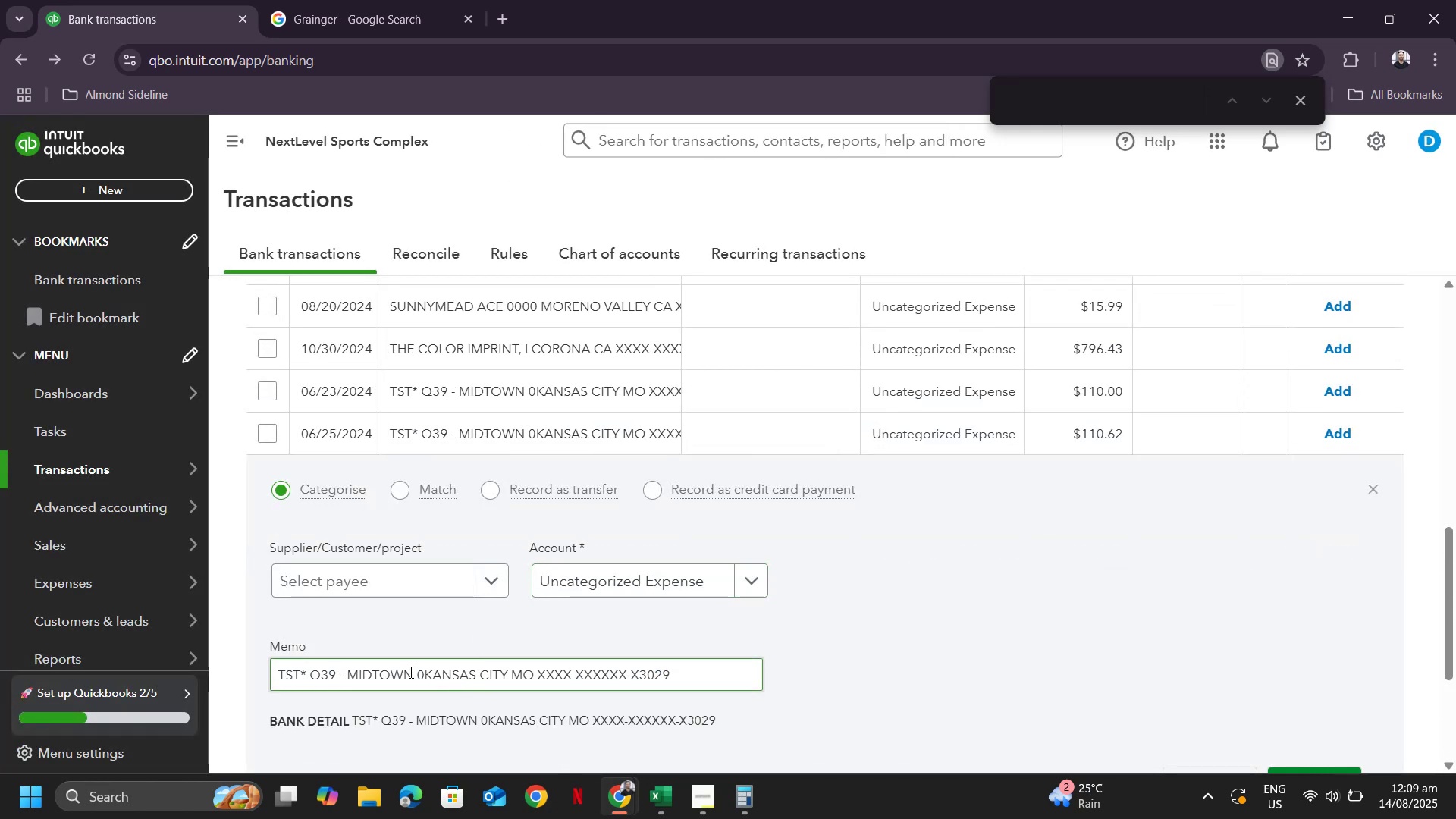 
left_click_drag(start_coordinate=[416, 673], to_coordinate=[310, 678])
 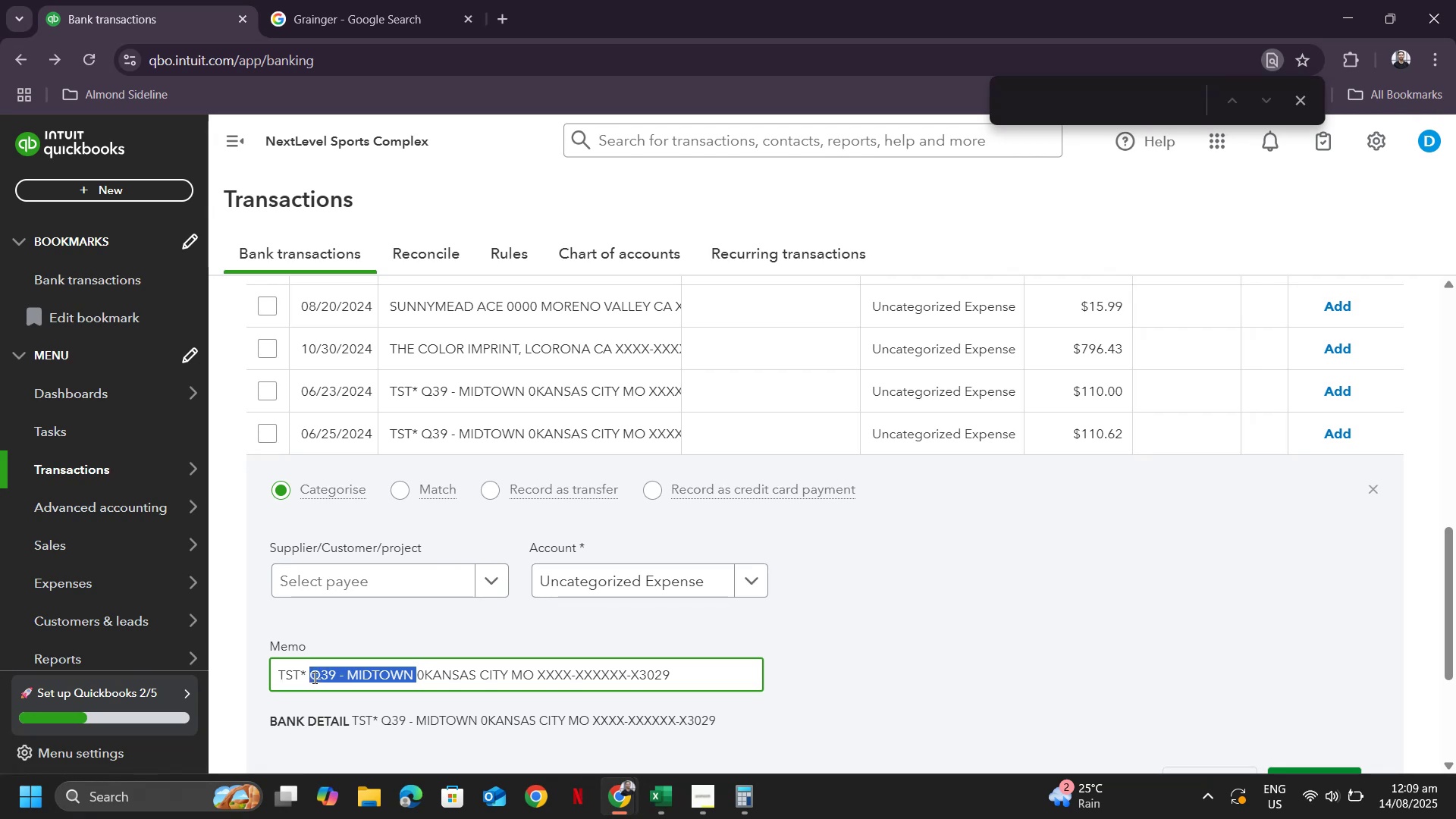 
key(Control+ControlLeft)
 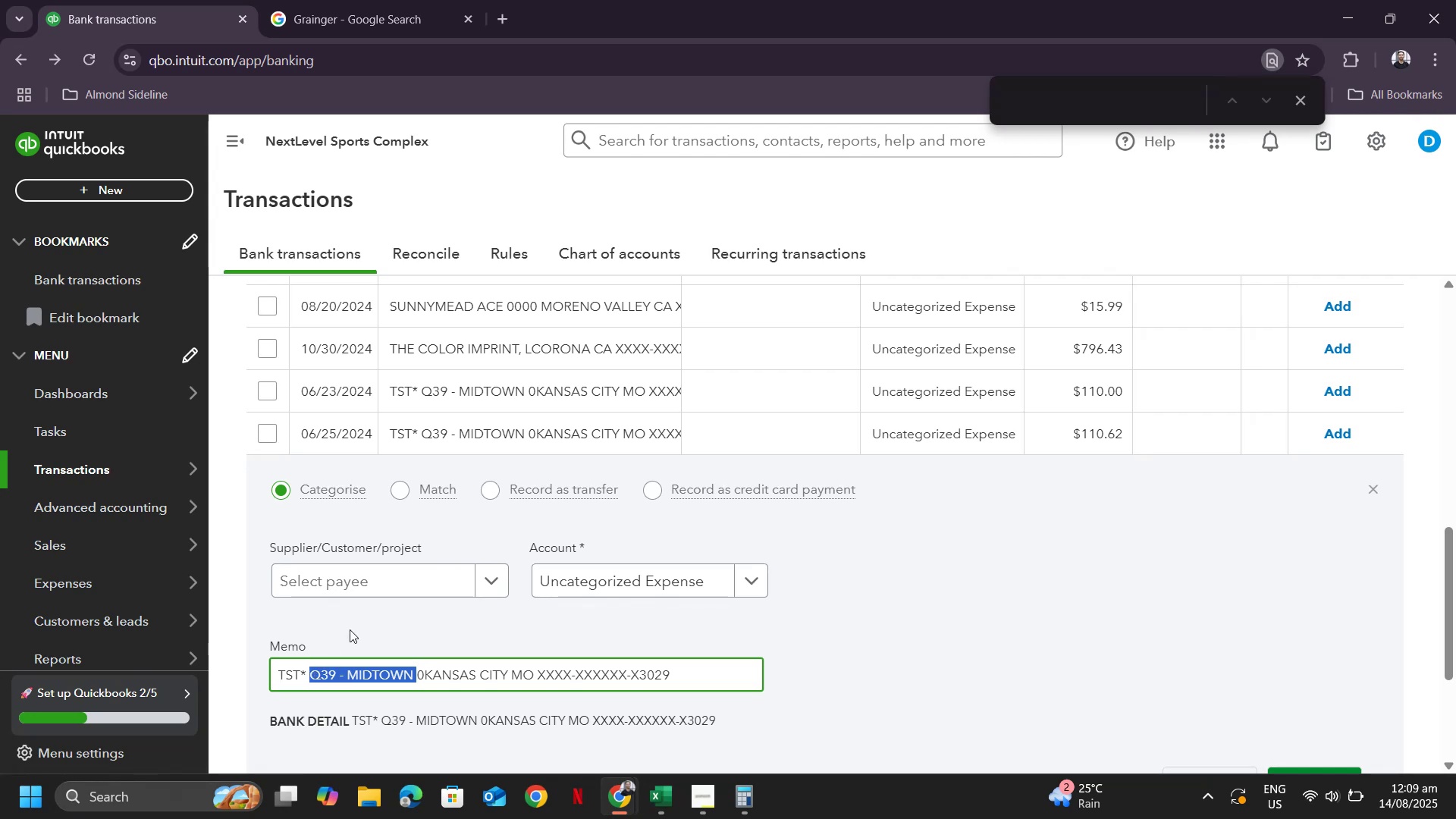 
key(Control+C)
 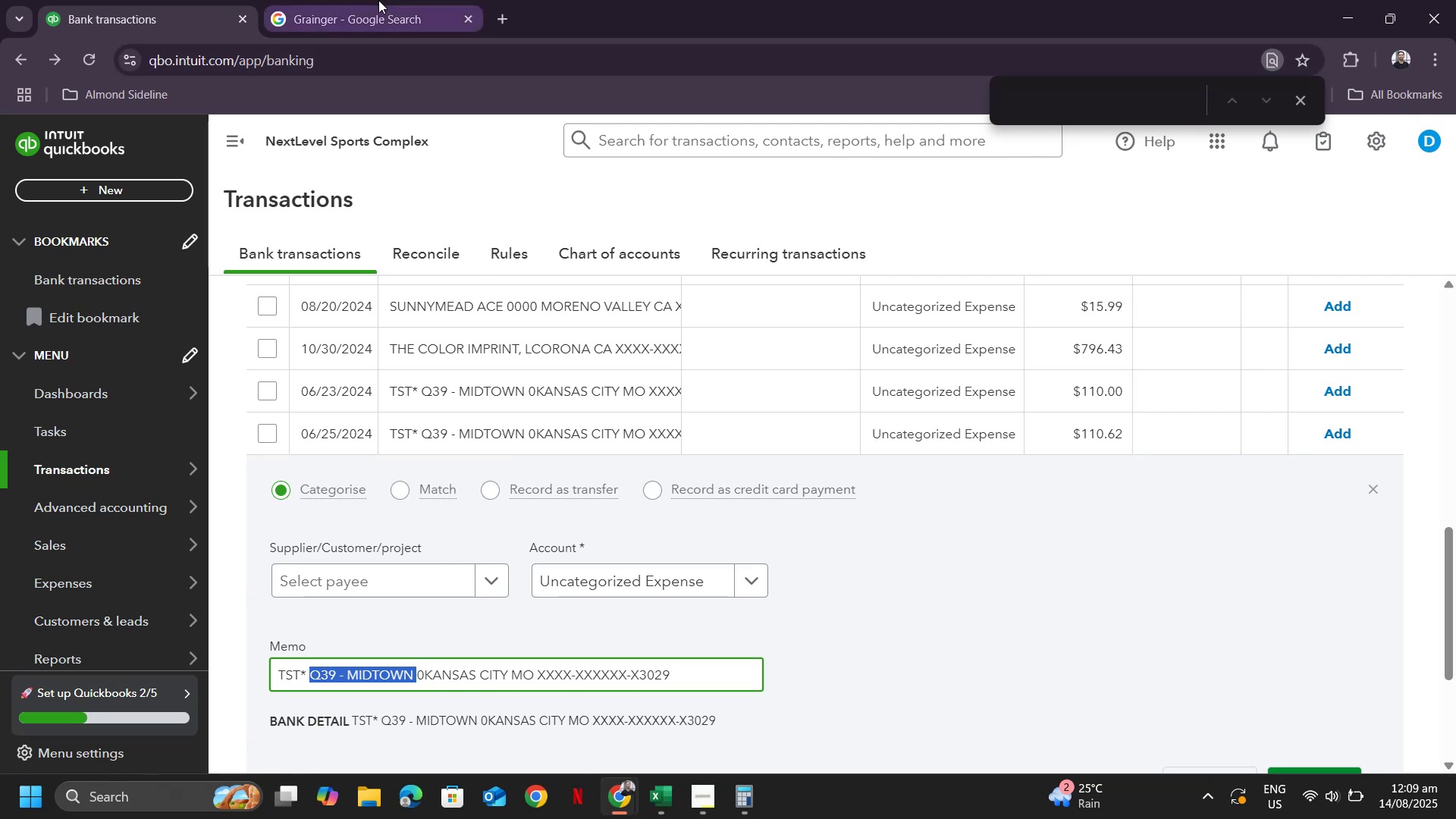 
left_click([378, 0])
 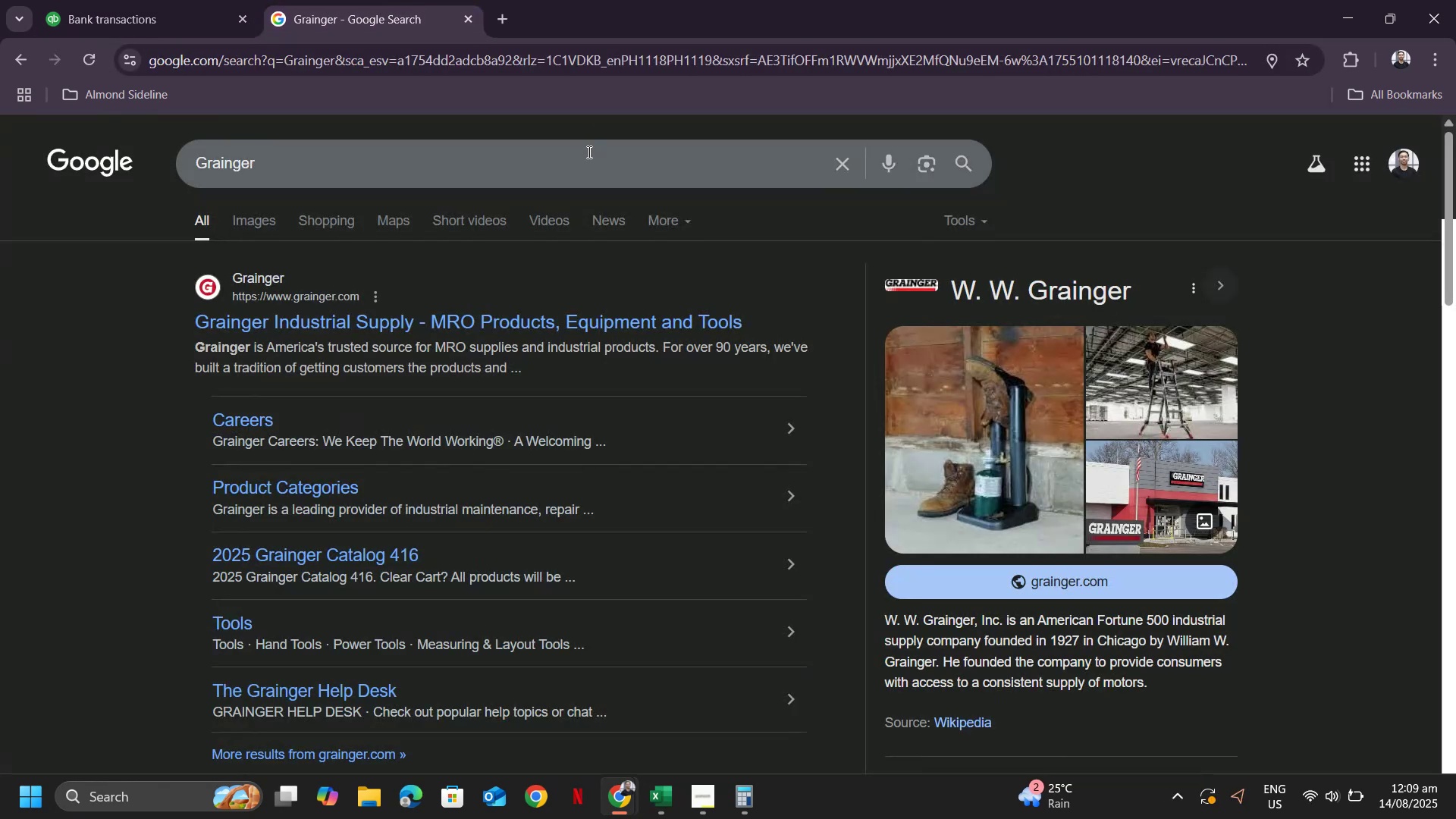 
left_click_drag(start_coordinate=[578, 172], to_coordinate=[174, 113])
 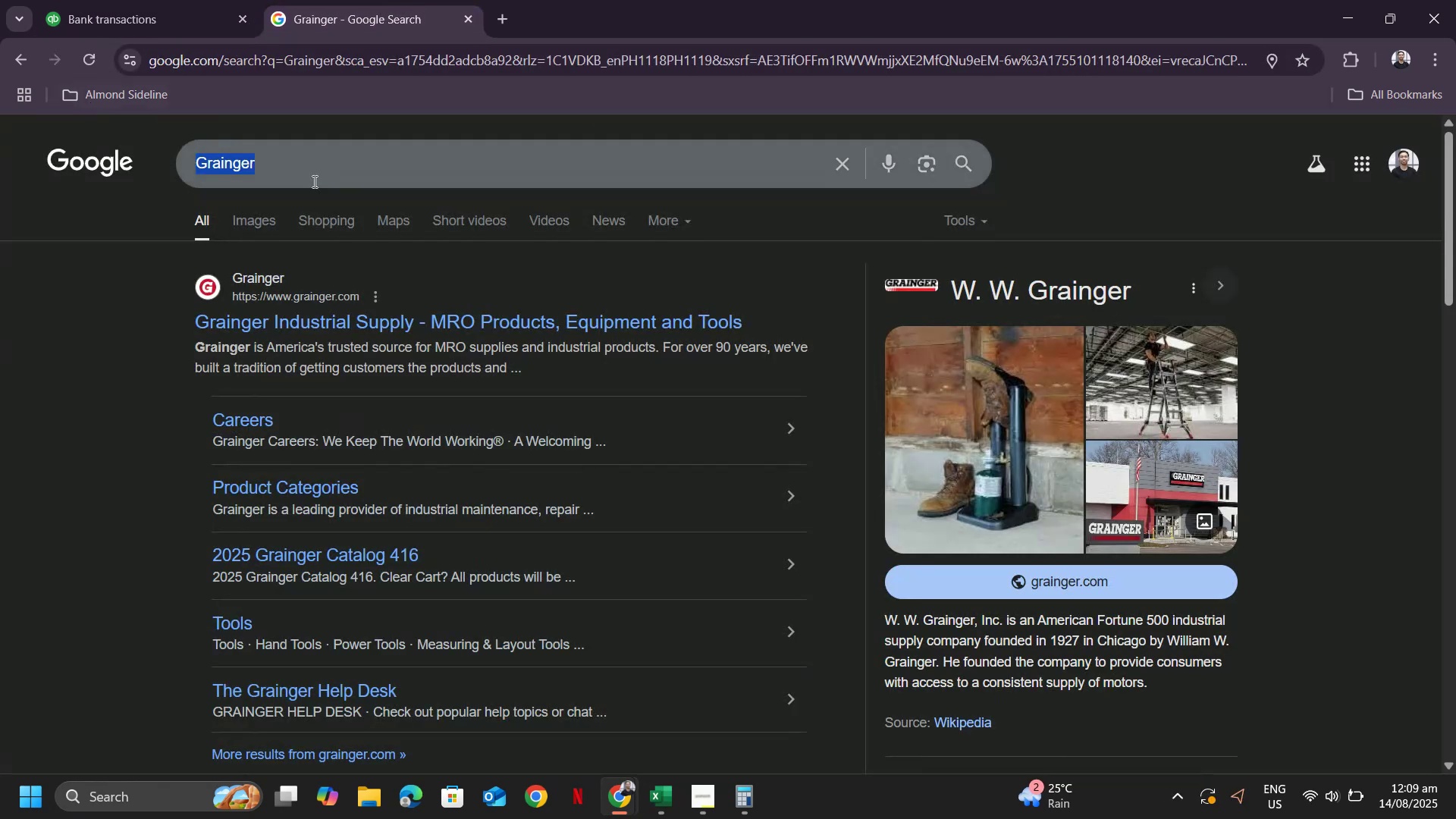 
key(Control+ControlLeft)
 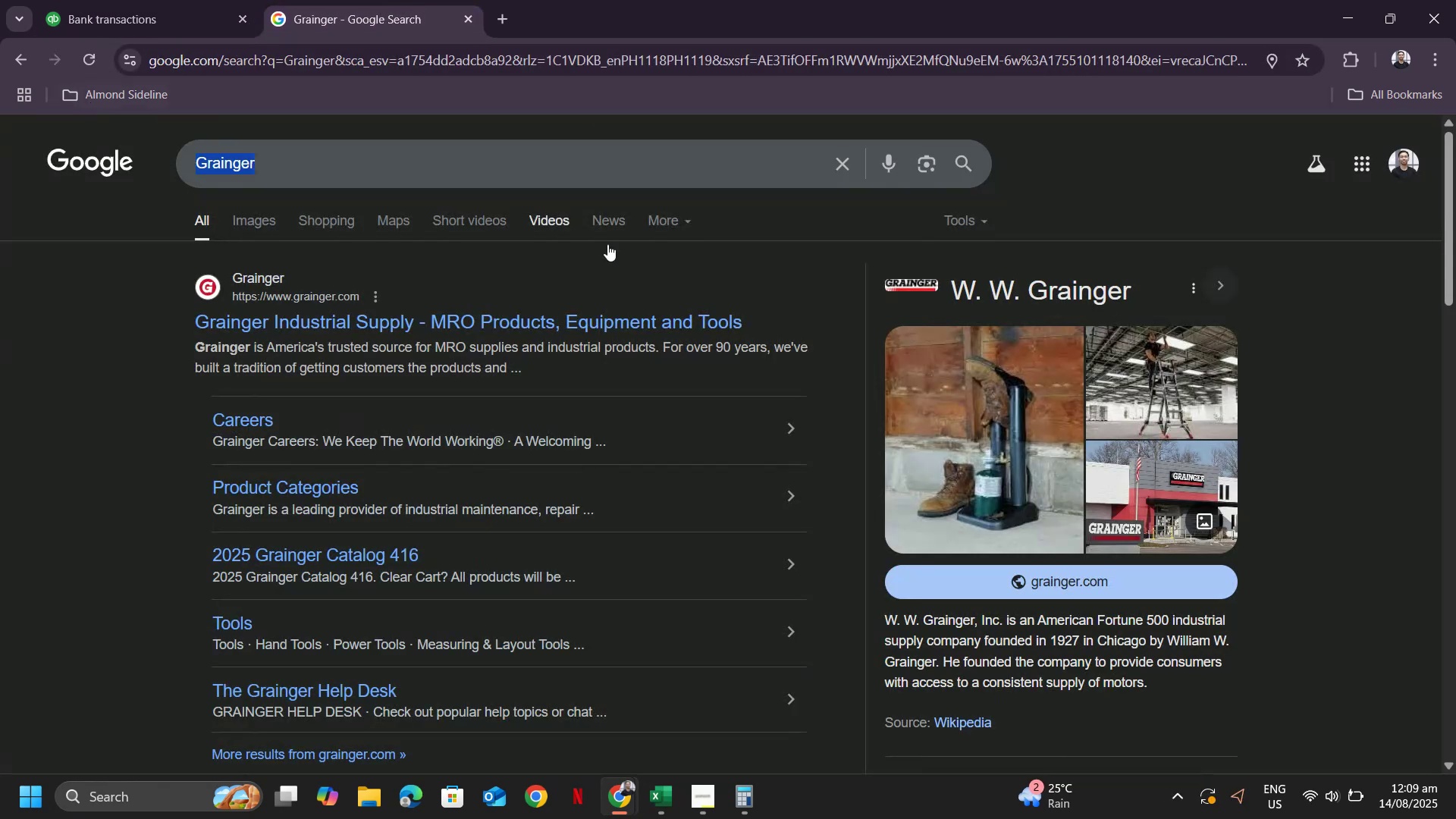 
key(Control+V)
 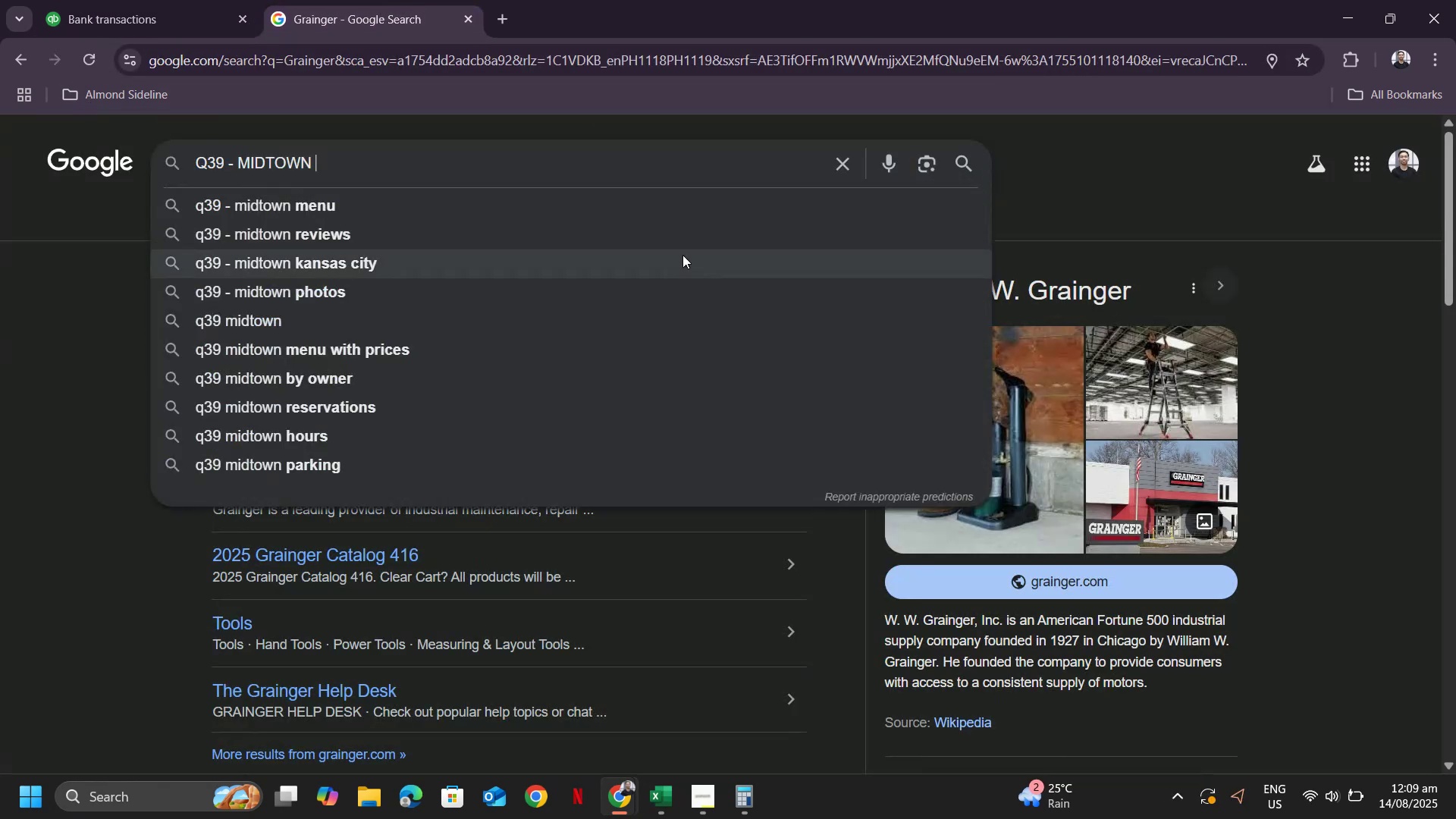 
key(Enter)
 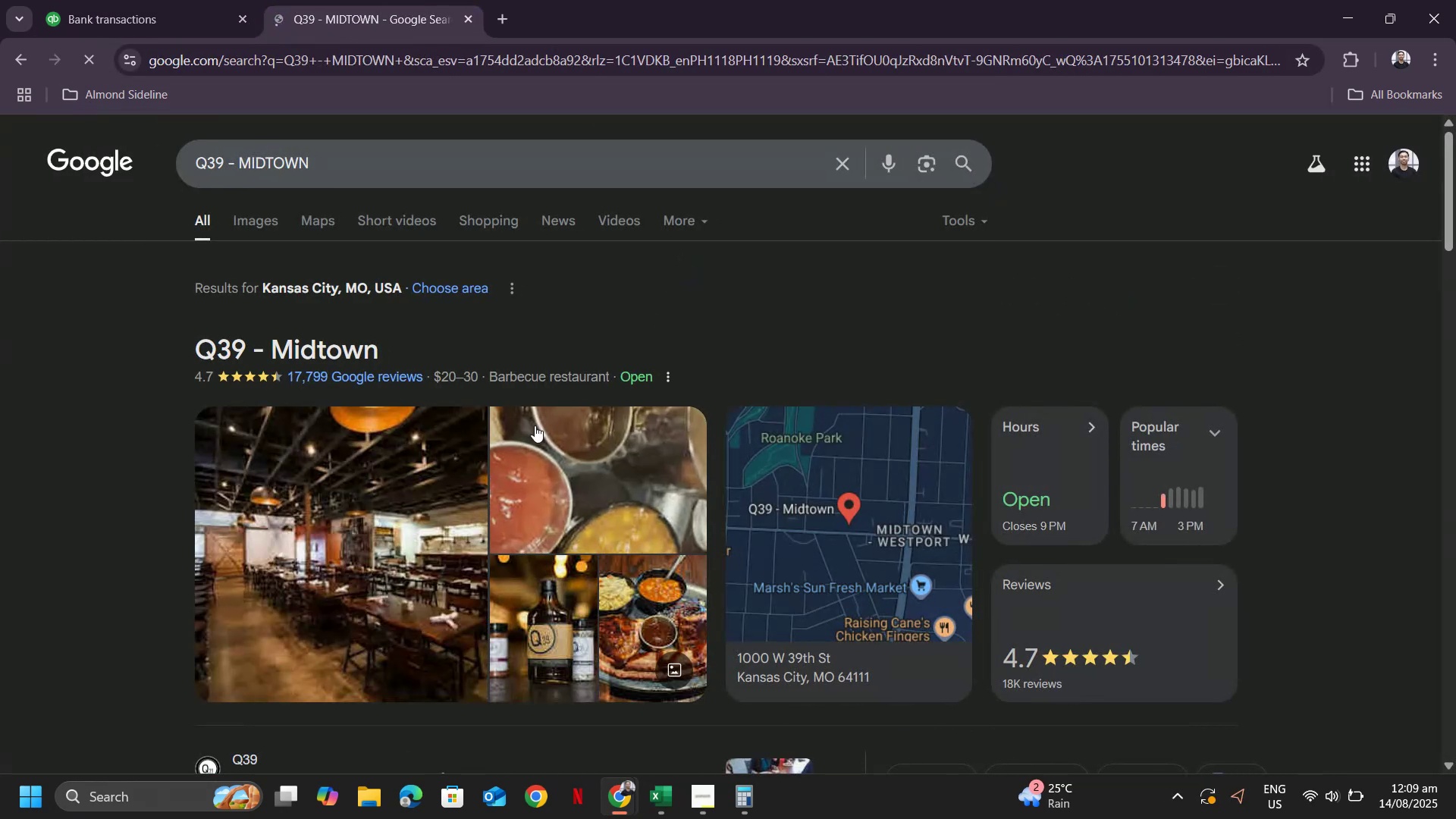 
scroll: coordinate [514, 388], scroll_direction: down, amount: 1.0
 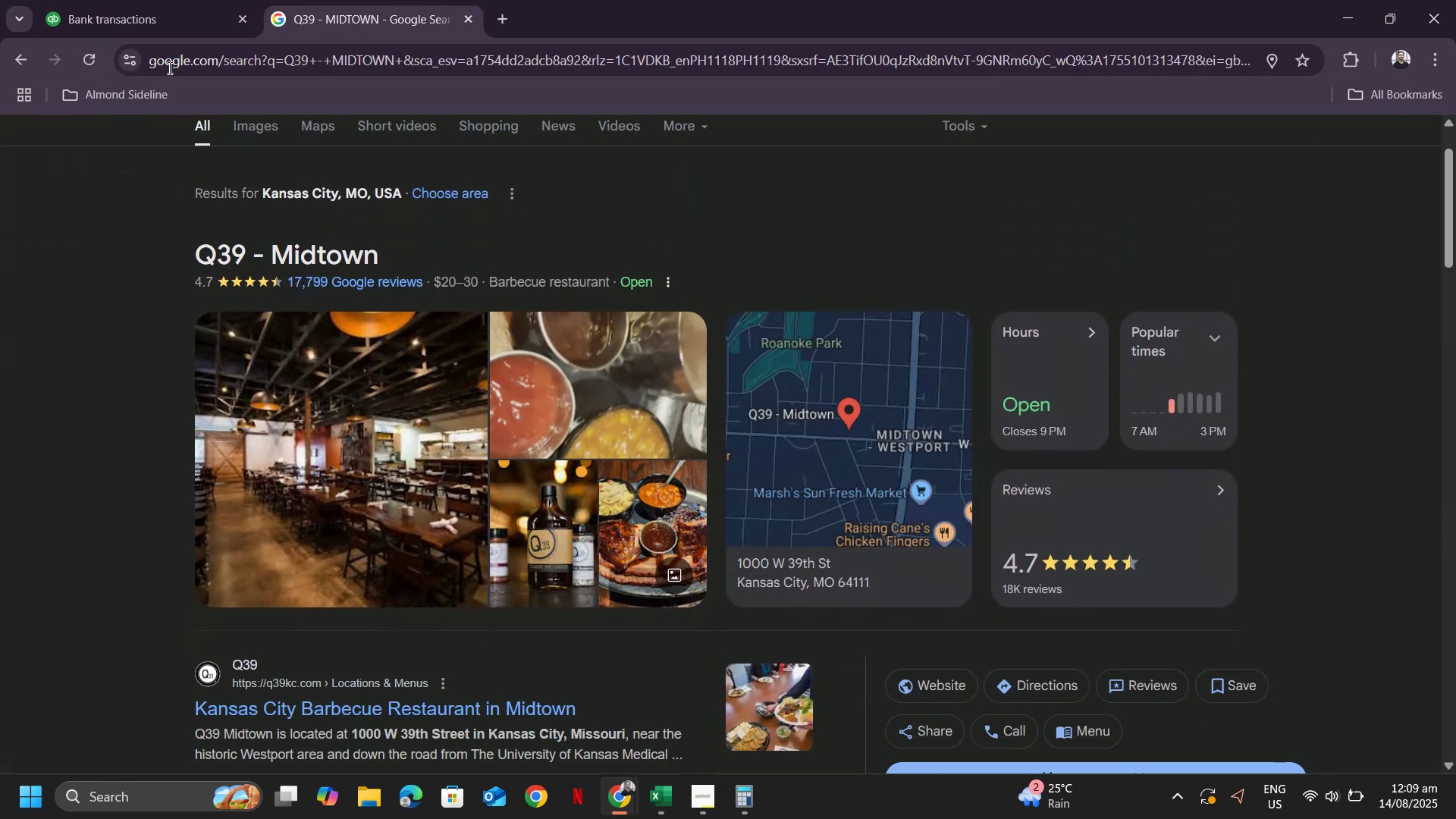 
left_click_drag(start_coordinate=[181, 29], to_coordinate=[181, 21])
 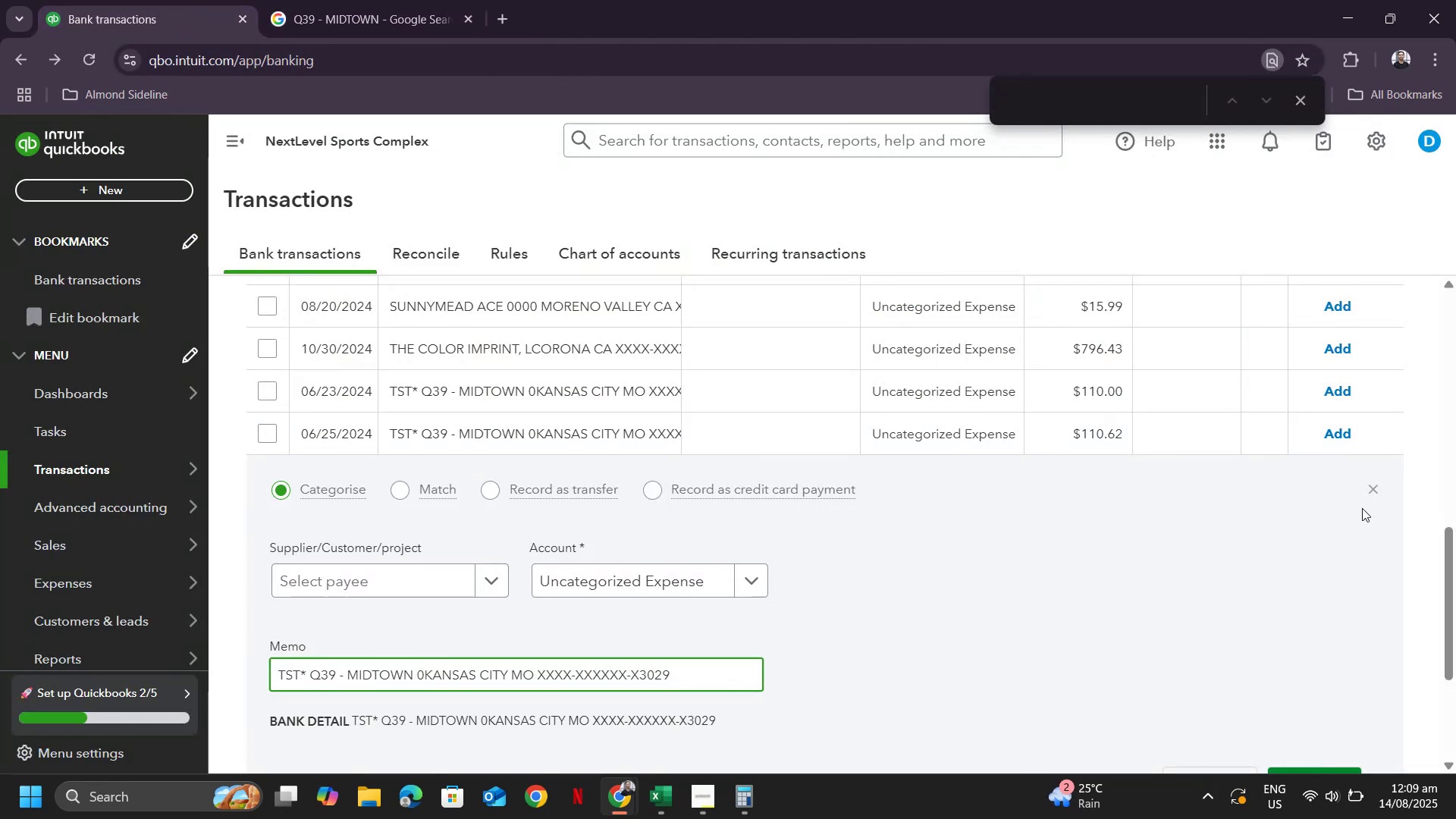 
left_click([1374, 493])
 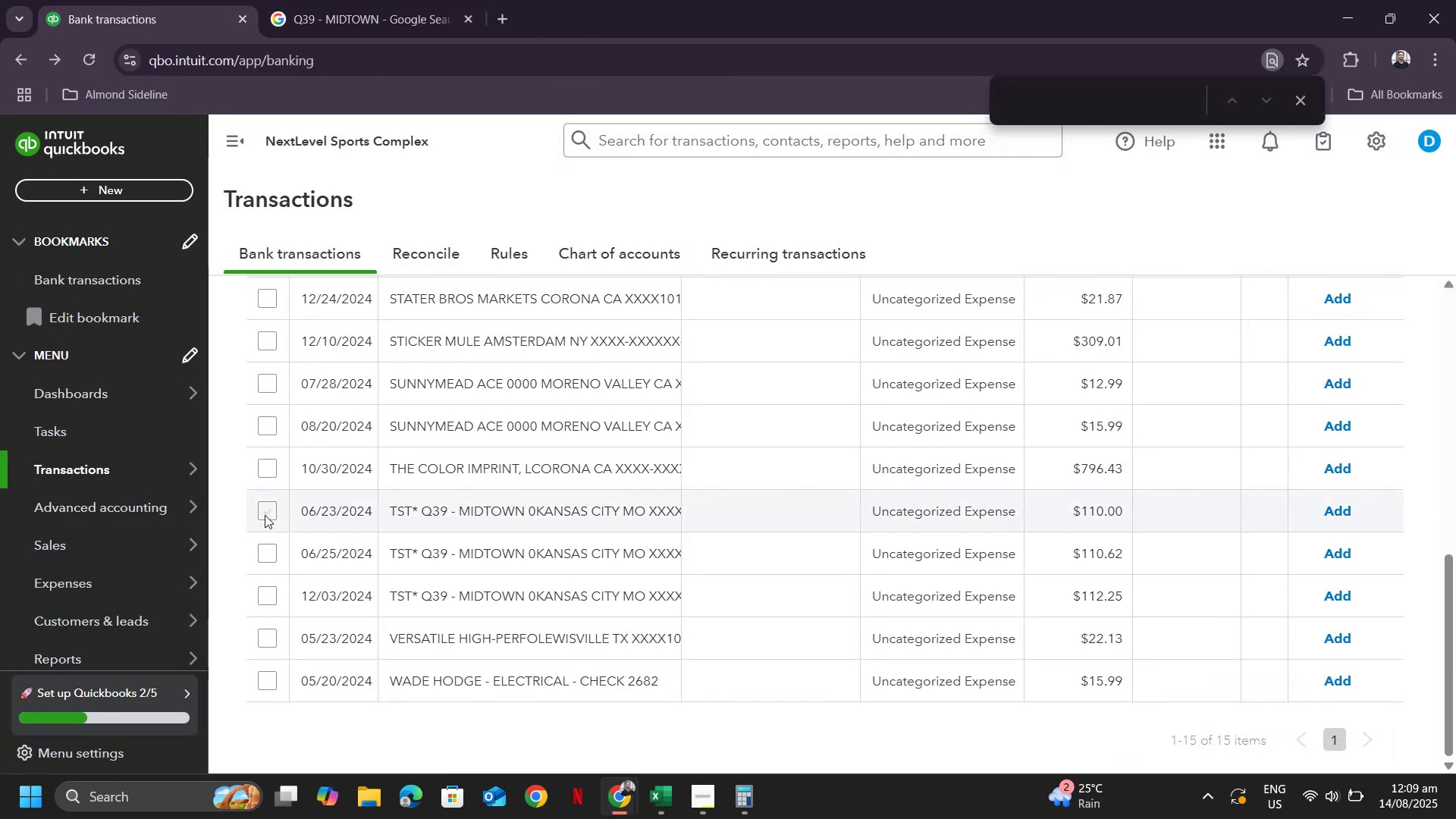 
double_click([262, 561])
 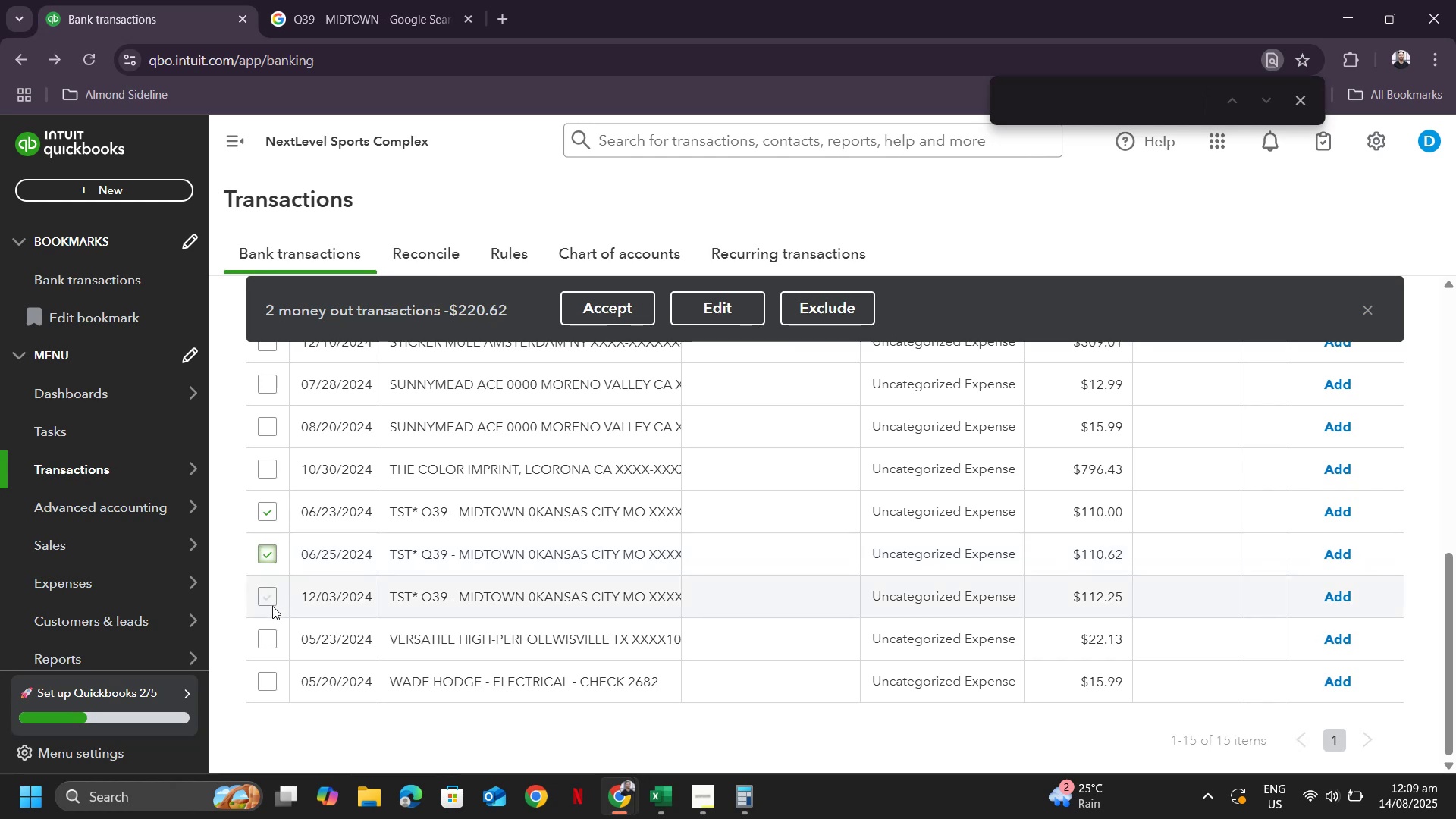 
left_click([272, 606])
 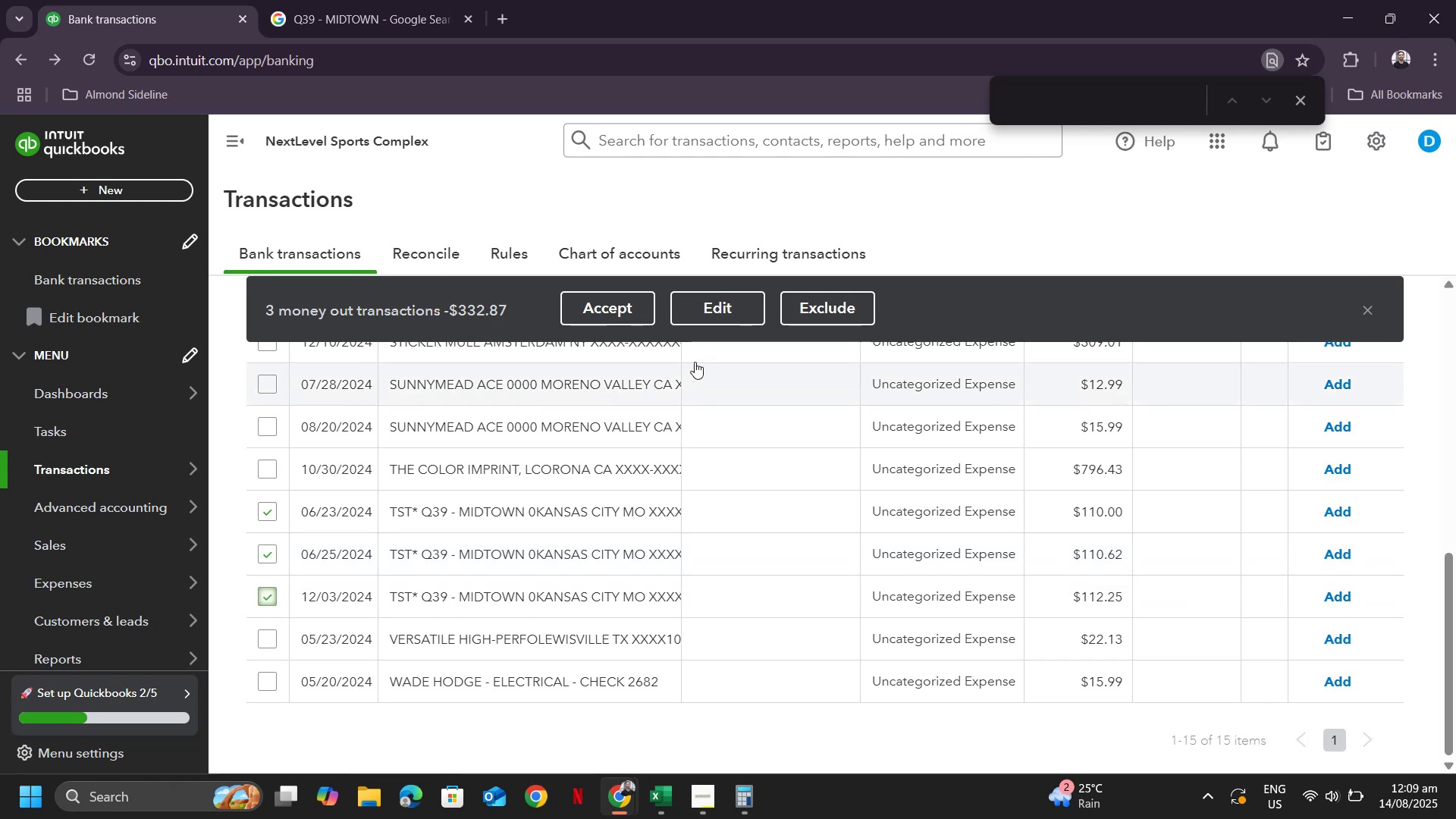 
left_click([714, 304])
 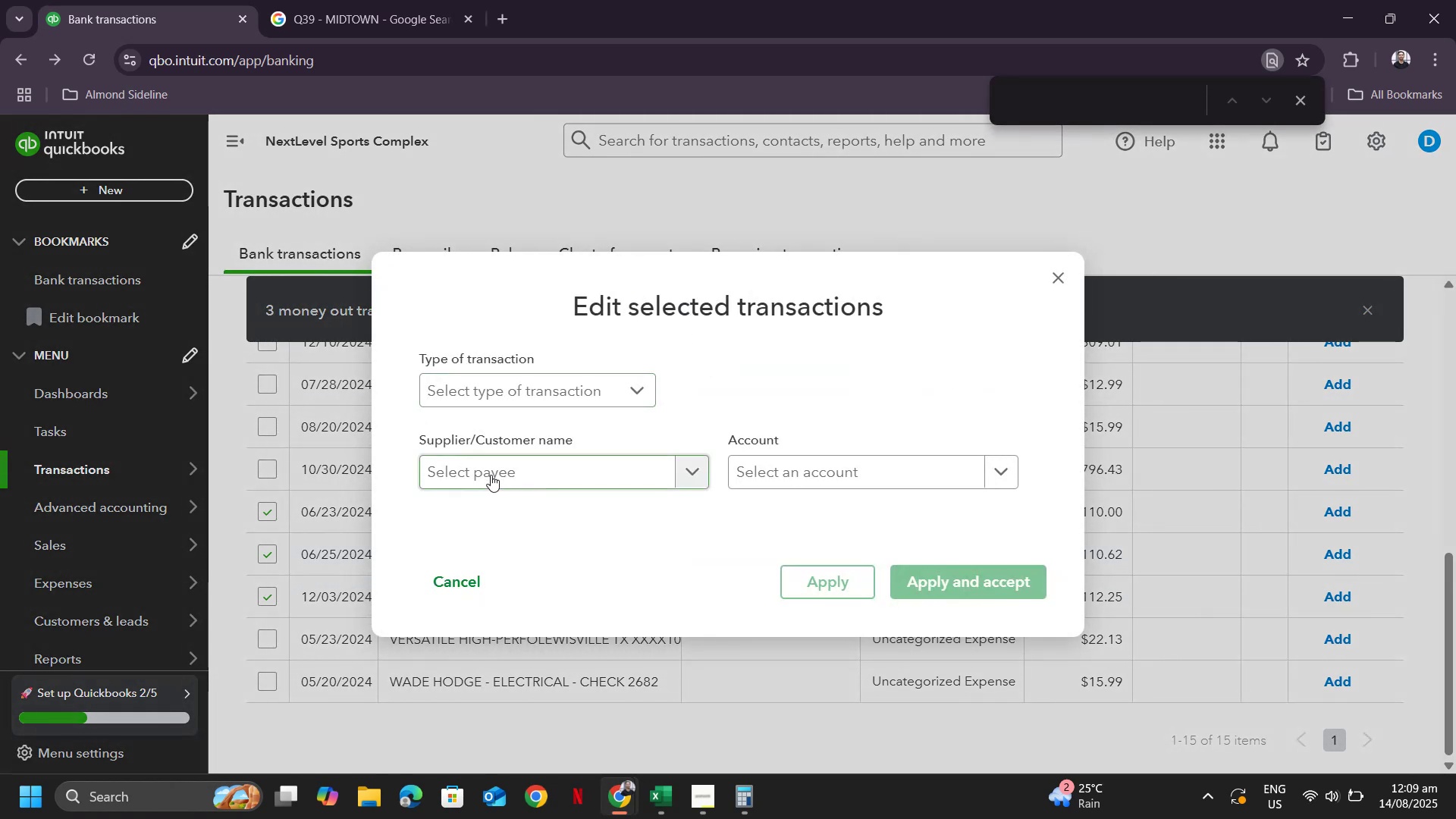 
left_click([491, 475])
 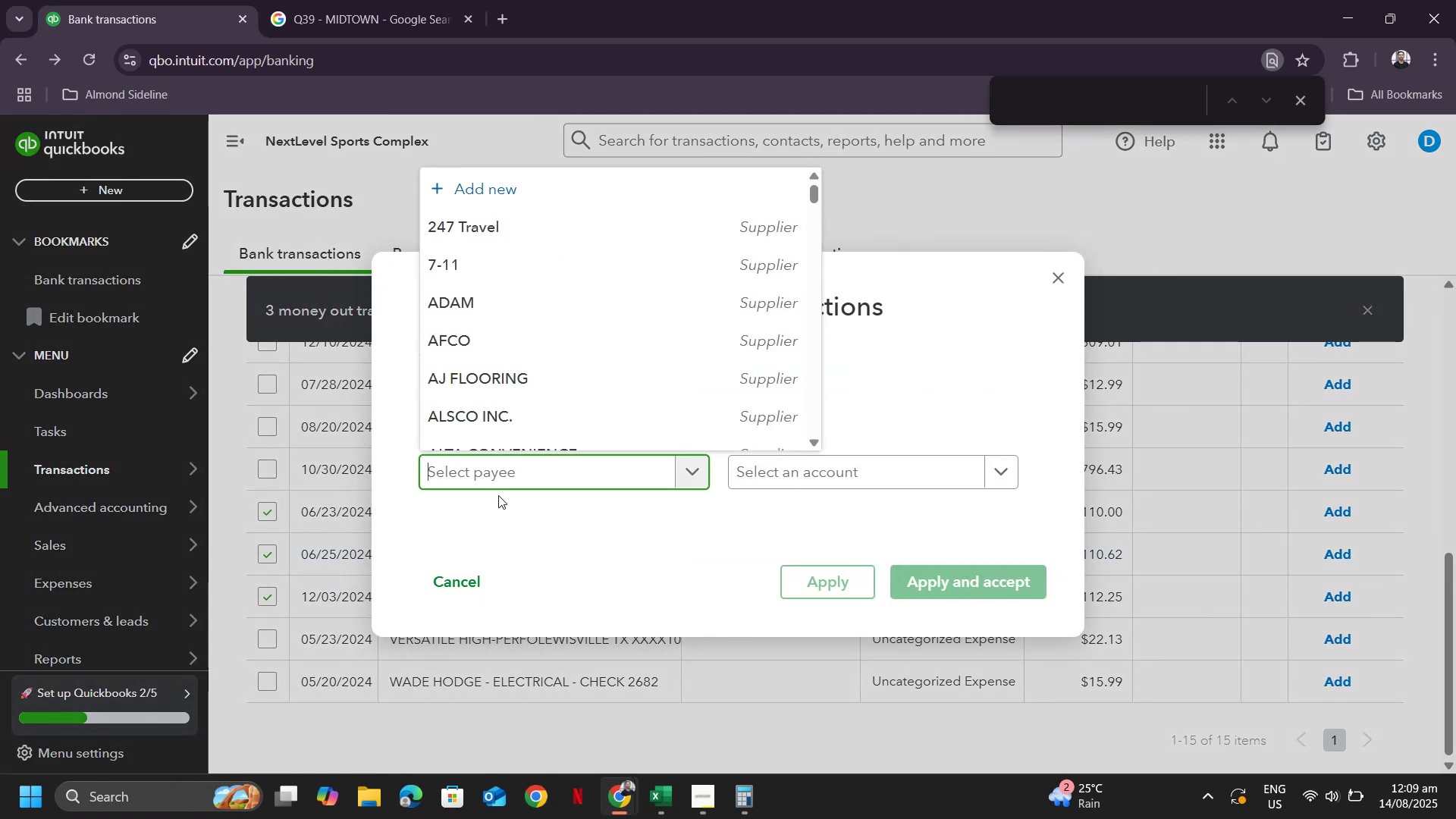 
key(Control+V)
 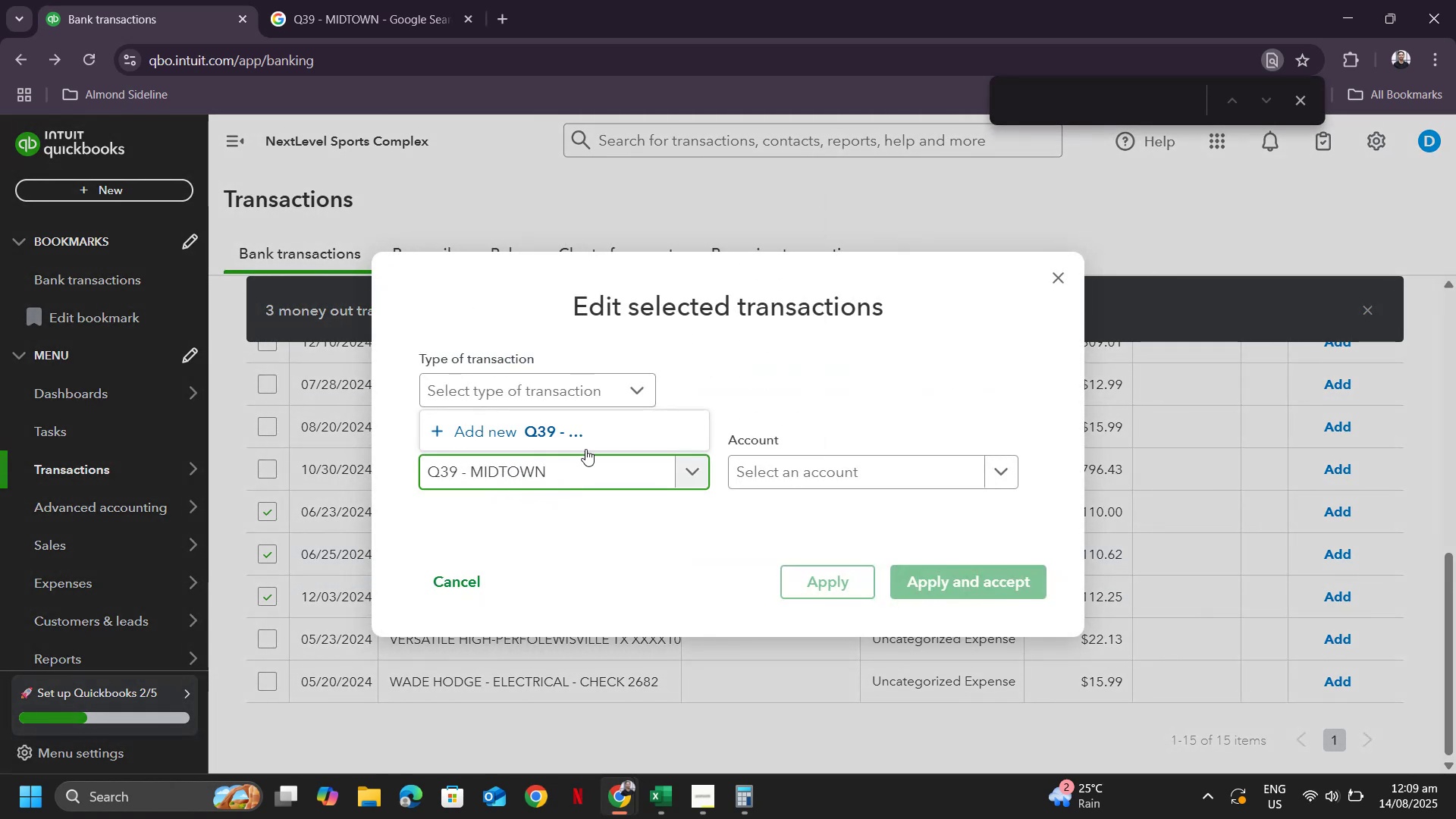 
key(Backspace)
 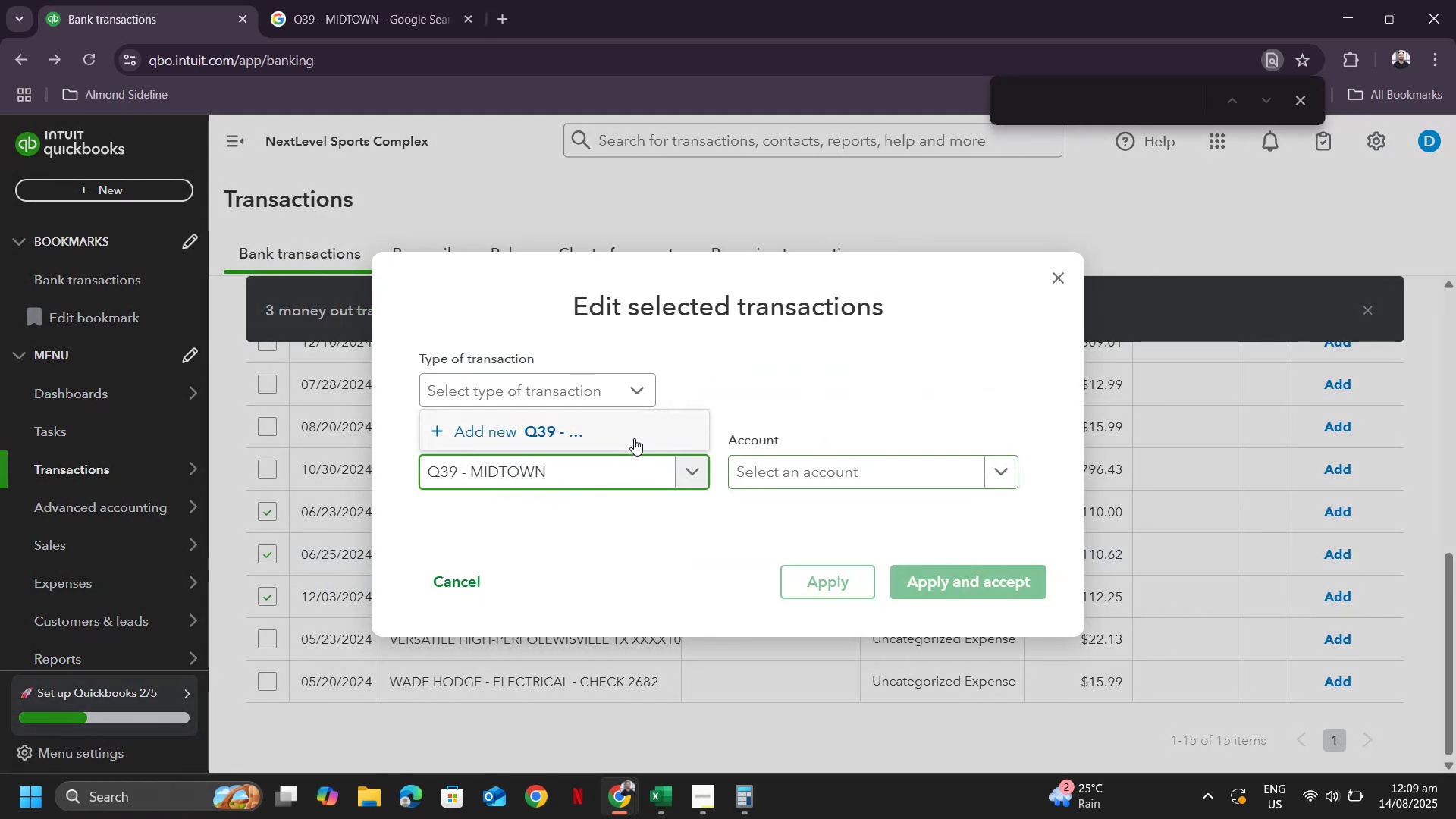 
left_click([629, 436])
 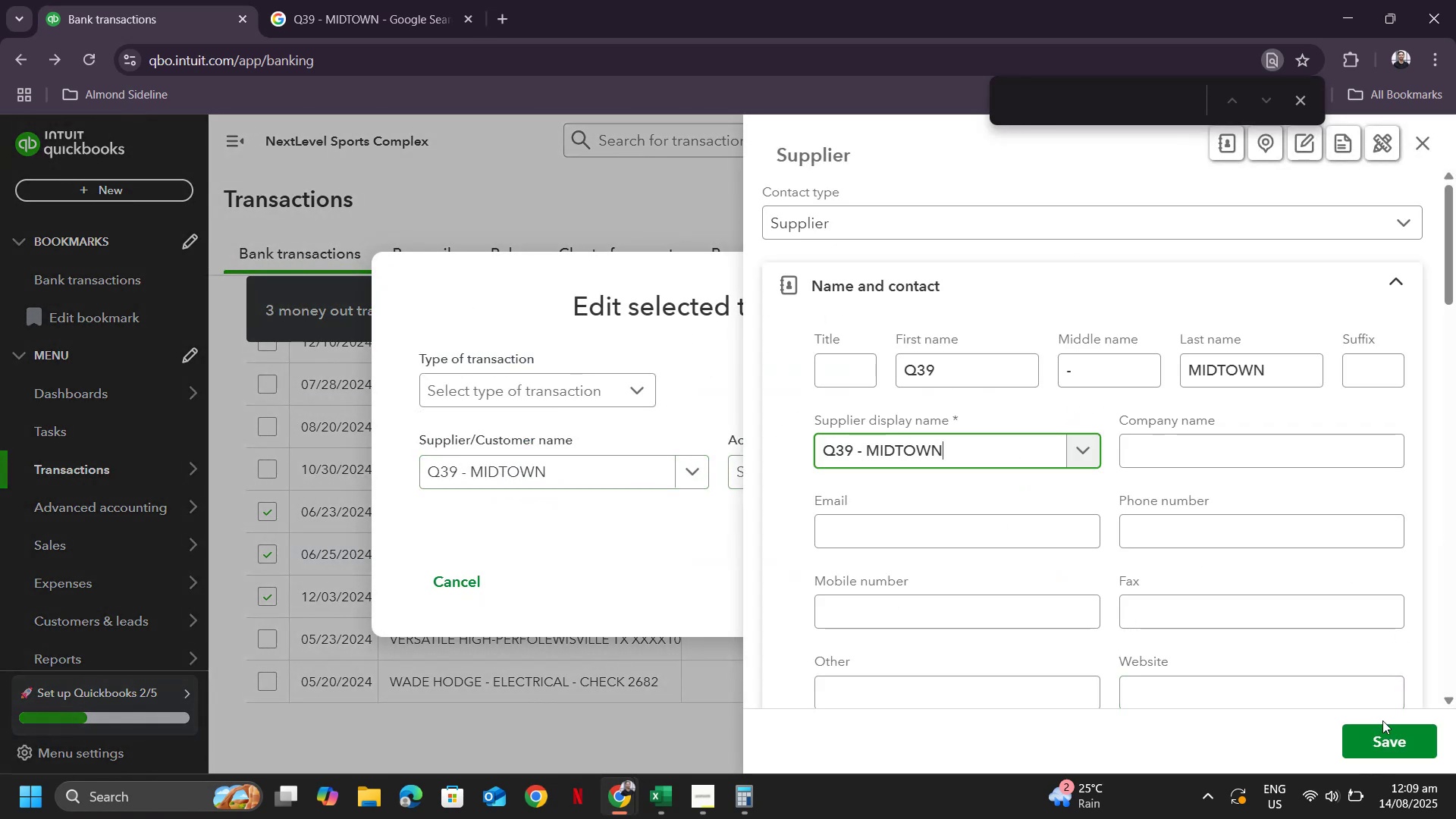 
left_click([1387, 745])
 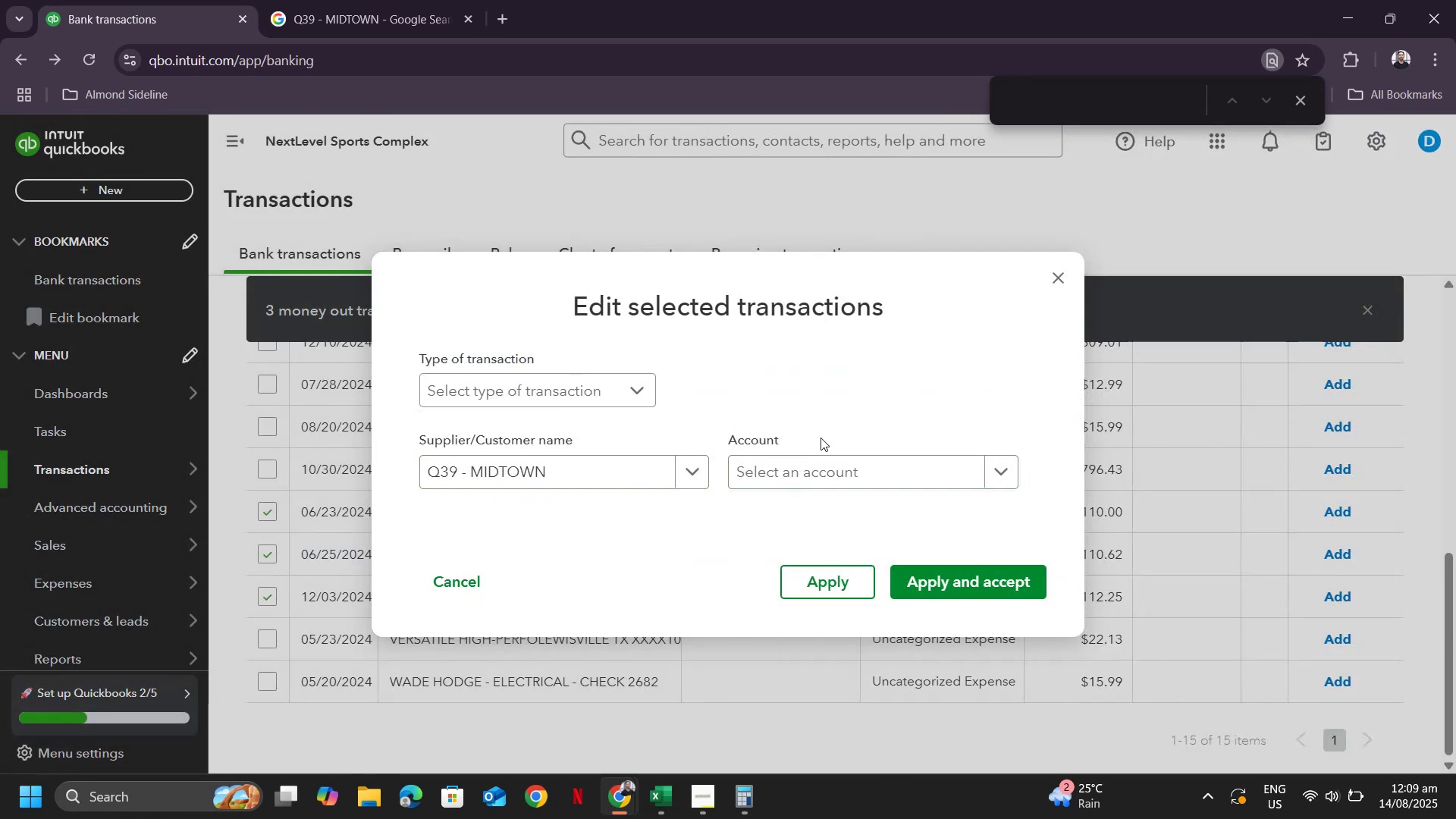 
left_click([822, 476])
 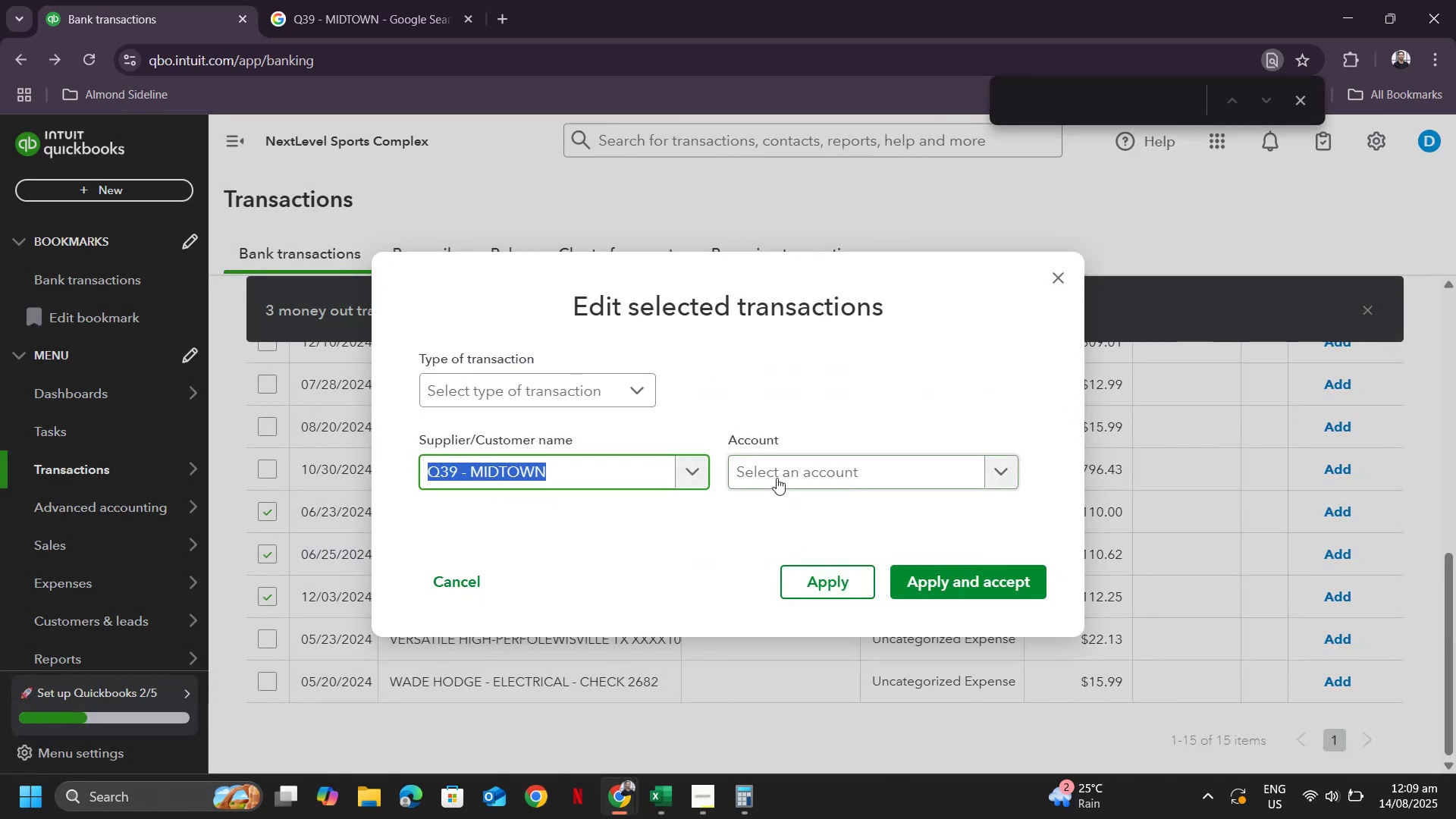 
left_click([777, 478])
 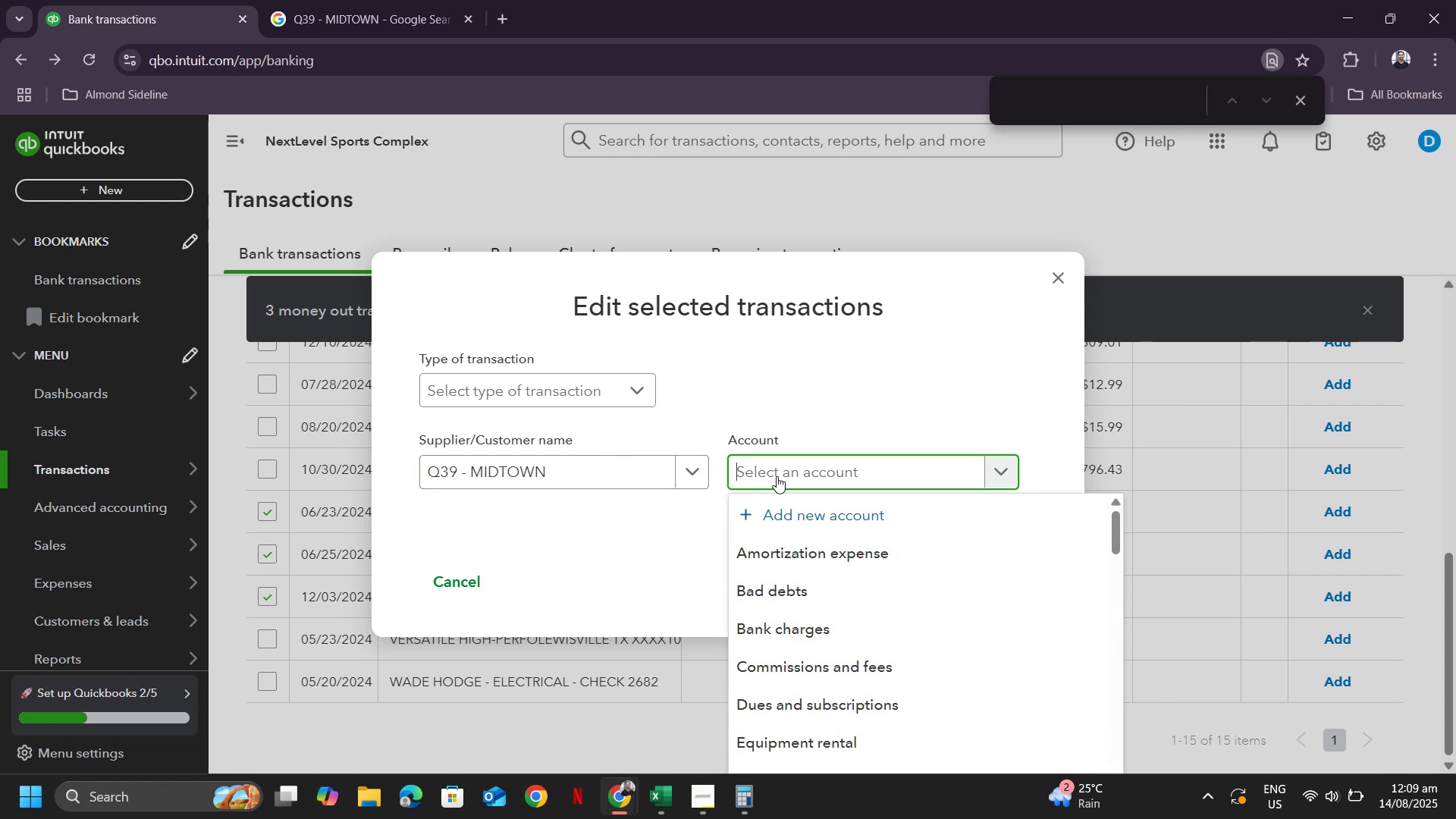 
type(meal)
 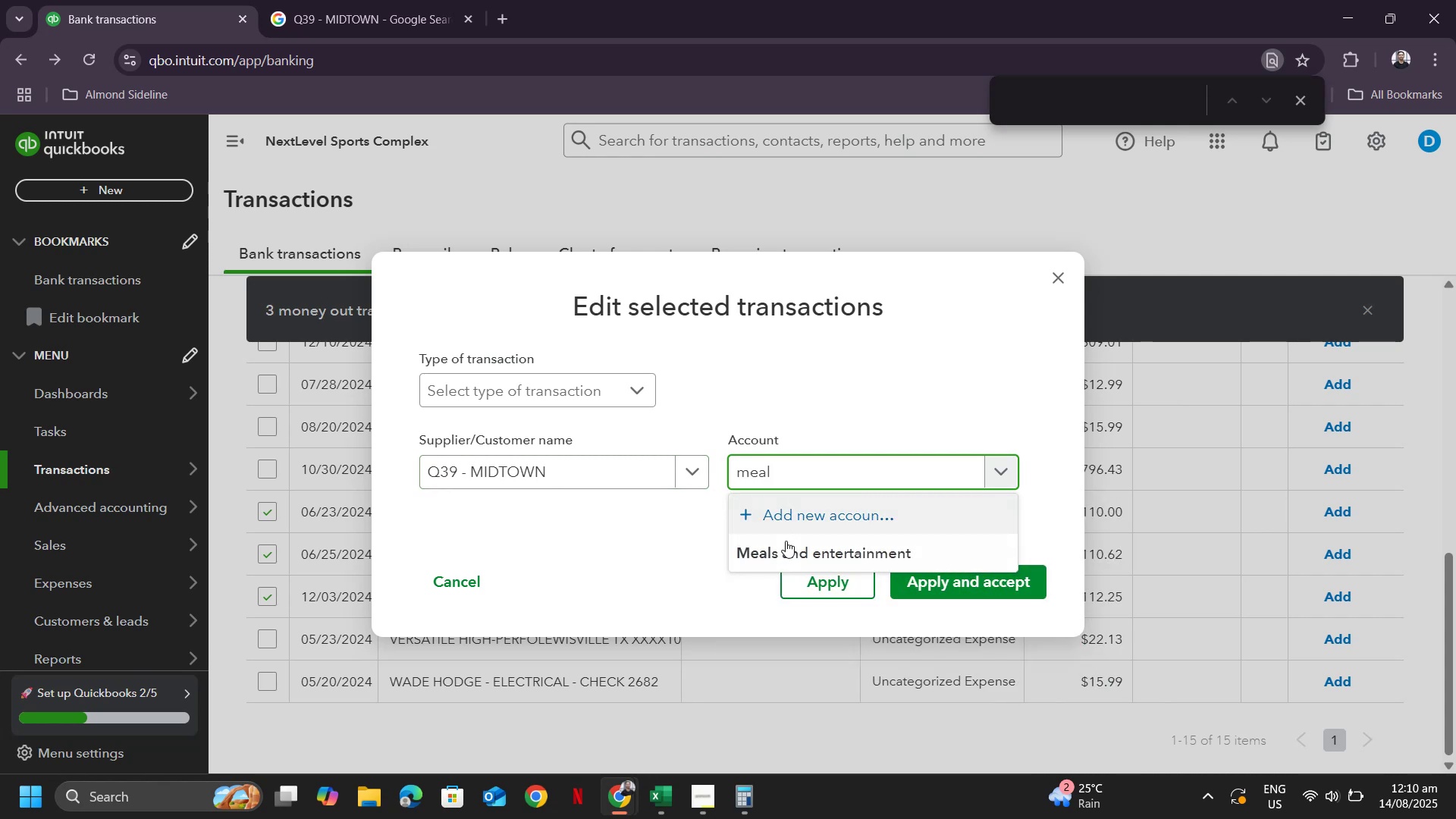 
left_click([785, 543])
 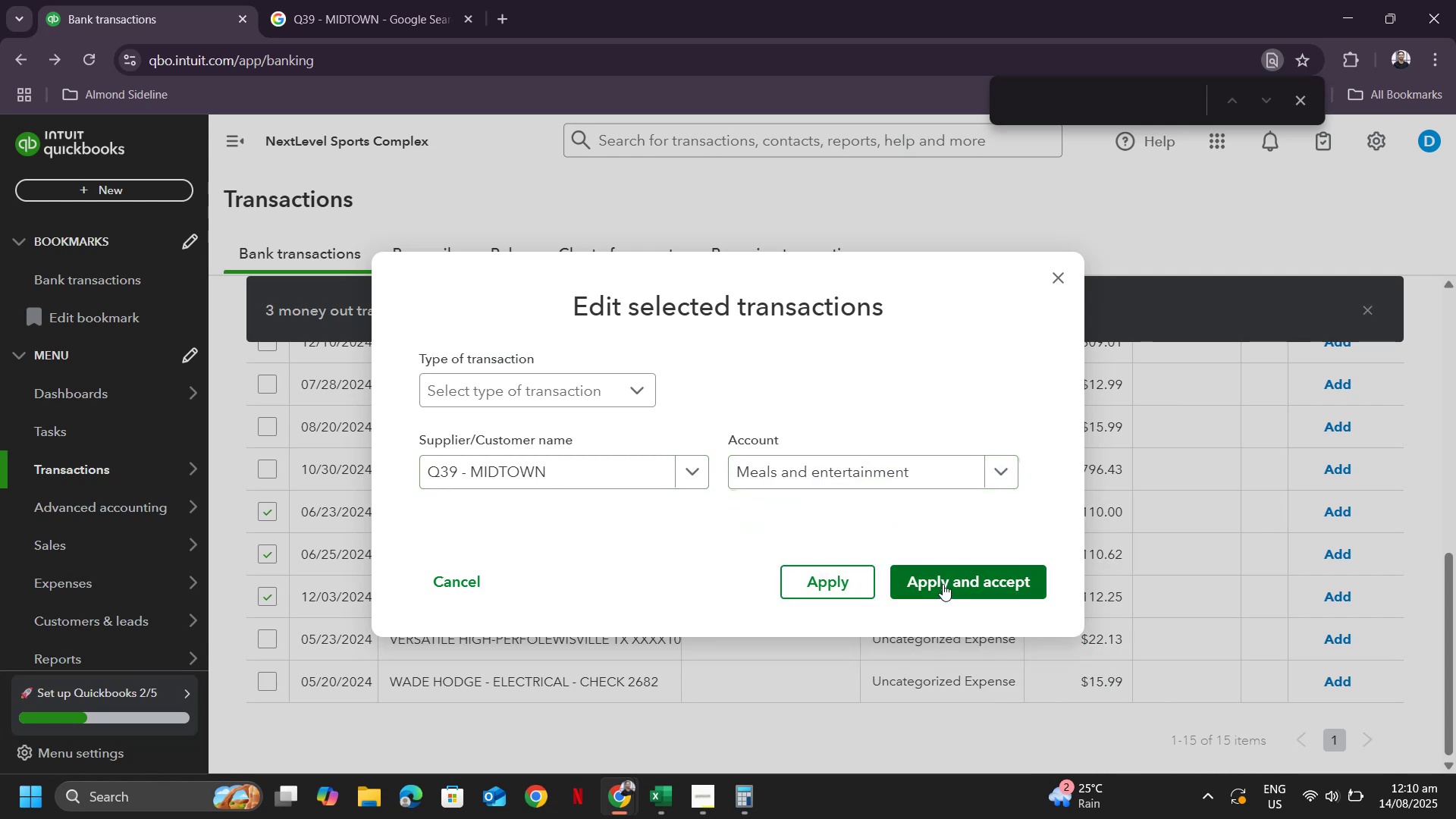 
left_click([943, 583])
 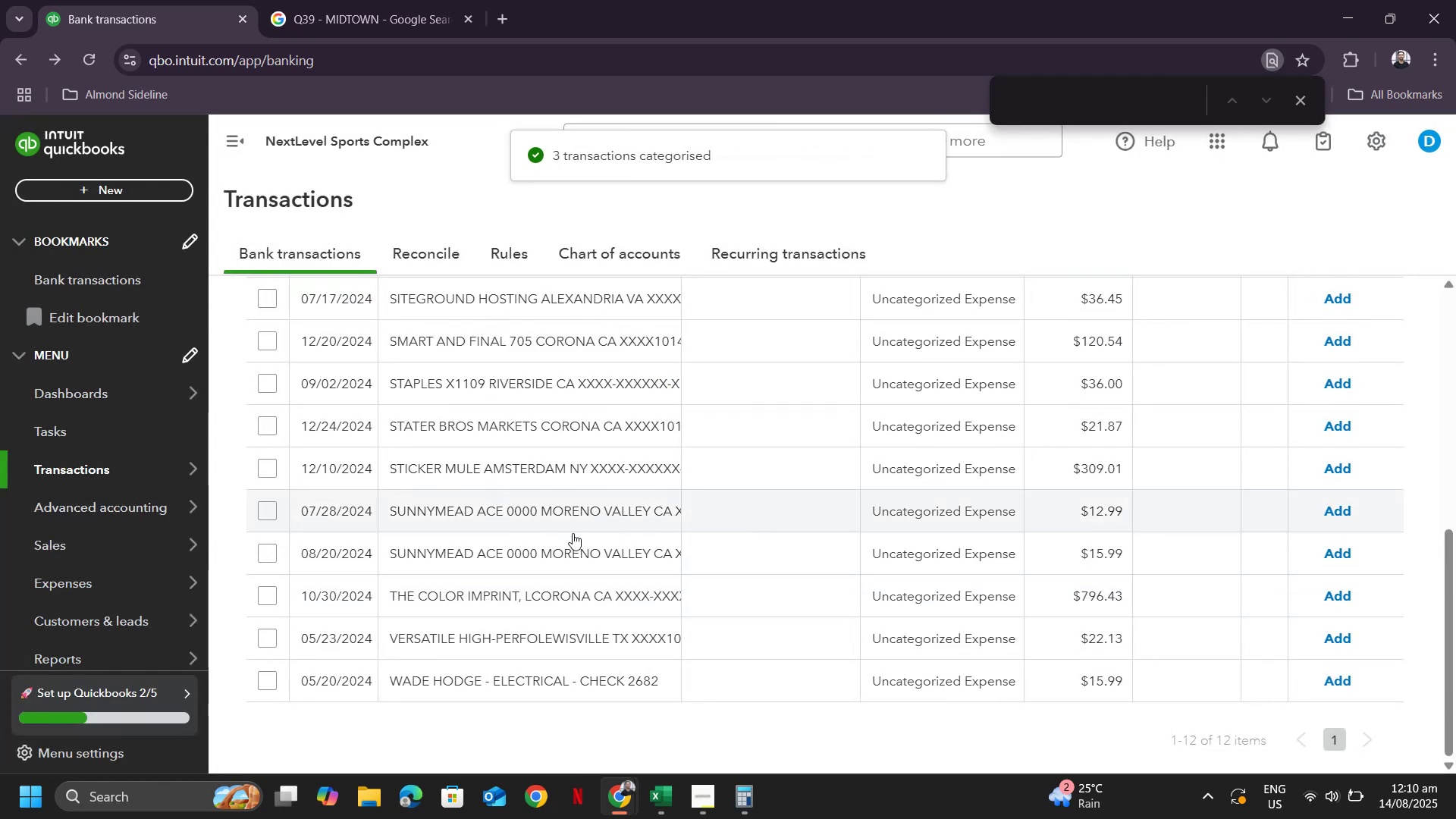 
left_click([544, 536])
 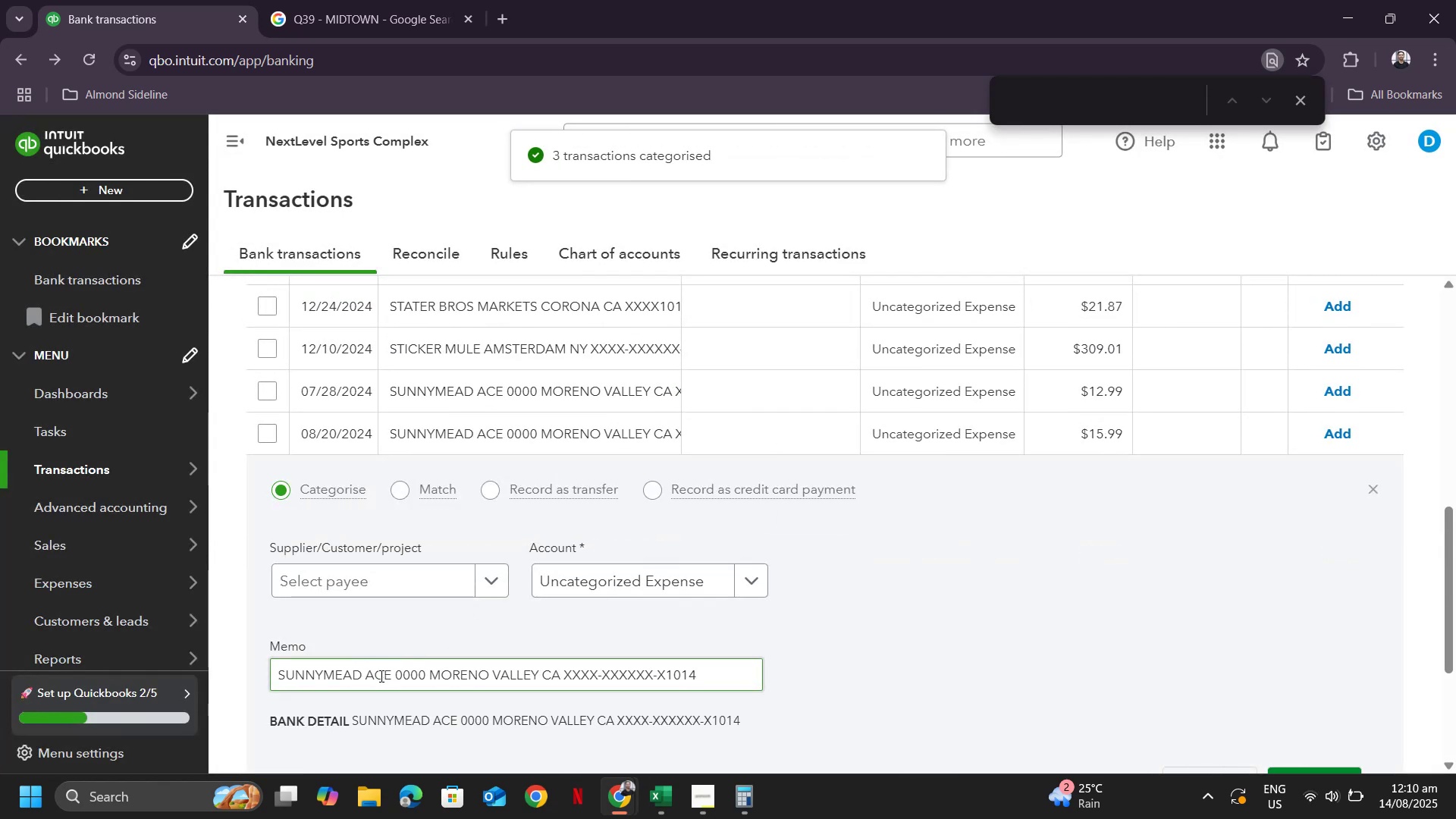 
left_click_drag(start_coordinate=[391, 673], to_coordinate=[274, 671])
 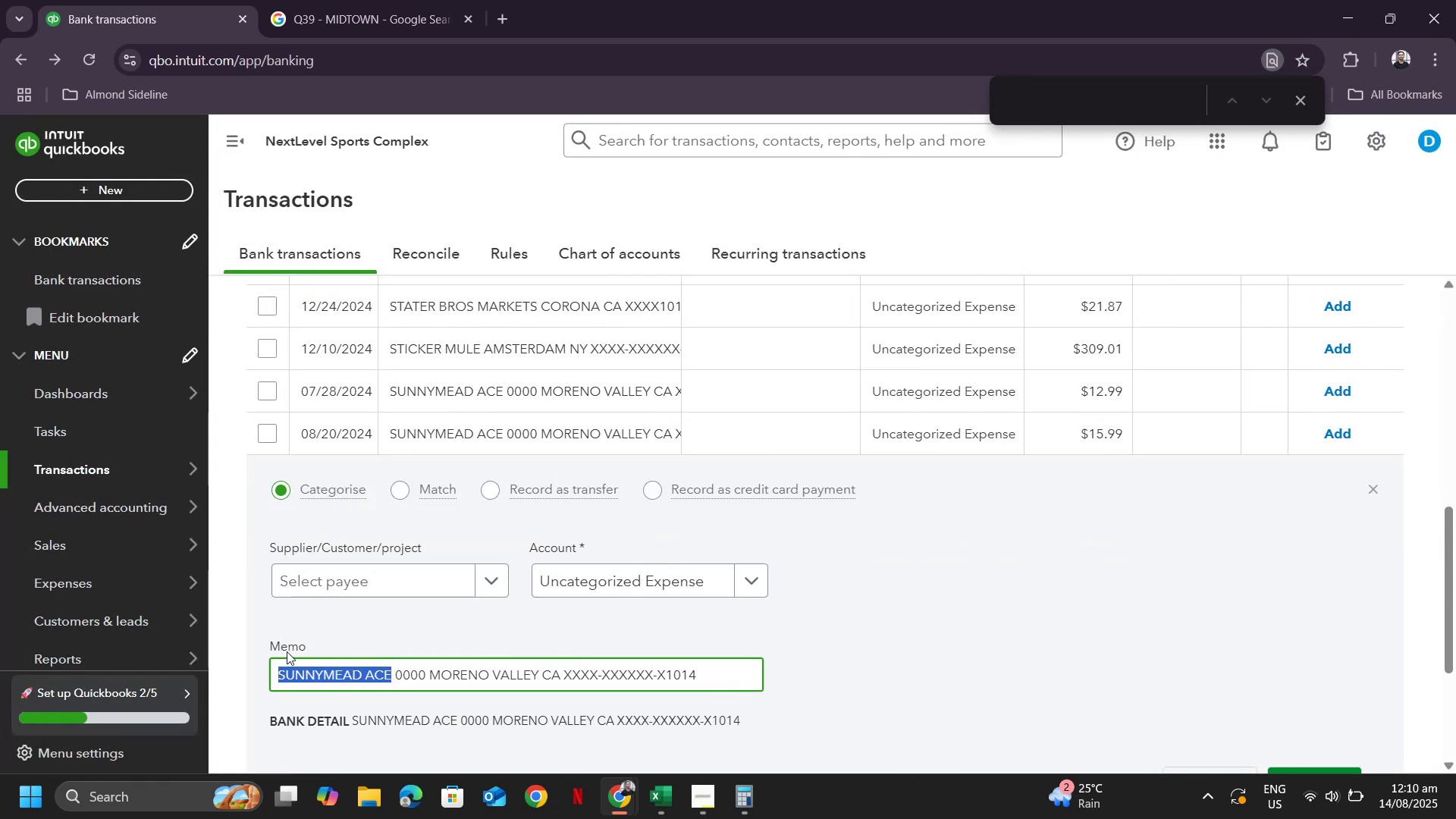 
key(Control+ControlLeft)
 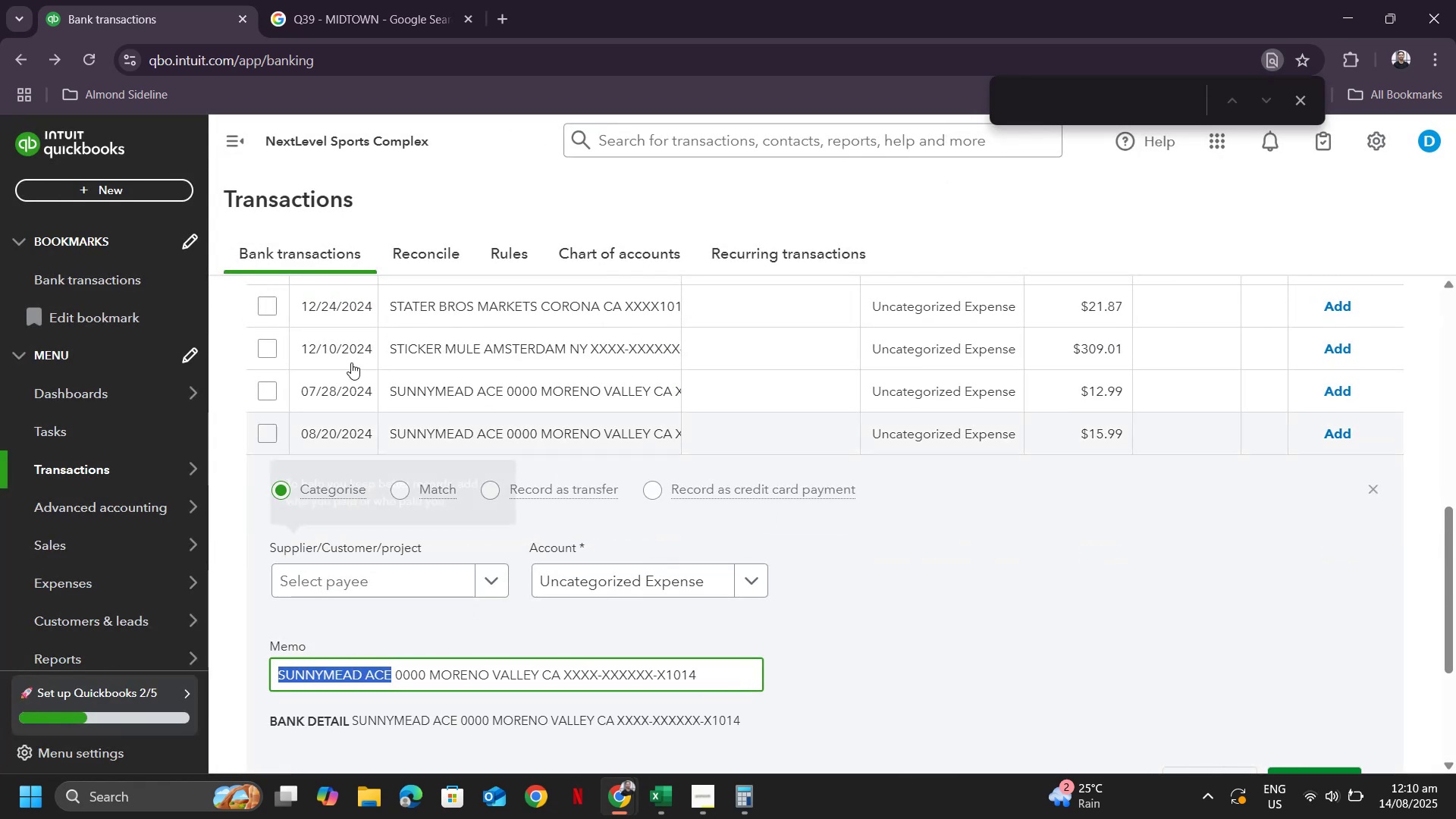 
key(Control+C)
 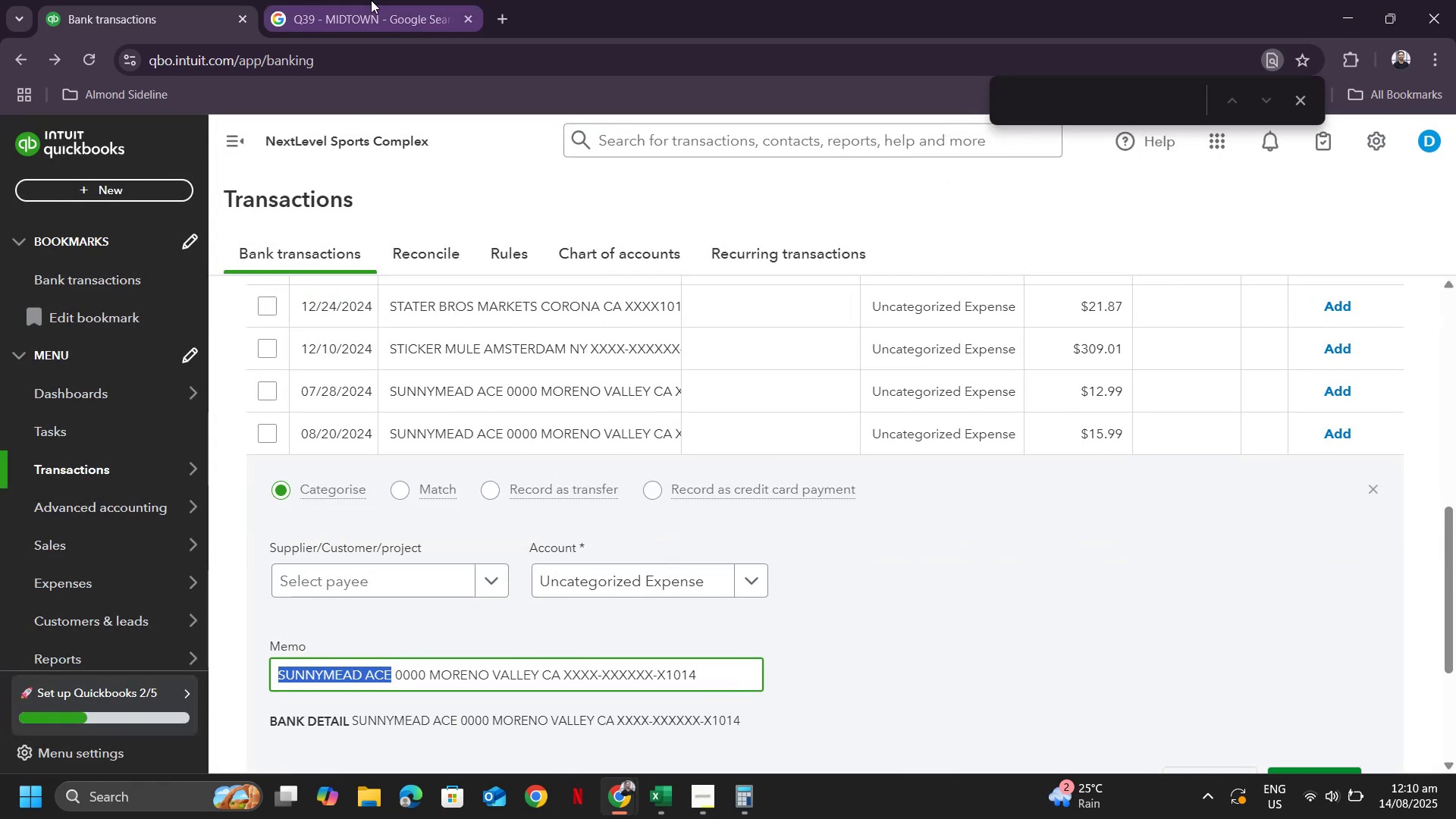 
left_click([371, 0])
 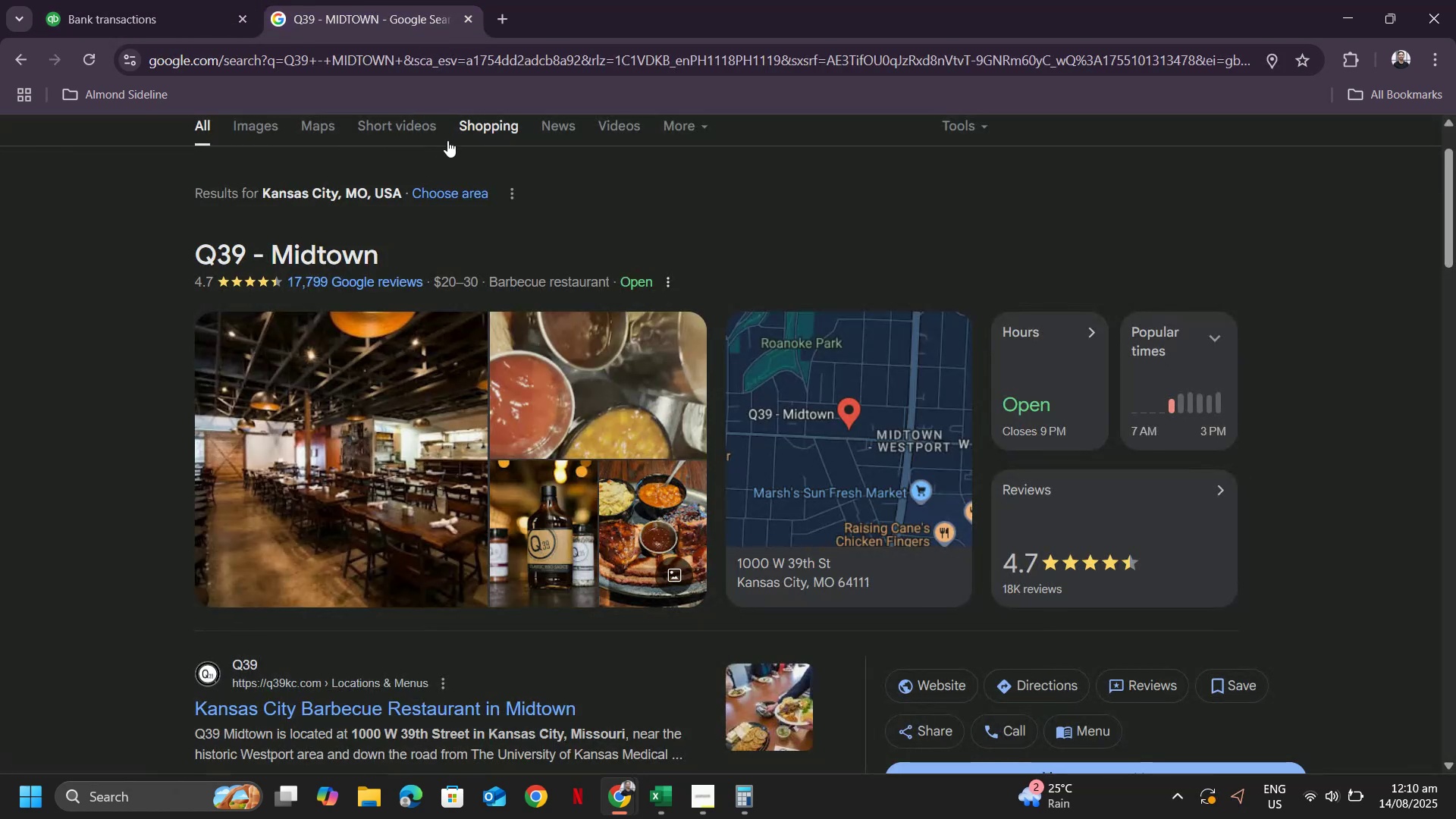 
scroll: coordinate [495, 225], scroll_direction: up, amount: 6.0
 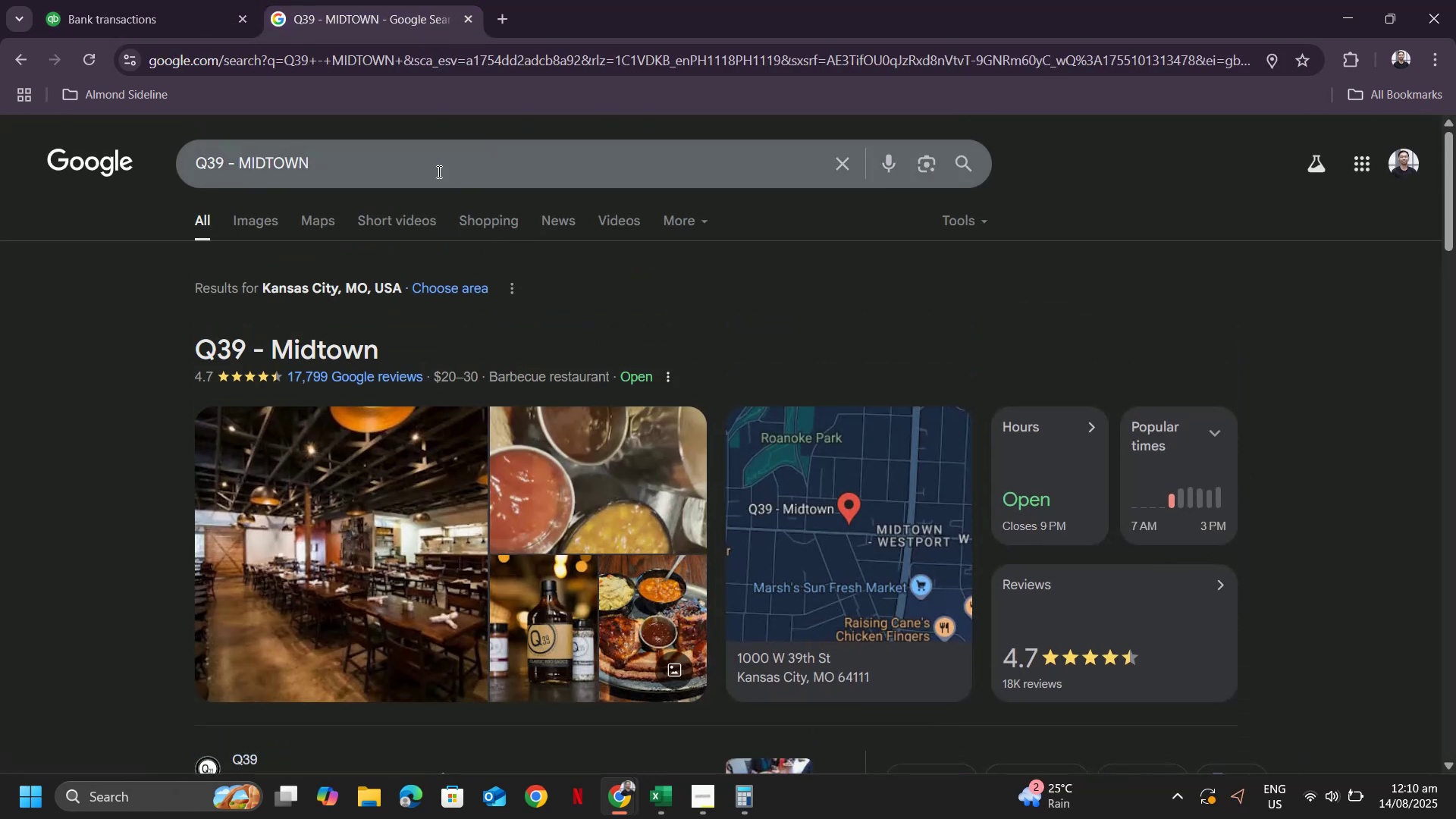 
left_click_drag(start_coordinate=[414, 177], to_coordinate=[247, 153])
 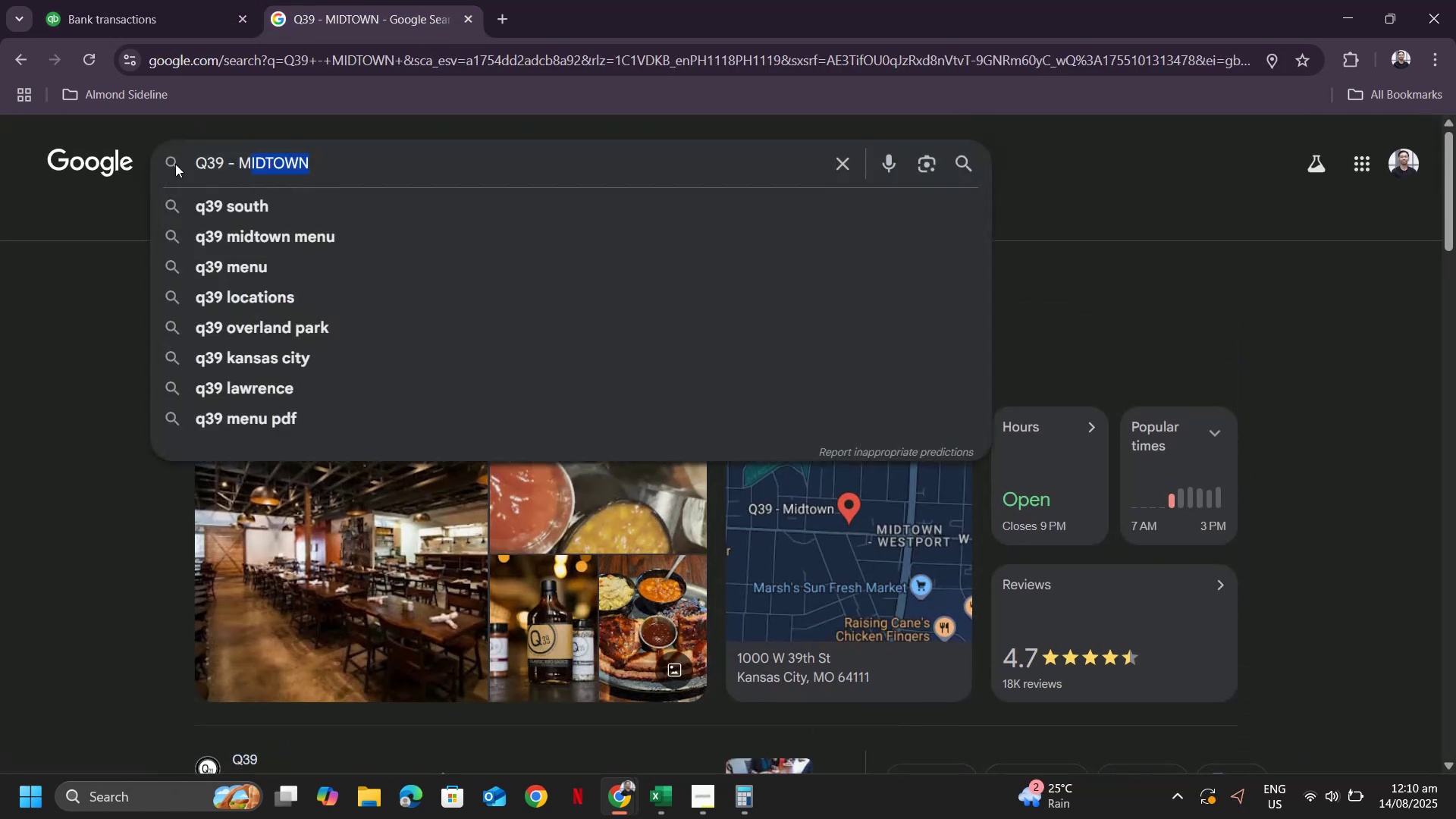 
key(Control+ControlLeft)
 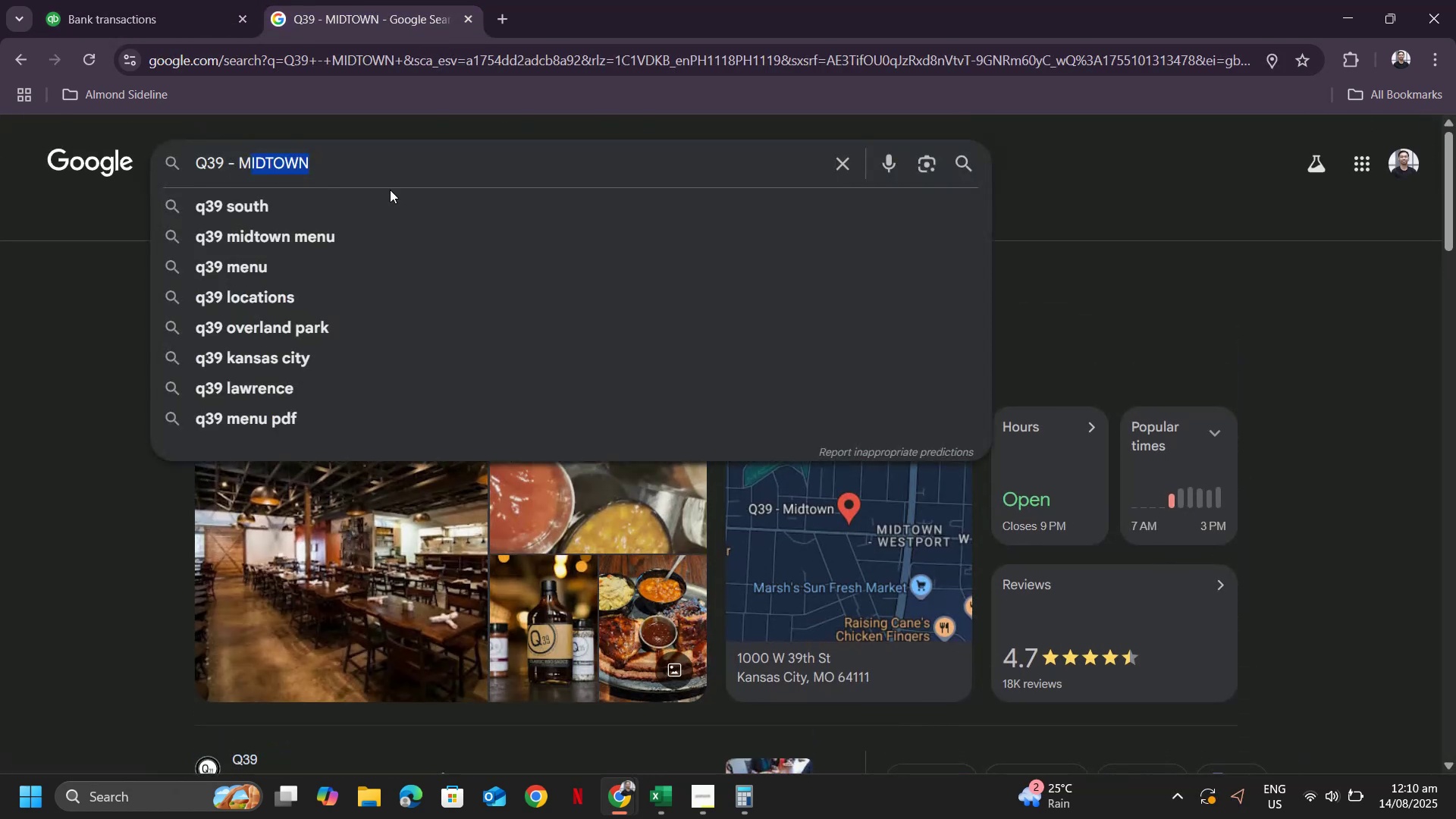 
key(Control+V)
 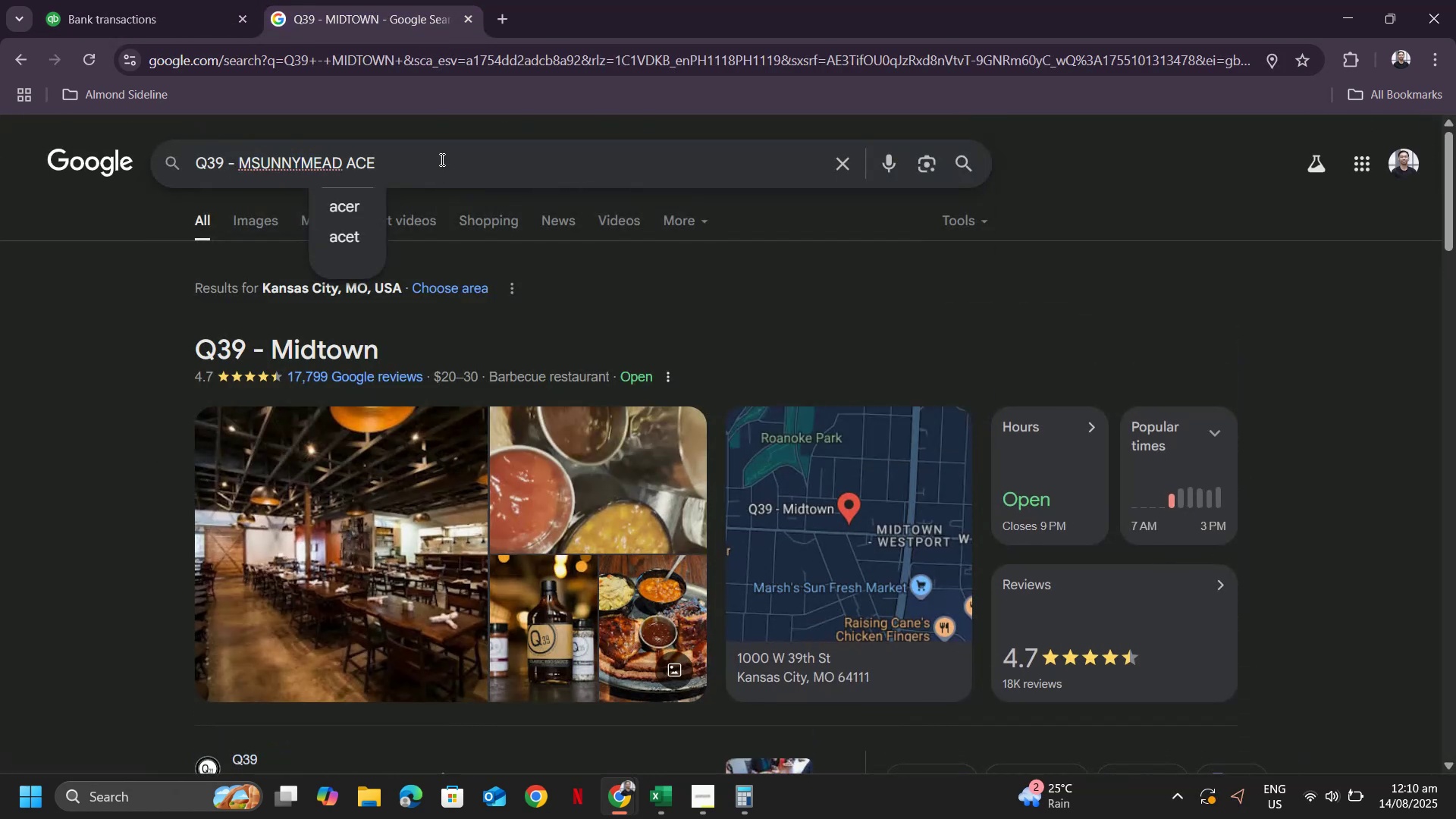 
key(Control+A)
 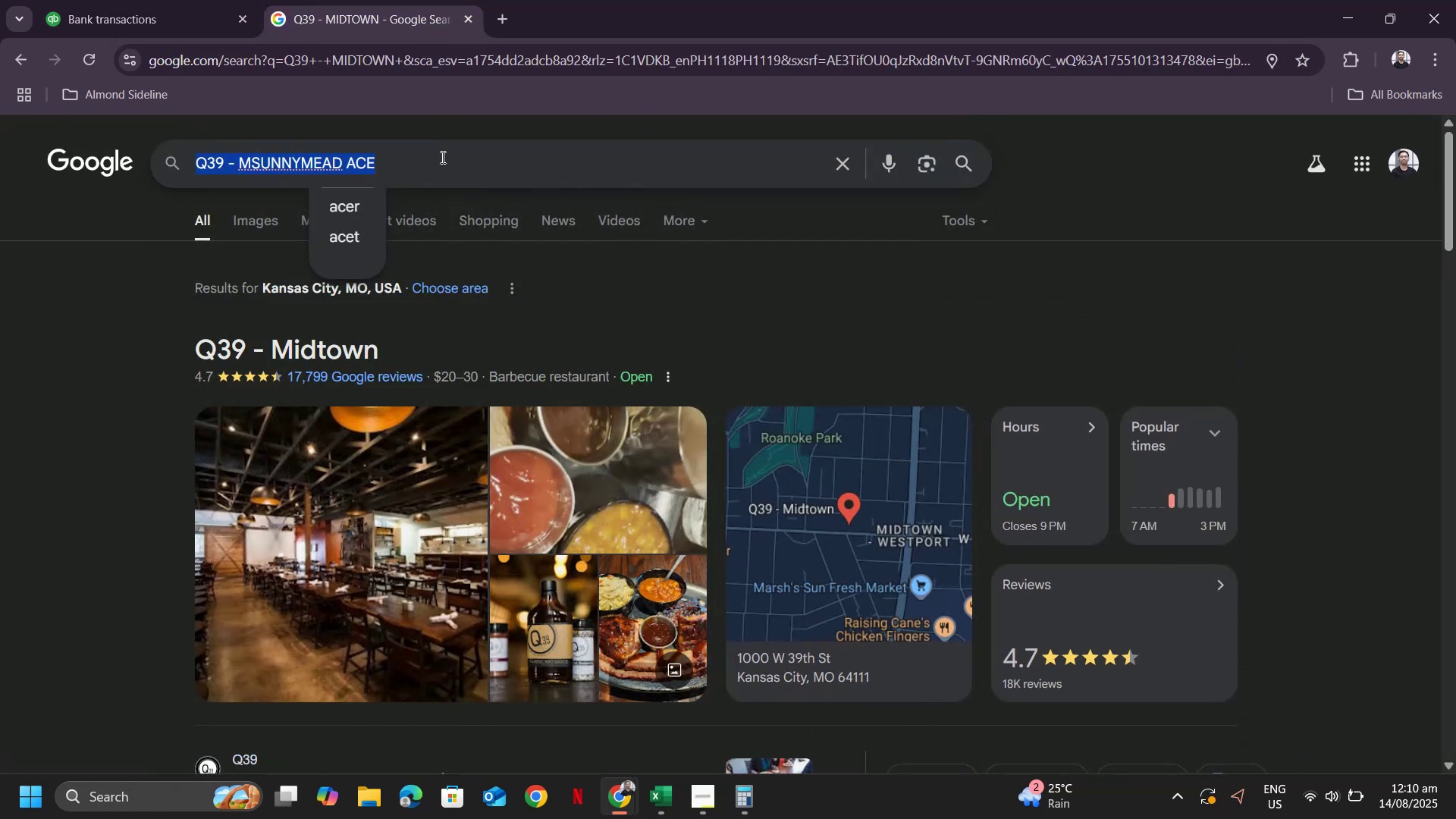 
key(Control+V)
 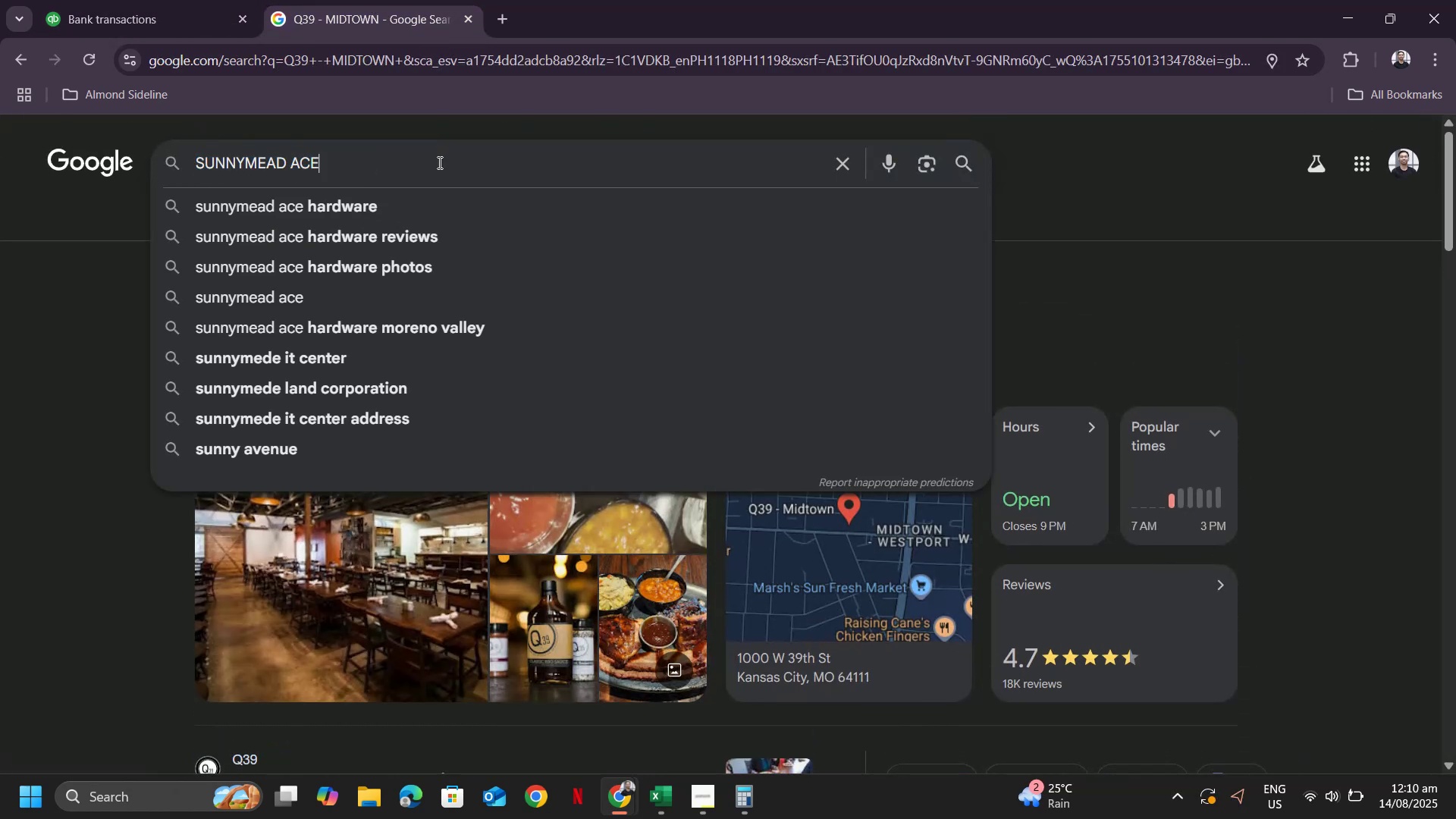 
key(Enter)
 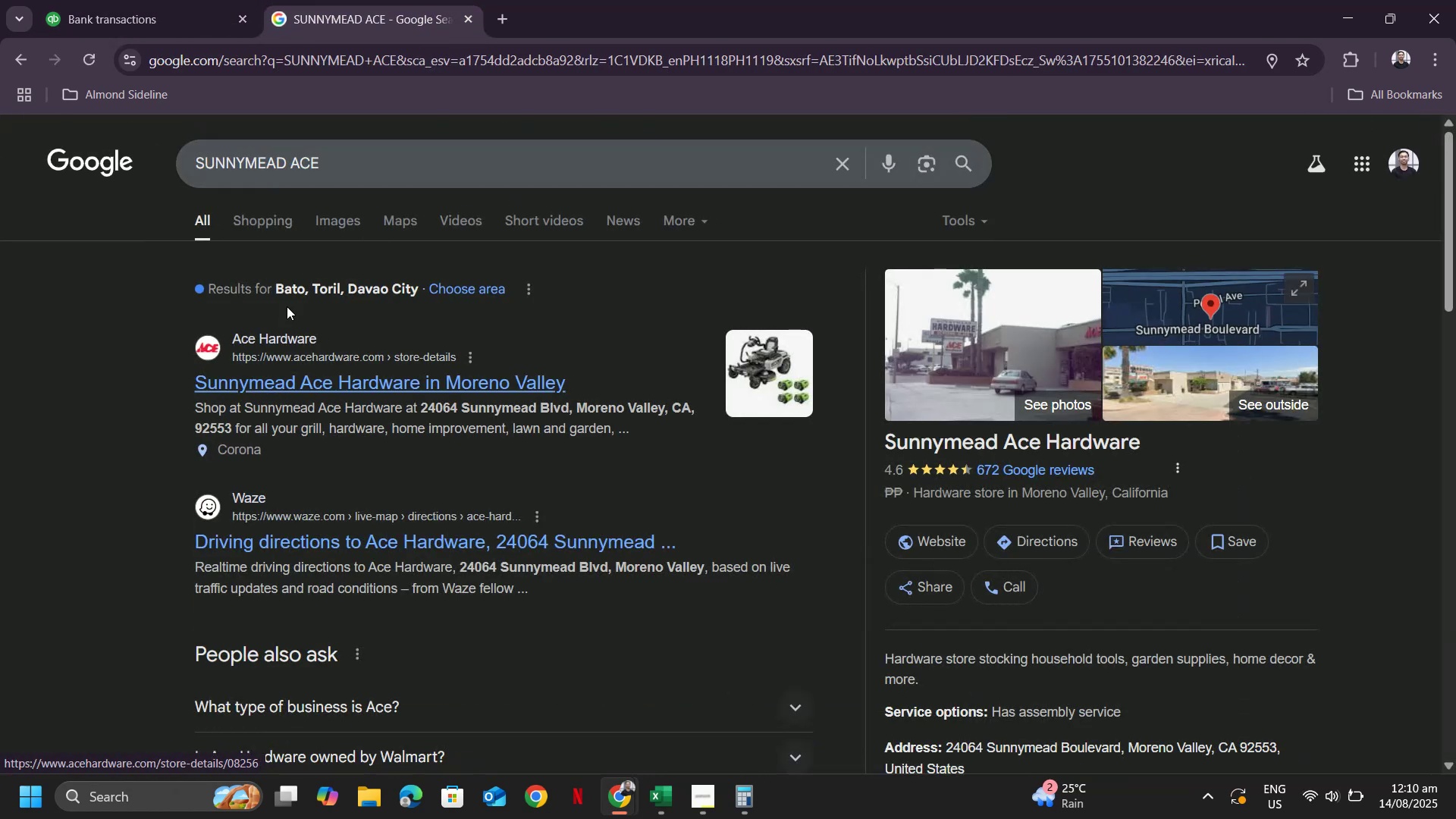 
left_click([78, 0])
 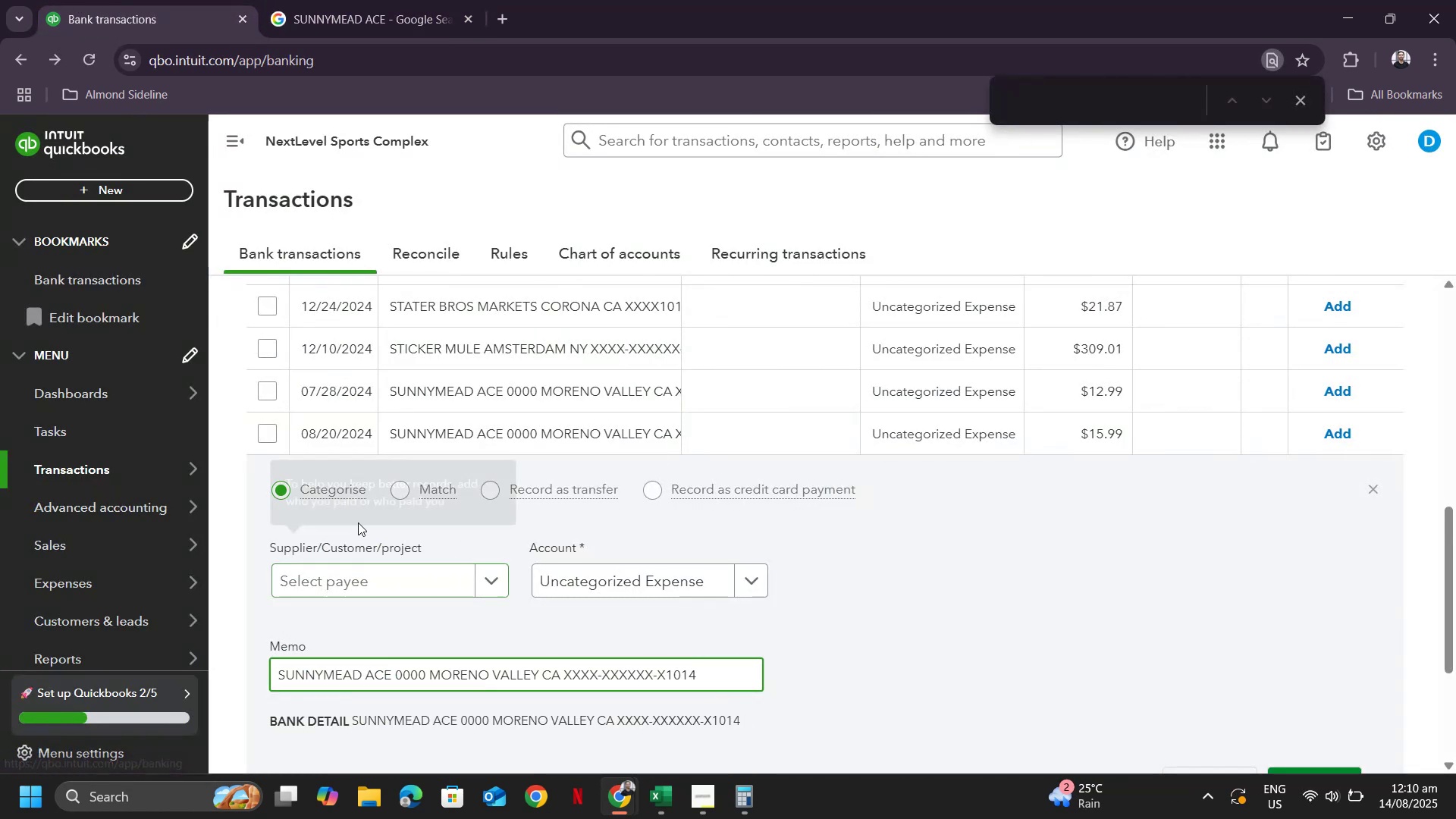 
scroll: coordinate [452, 613], scroll_direction: down, amount: 1.0
 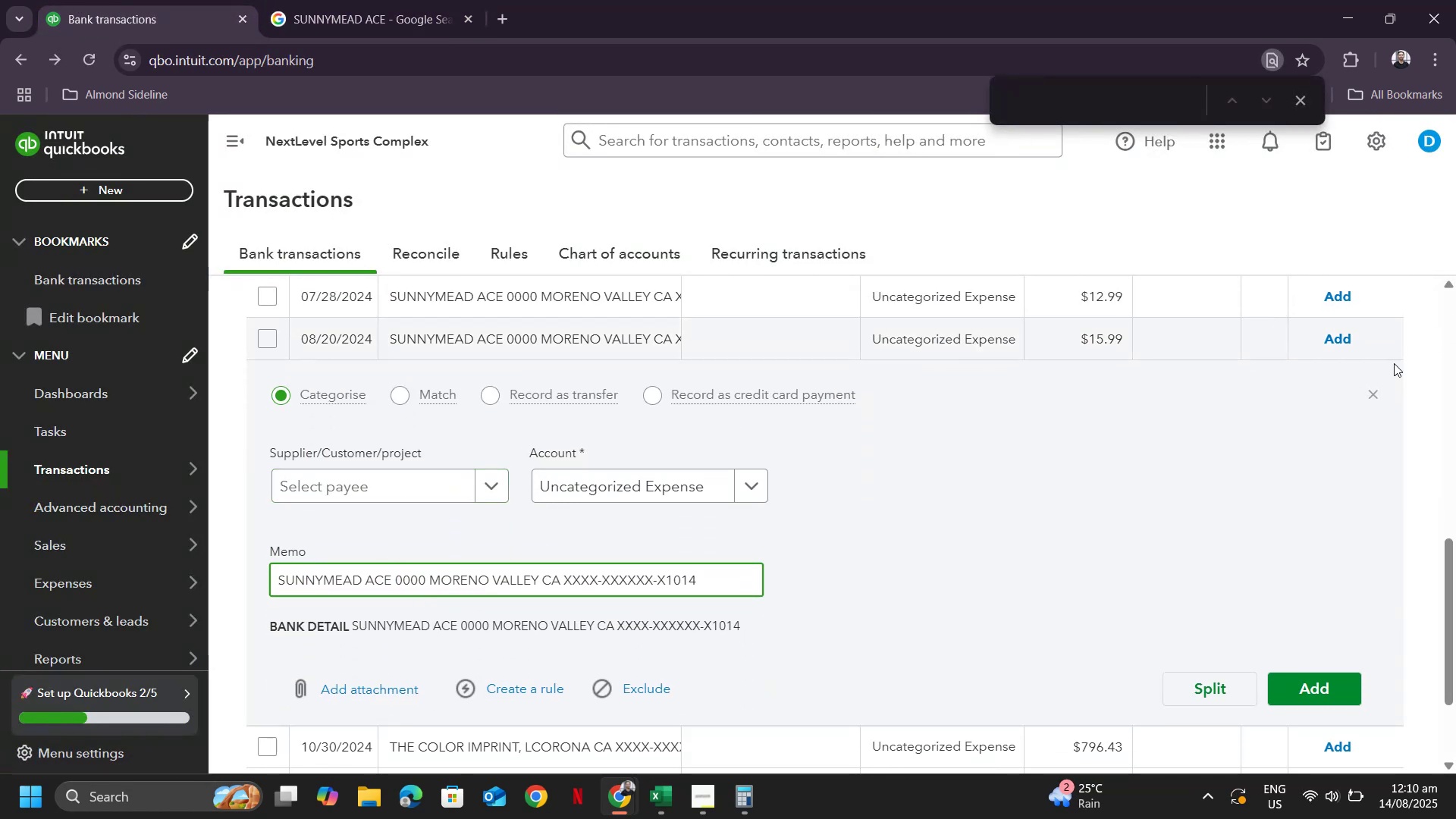 
left_click([1373, 393])
 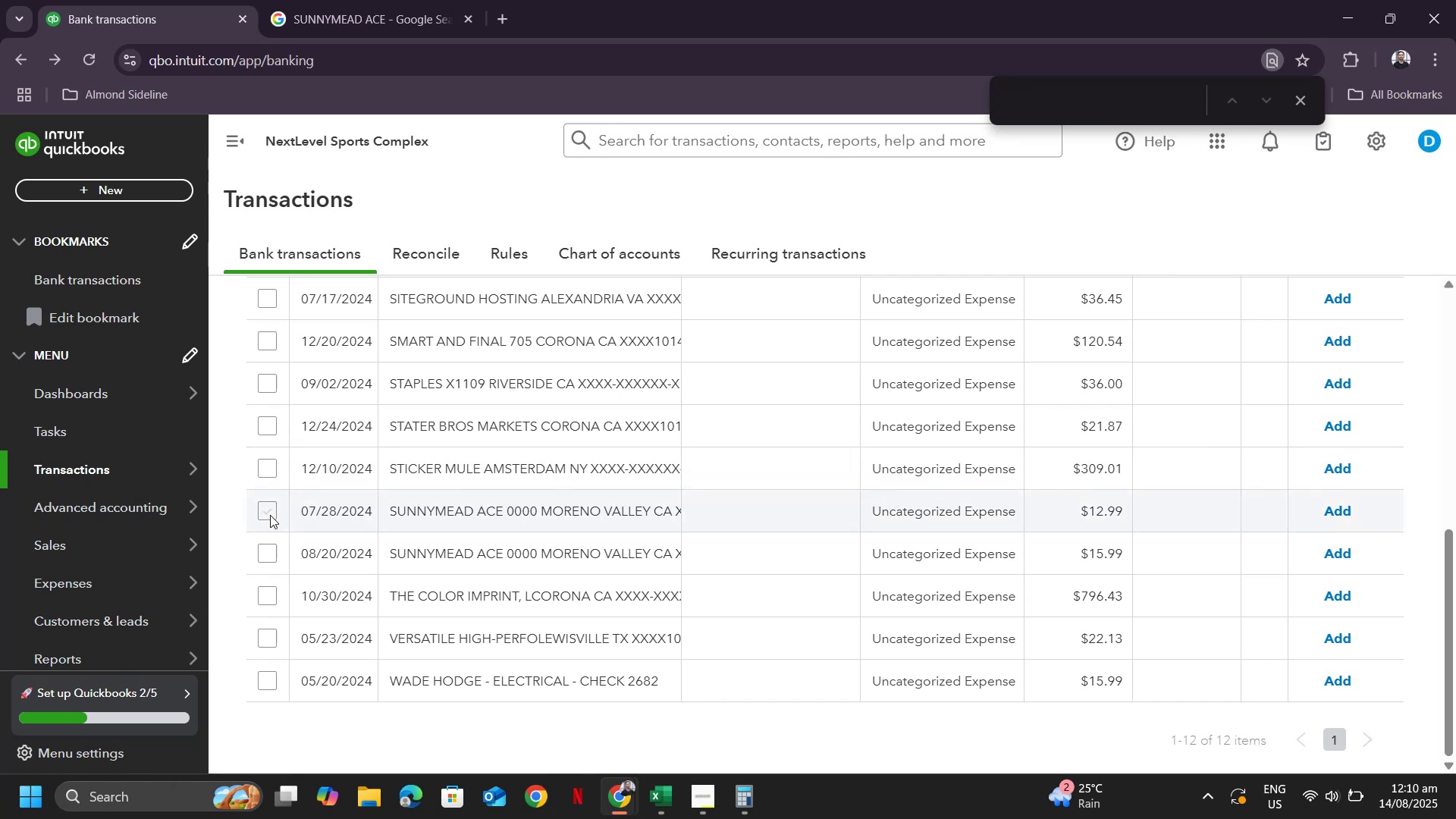 
double_click([270, 557])
 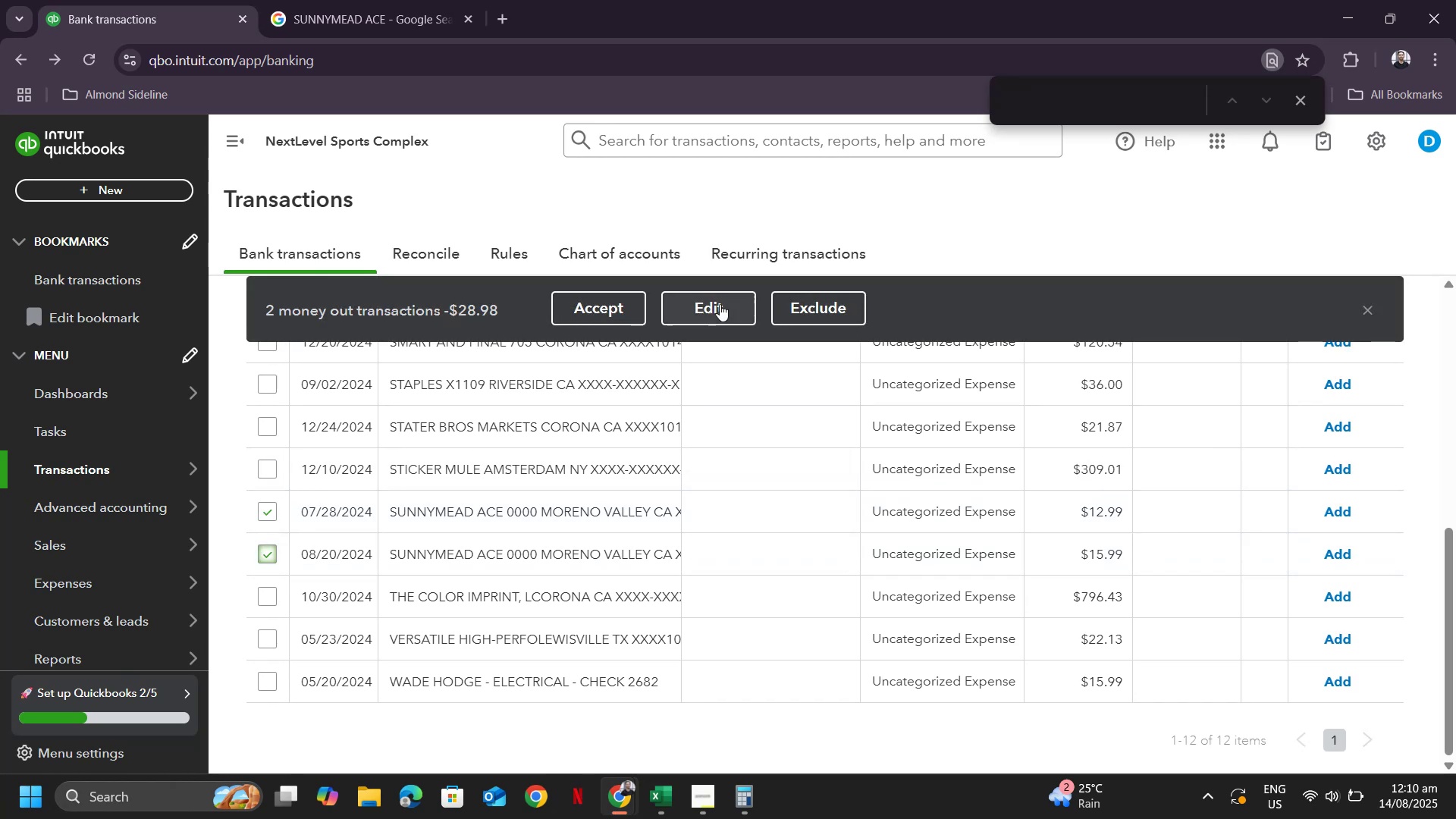 
left_click([725, 299])
 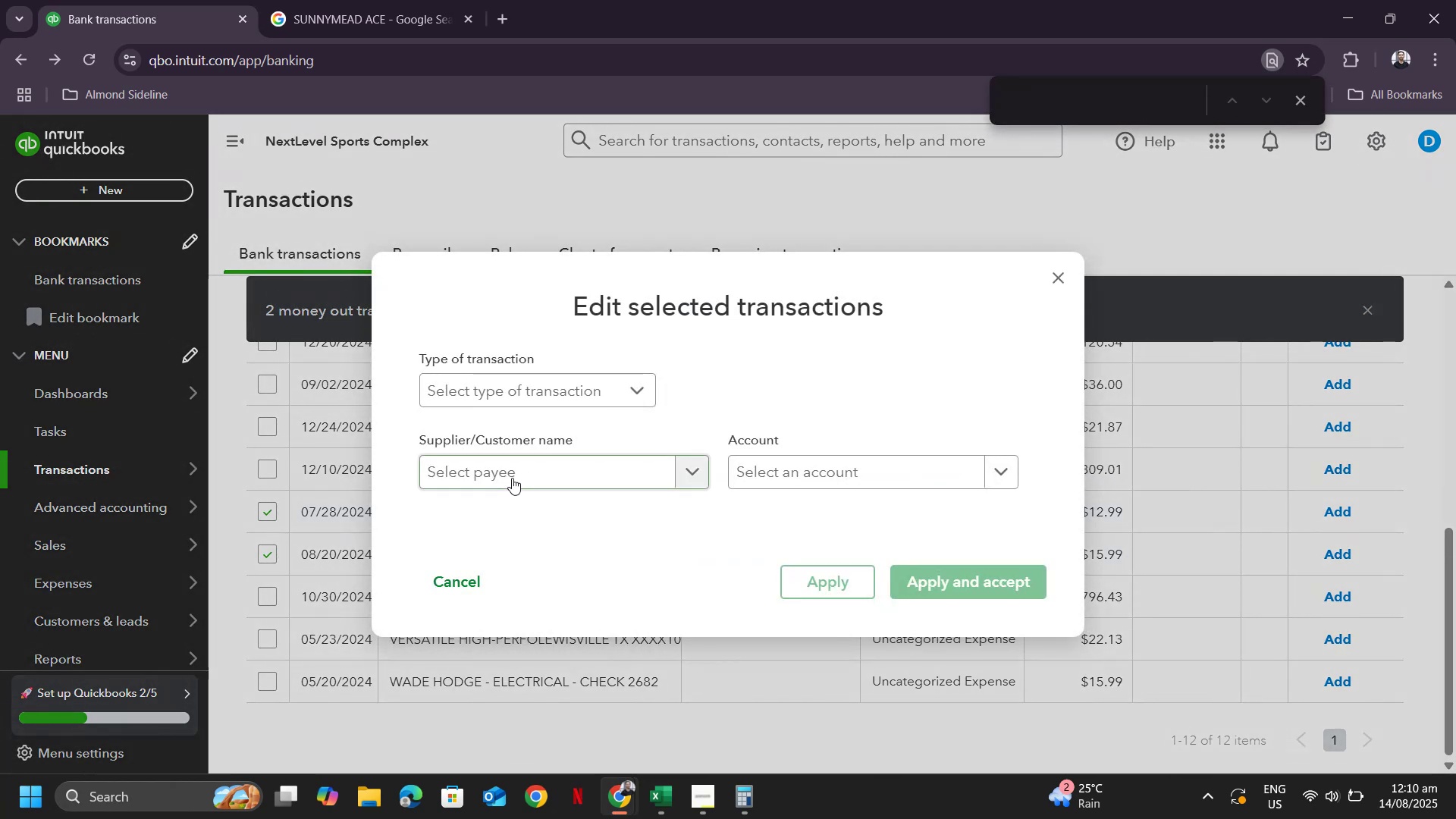 
left_click([512, 479])
 